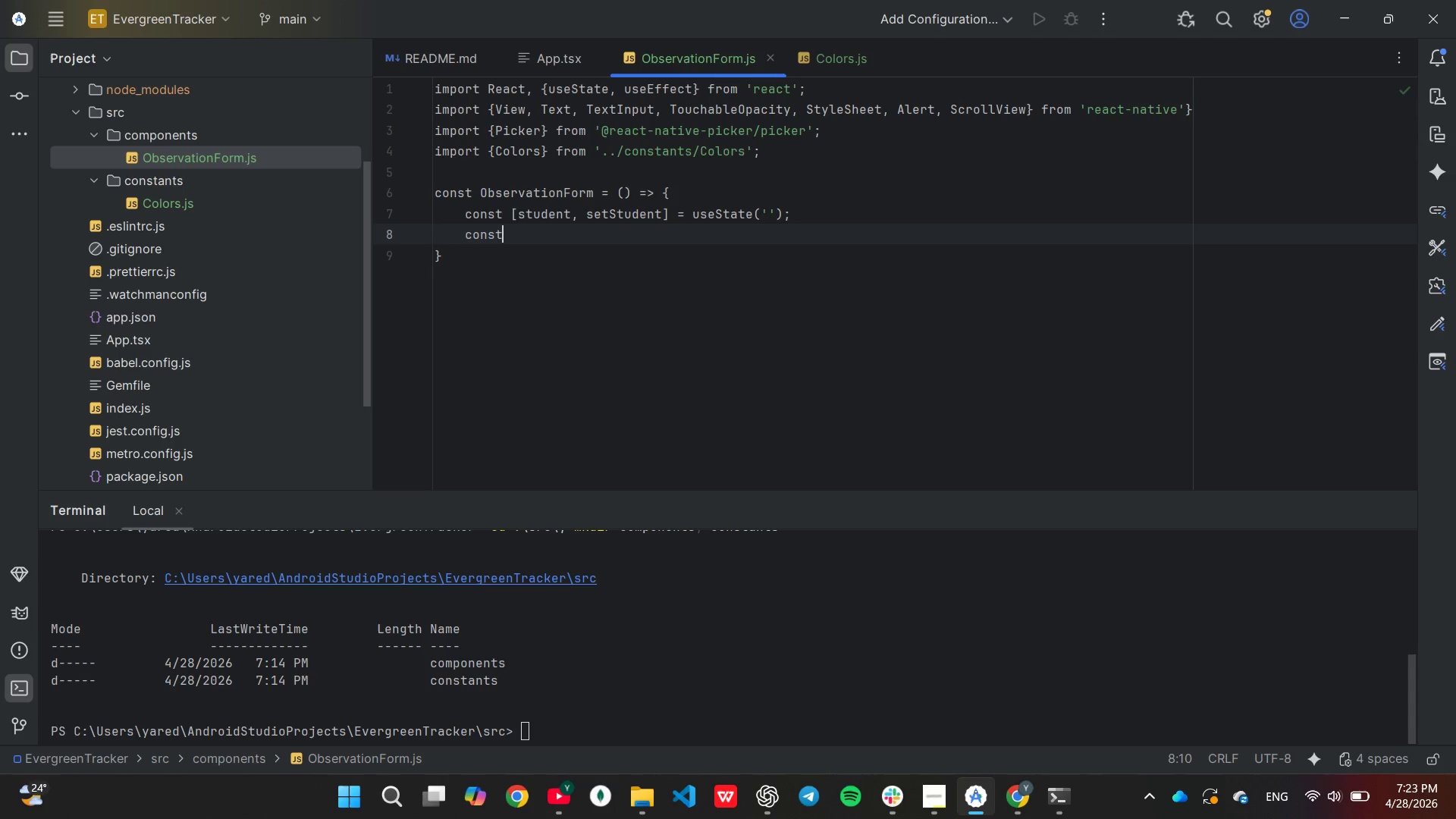 
type( [activity)
key(Tab)
 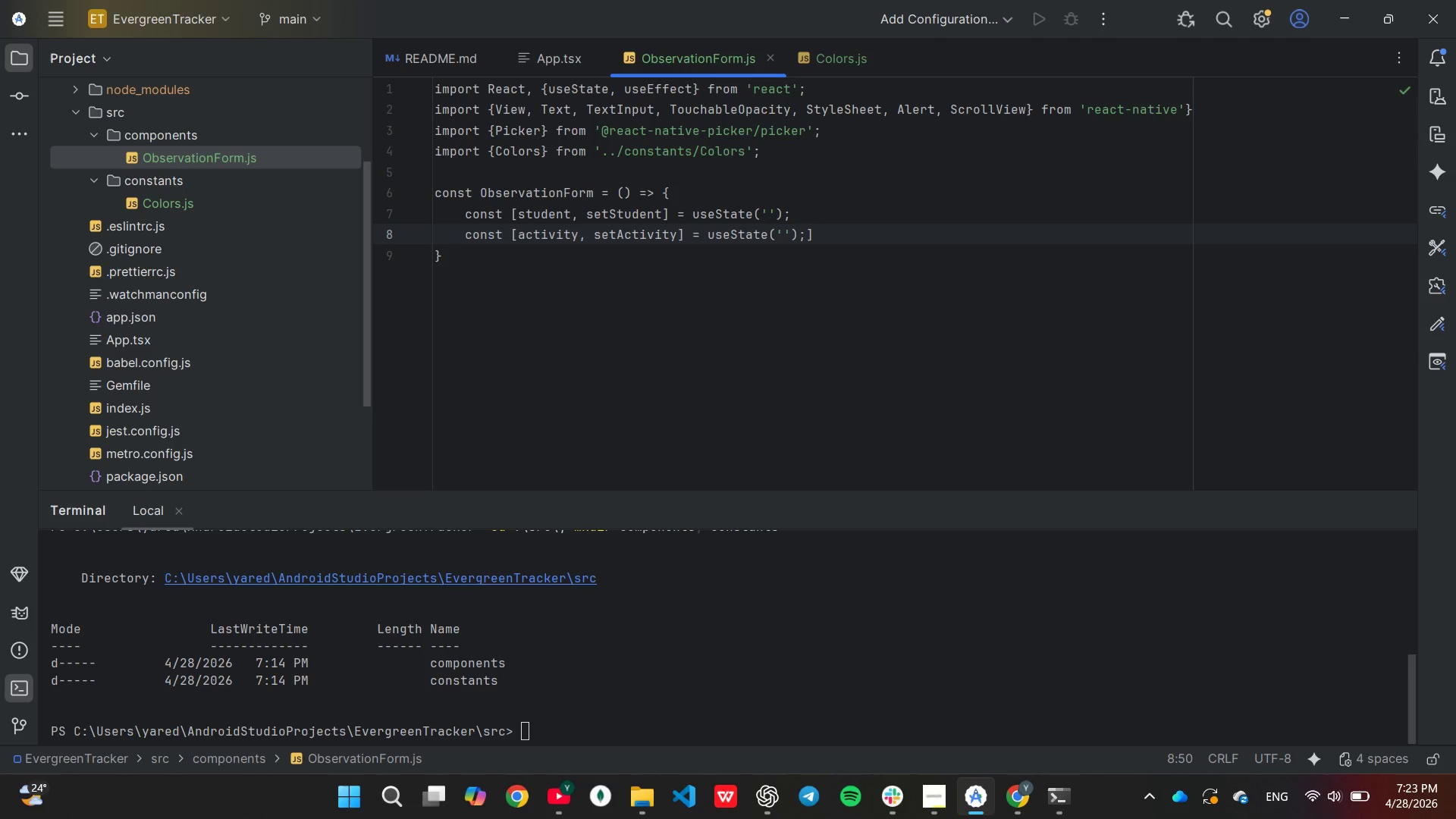 
key(ArrowLeft)
 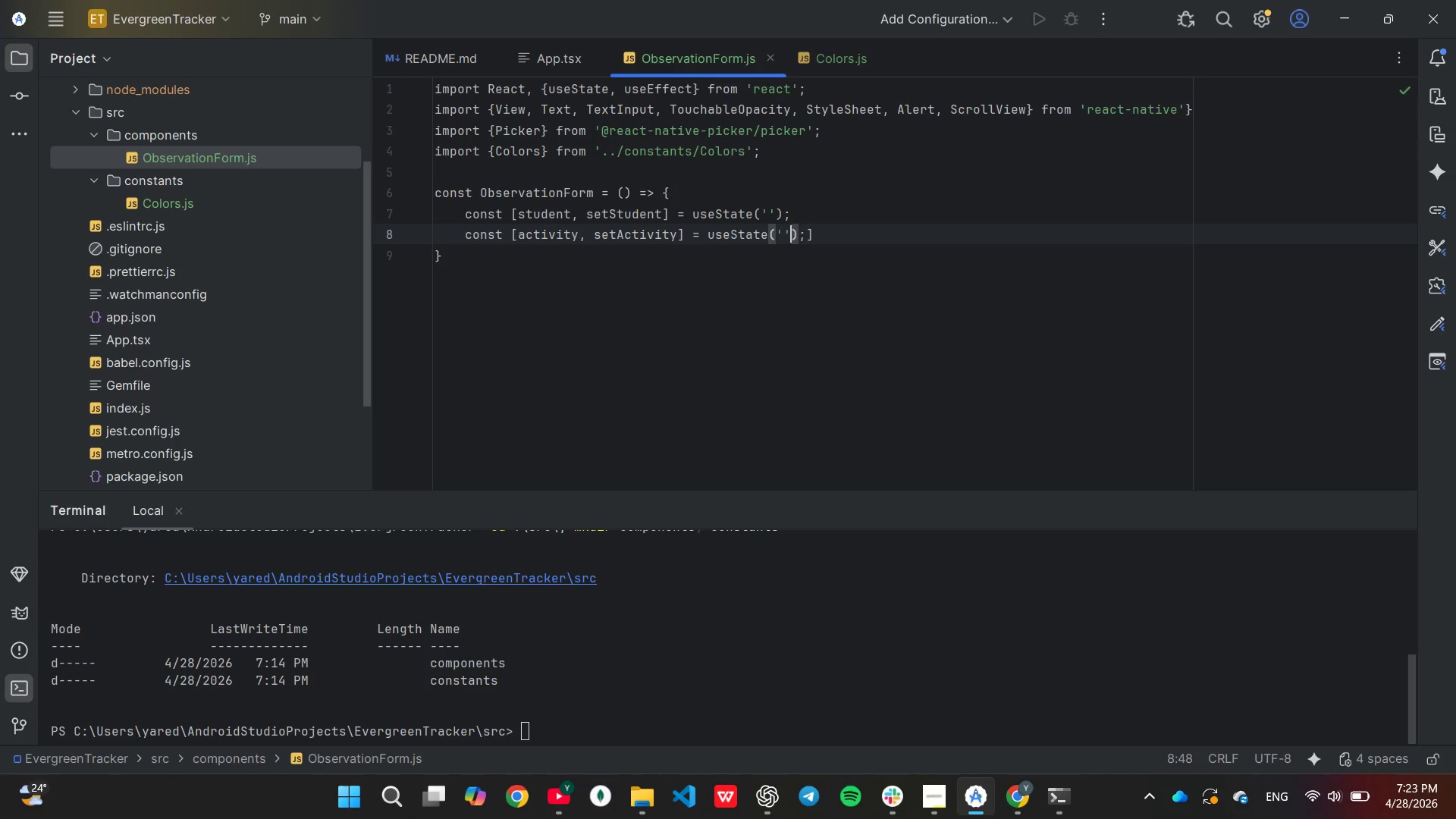 
key(ArrowLeft)
 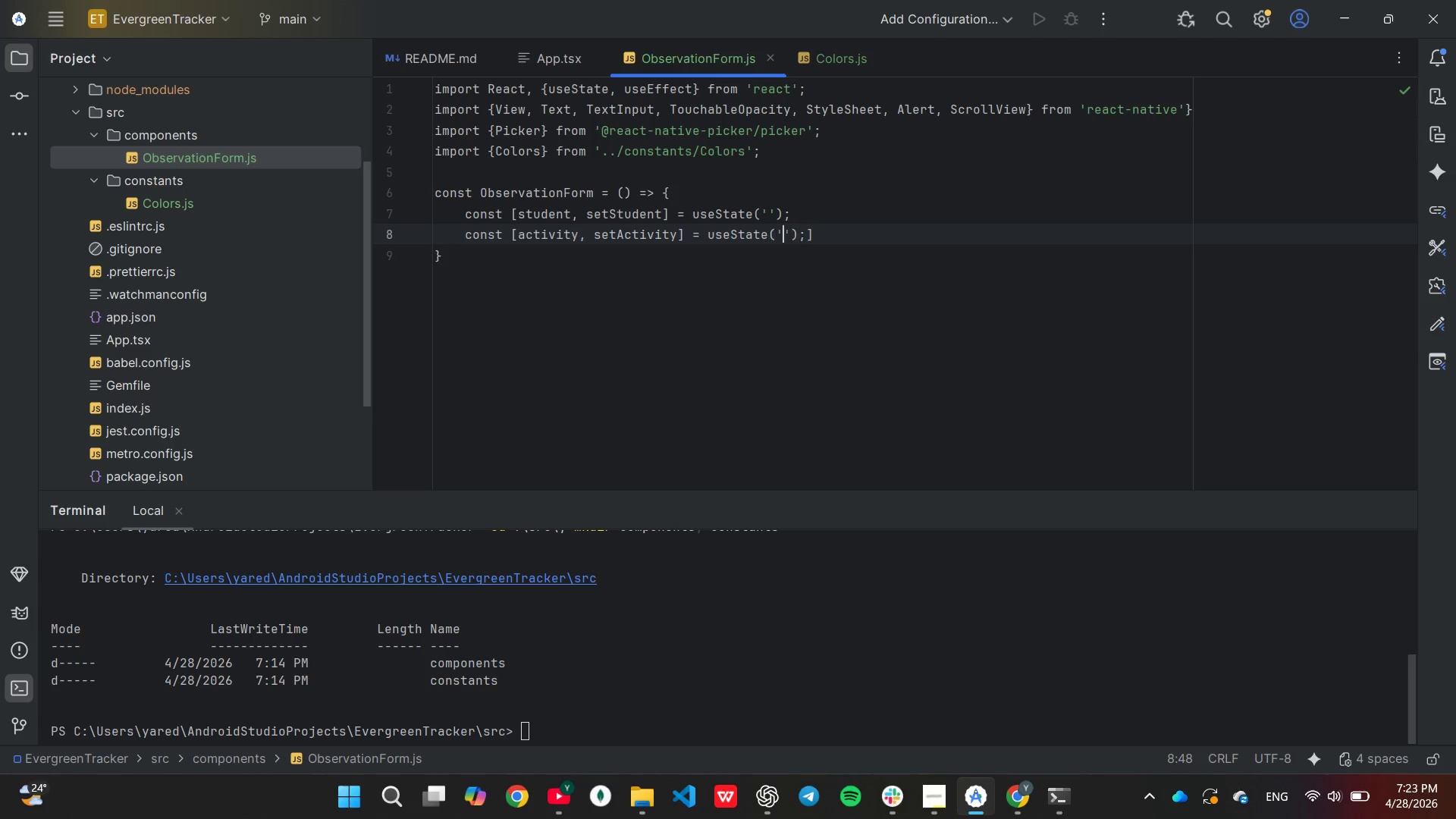 
key(ArrowLeft)
 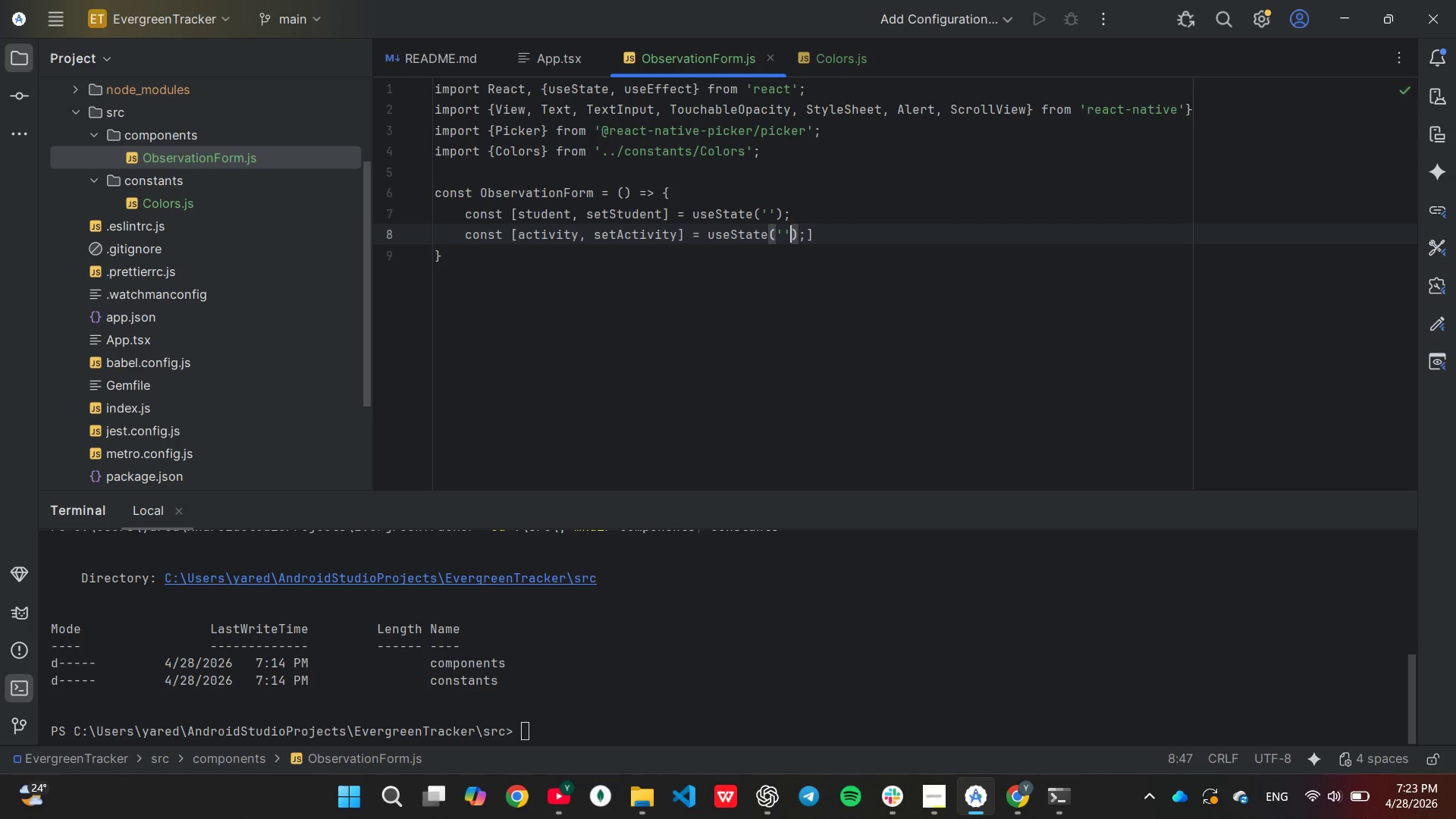 
key(ArrowRight)
 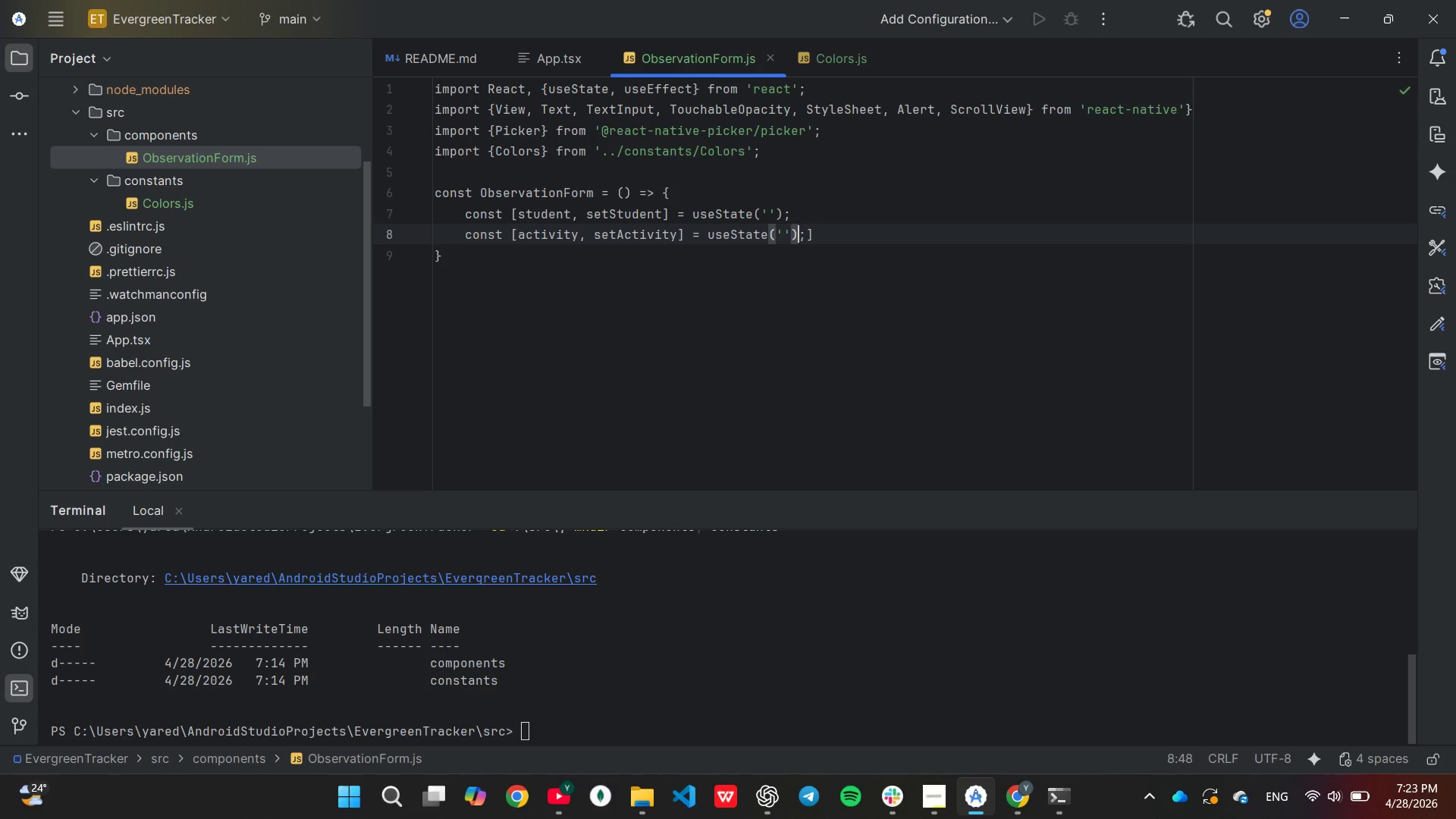 
key(ArrowRight)
 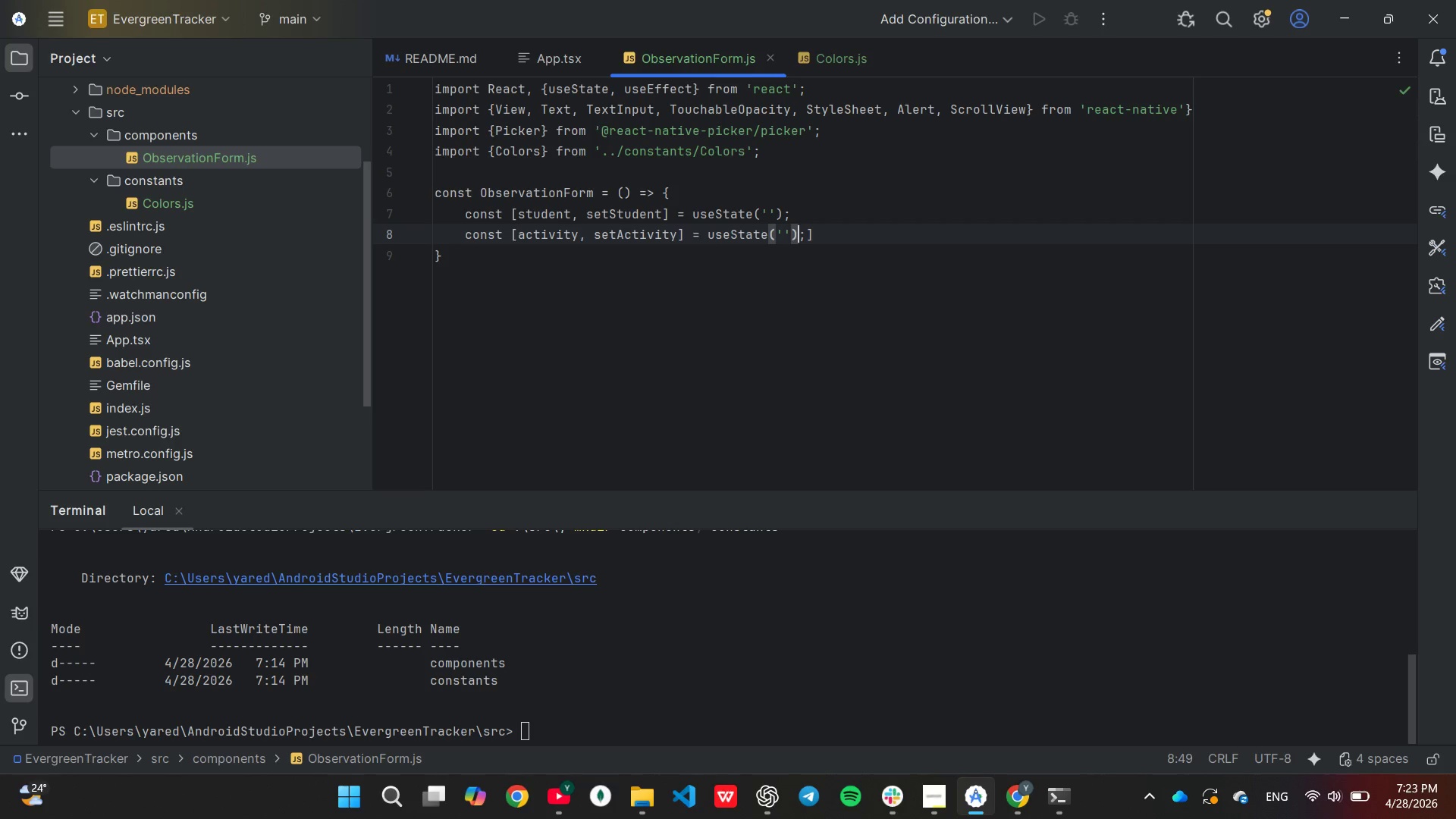 
key(ArrowRight)
 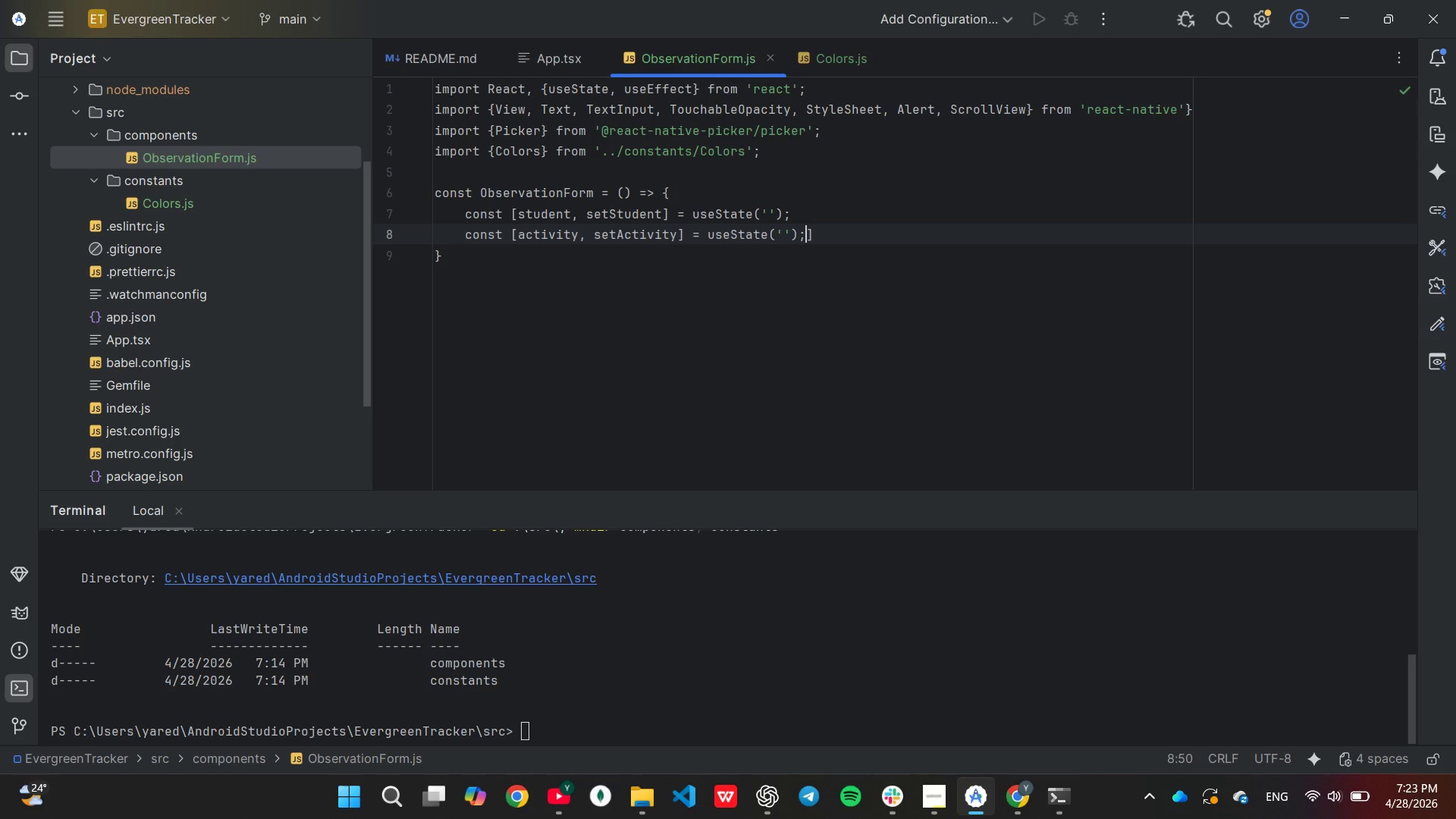 
key(ArrowRight)
 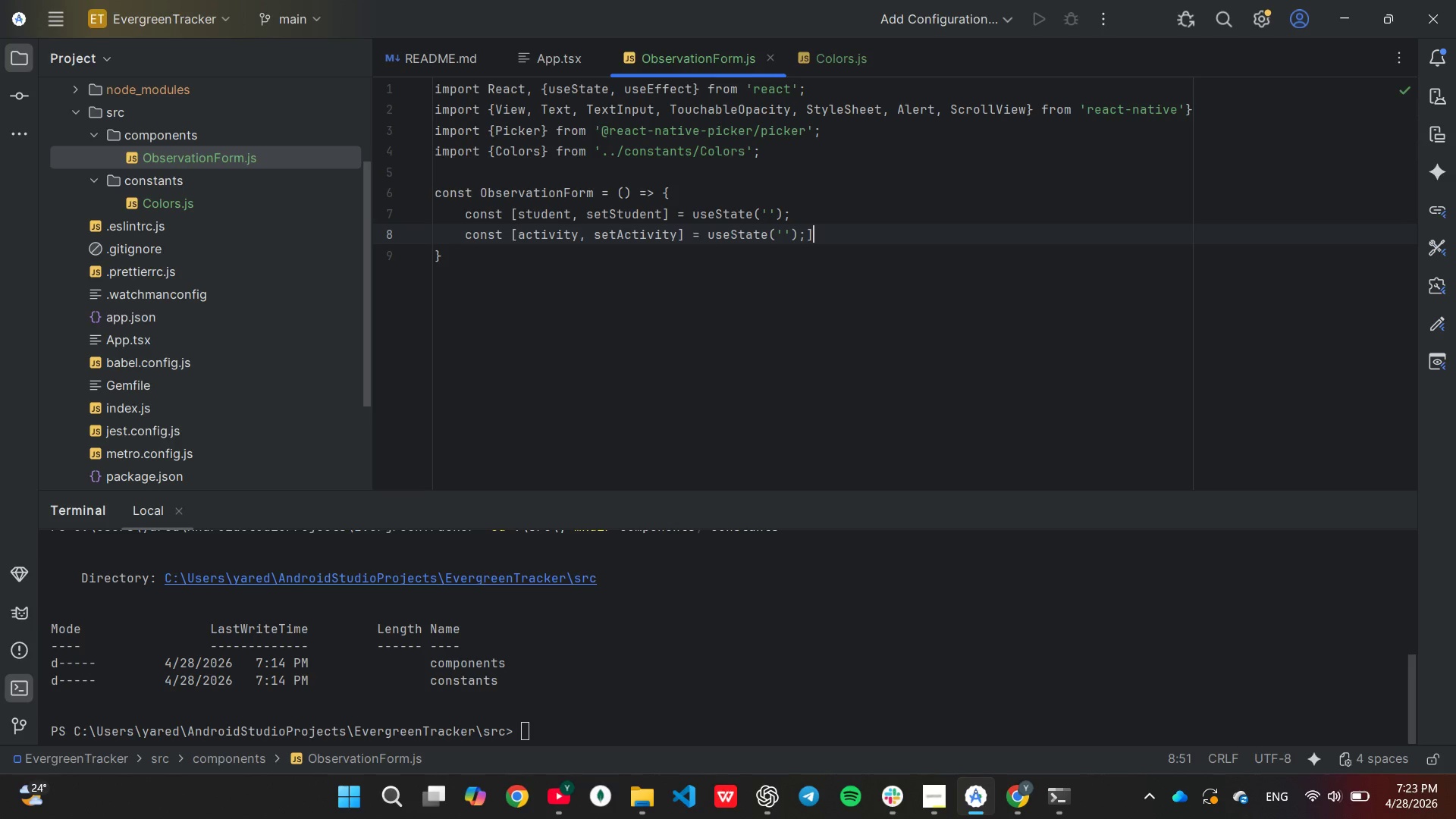 
key(Backspace)
 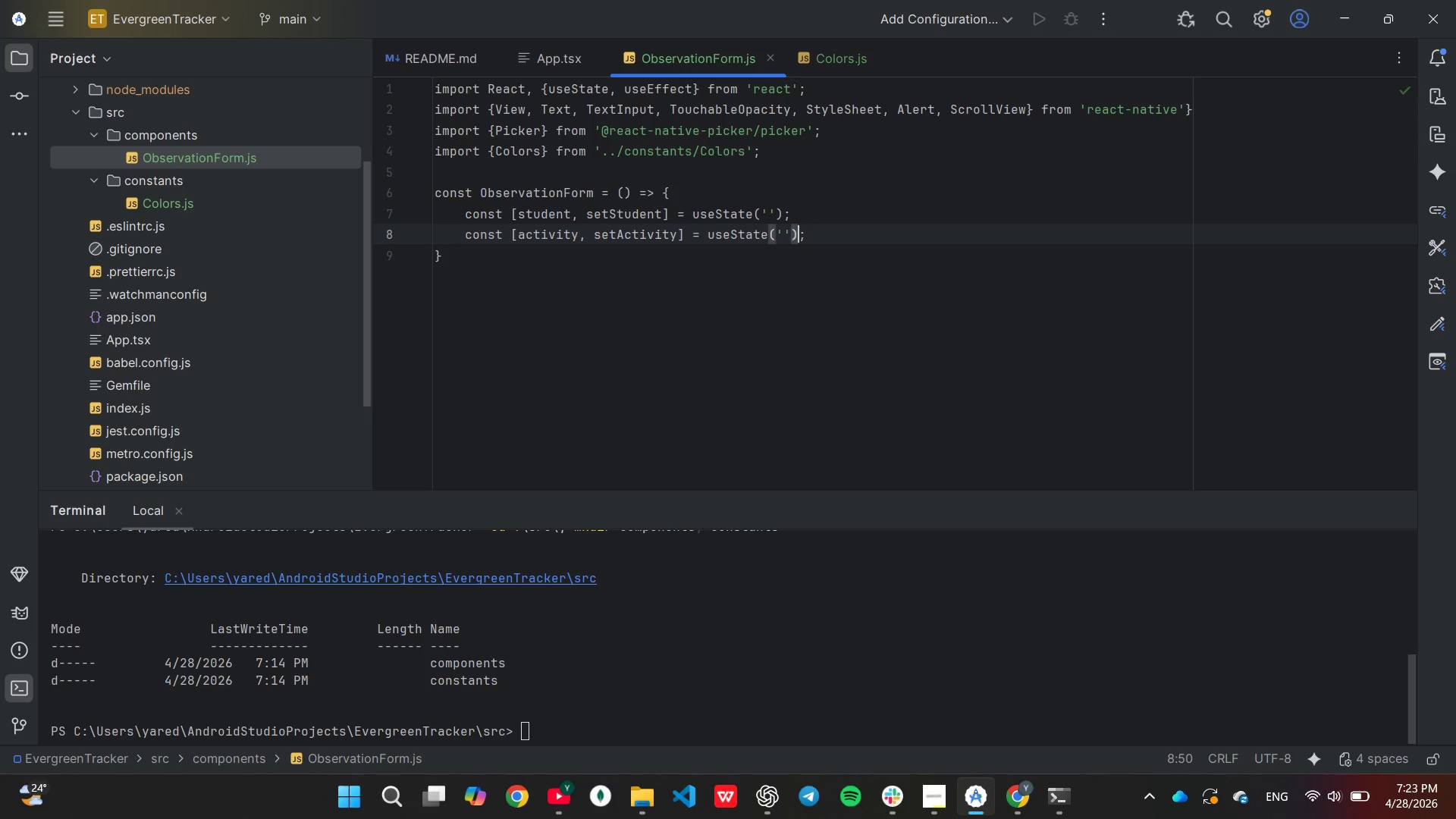 
key(ArrowLeft)
 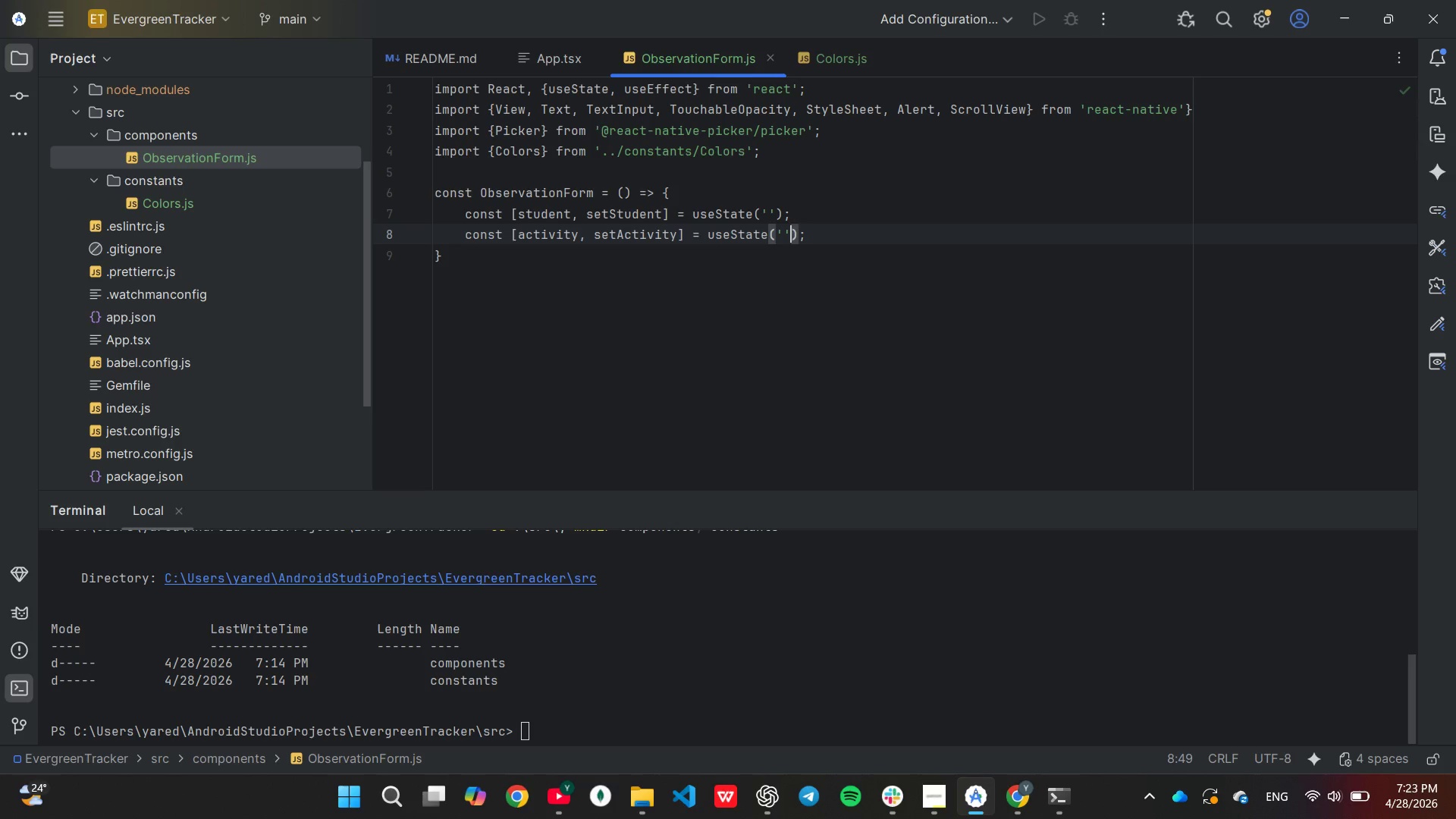 
key(ArrowLeft)
 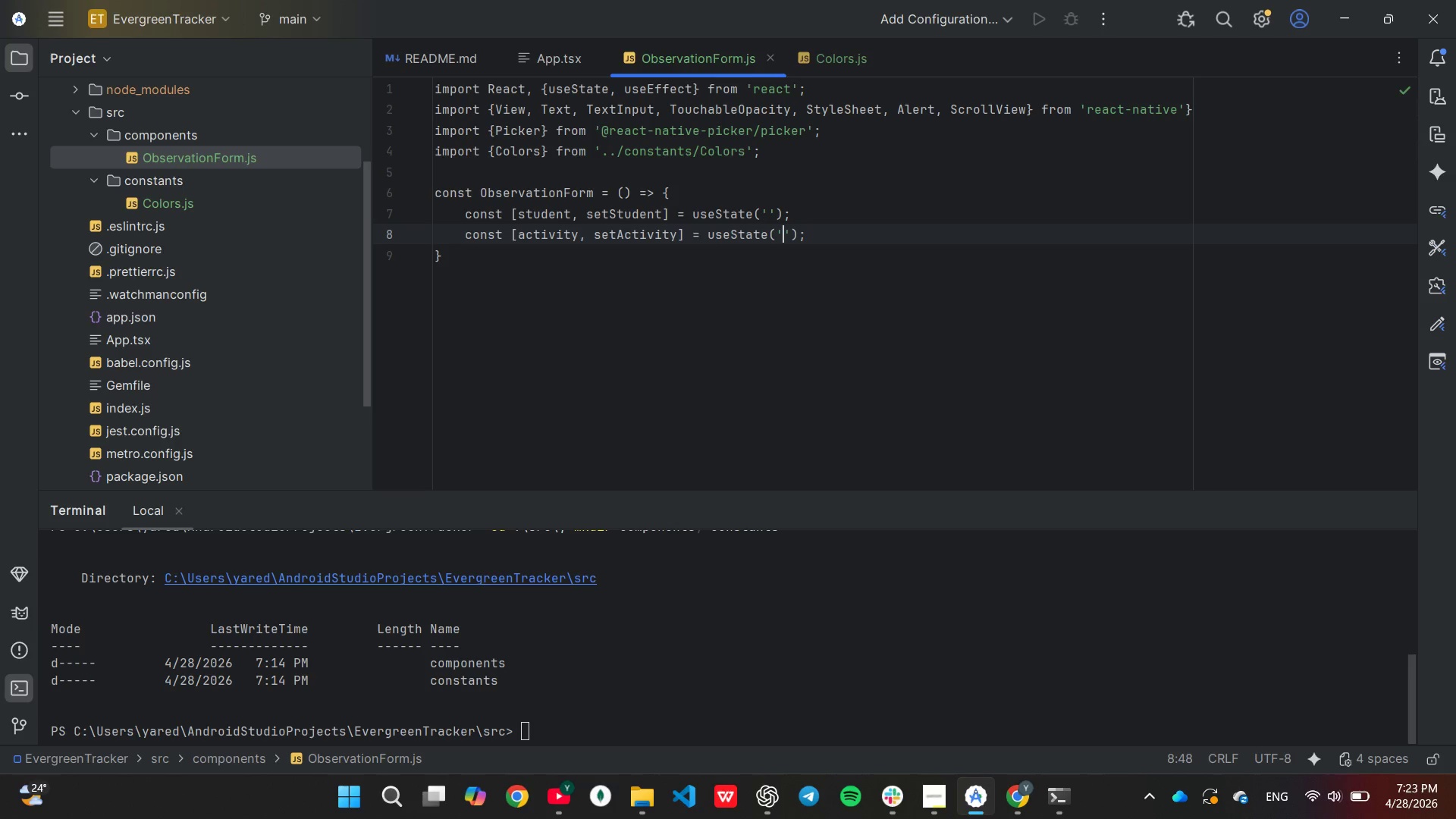 
key(ArrowLeft)
 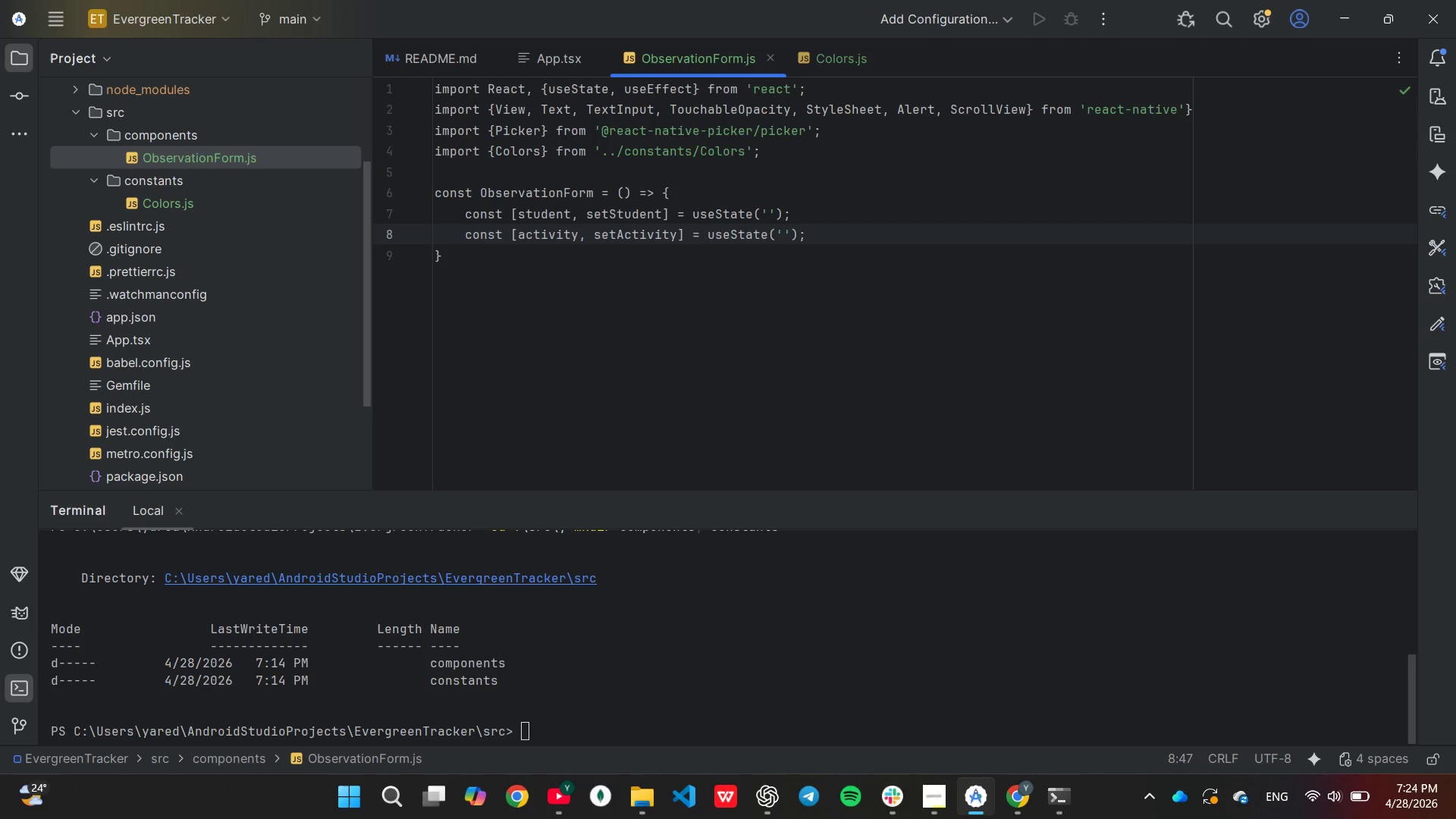 
type(Planting[End])
 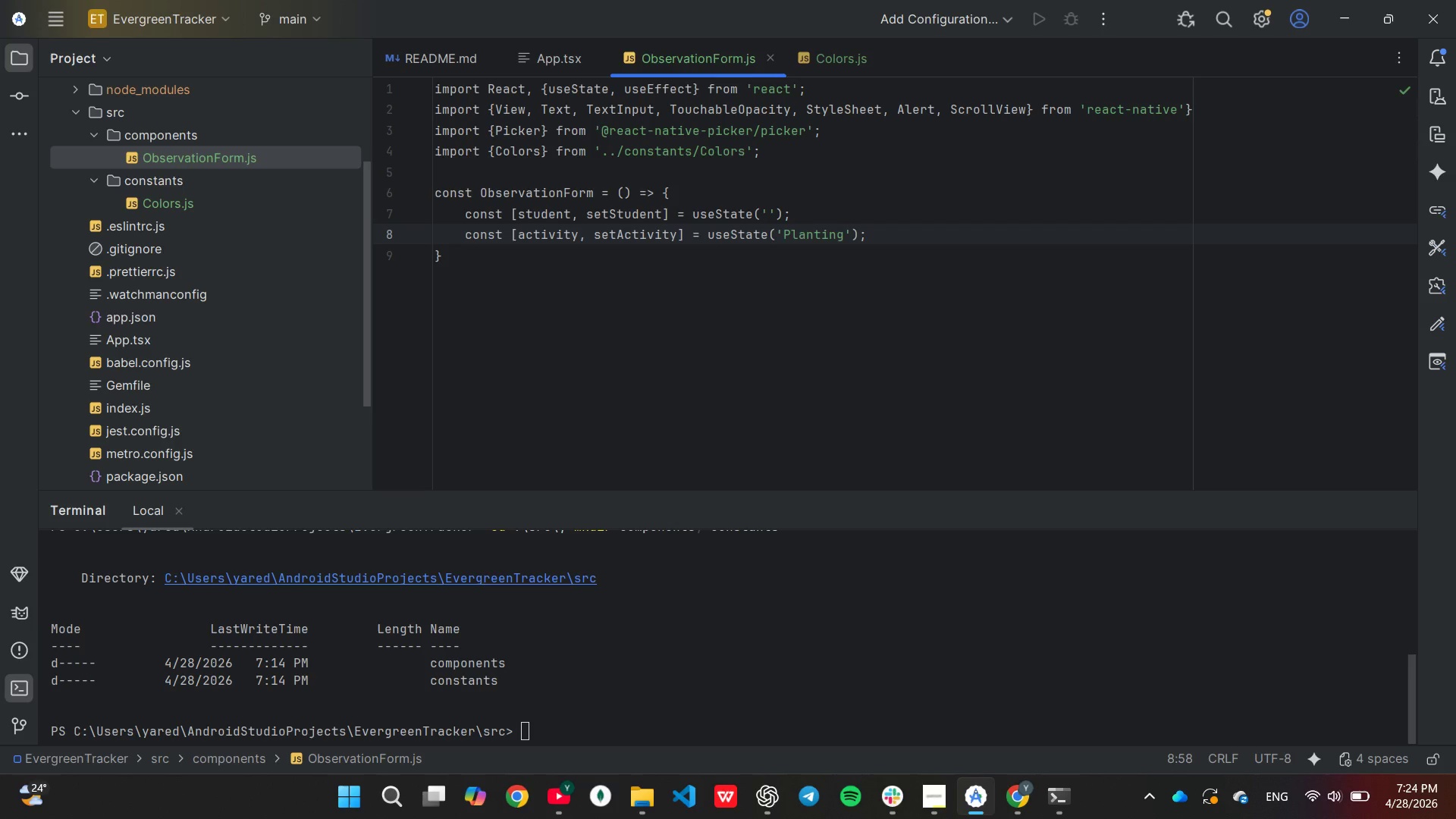 
key(Enter)
 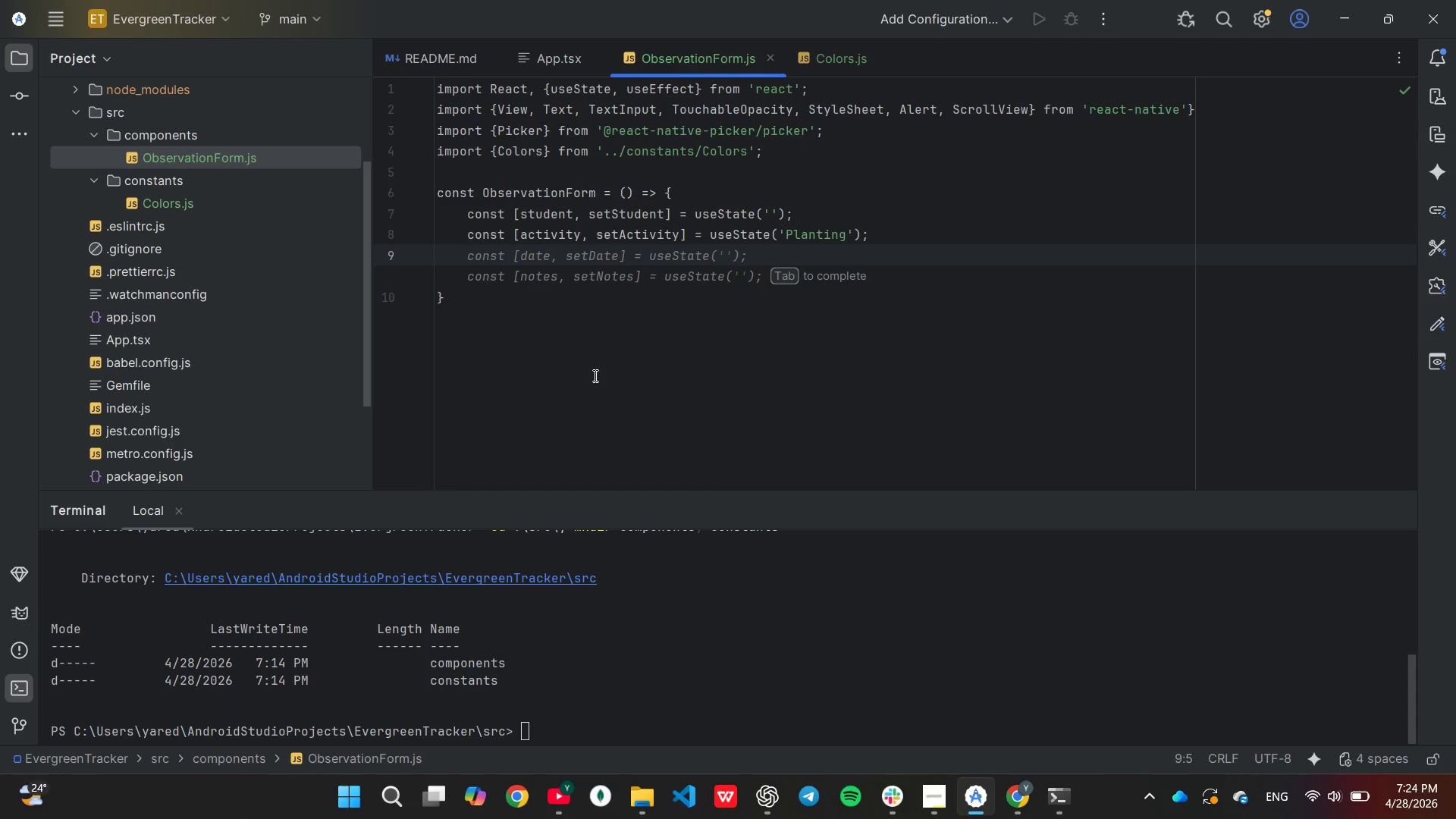 
type(const [note, setNote)
 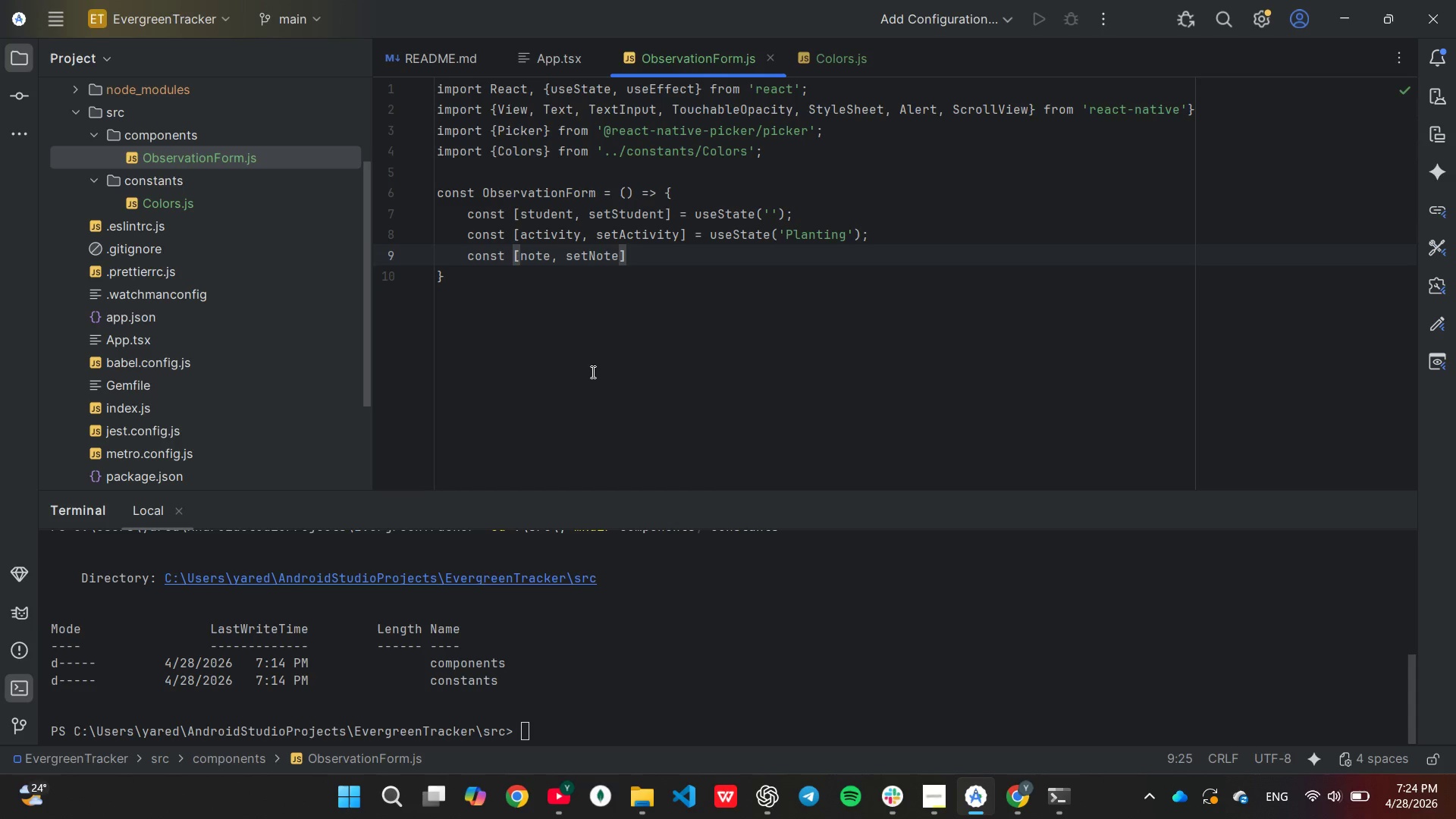 
key(ArrowRight)
 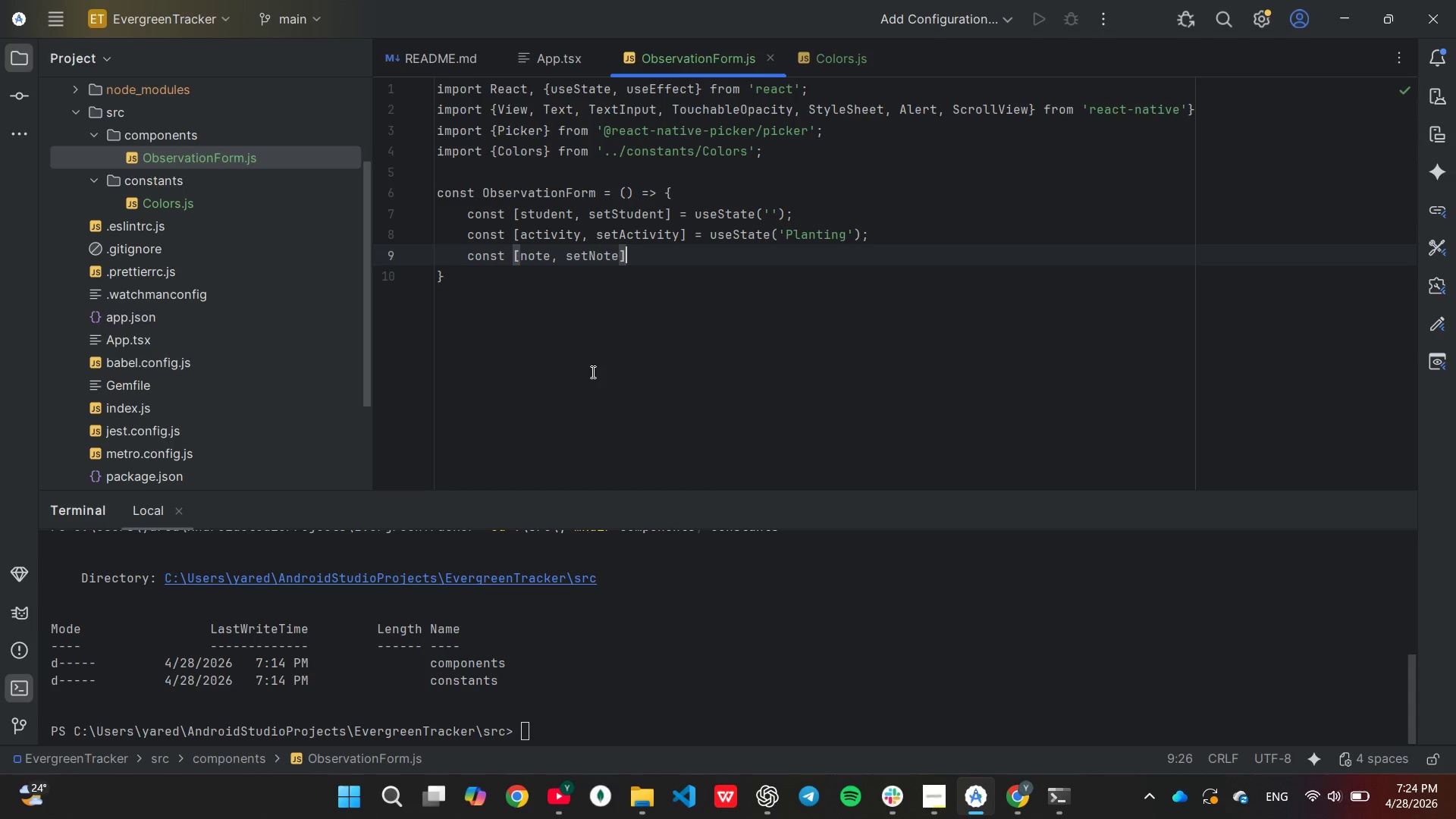 
type( = use)
key(Tab)
 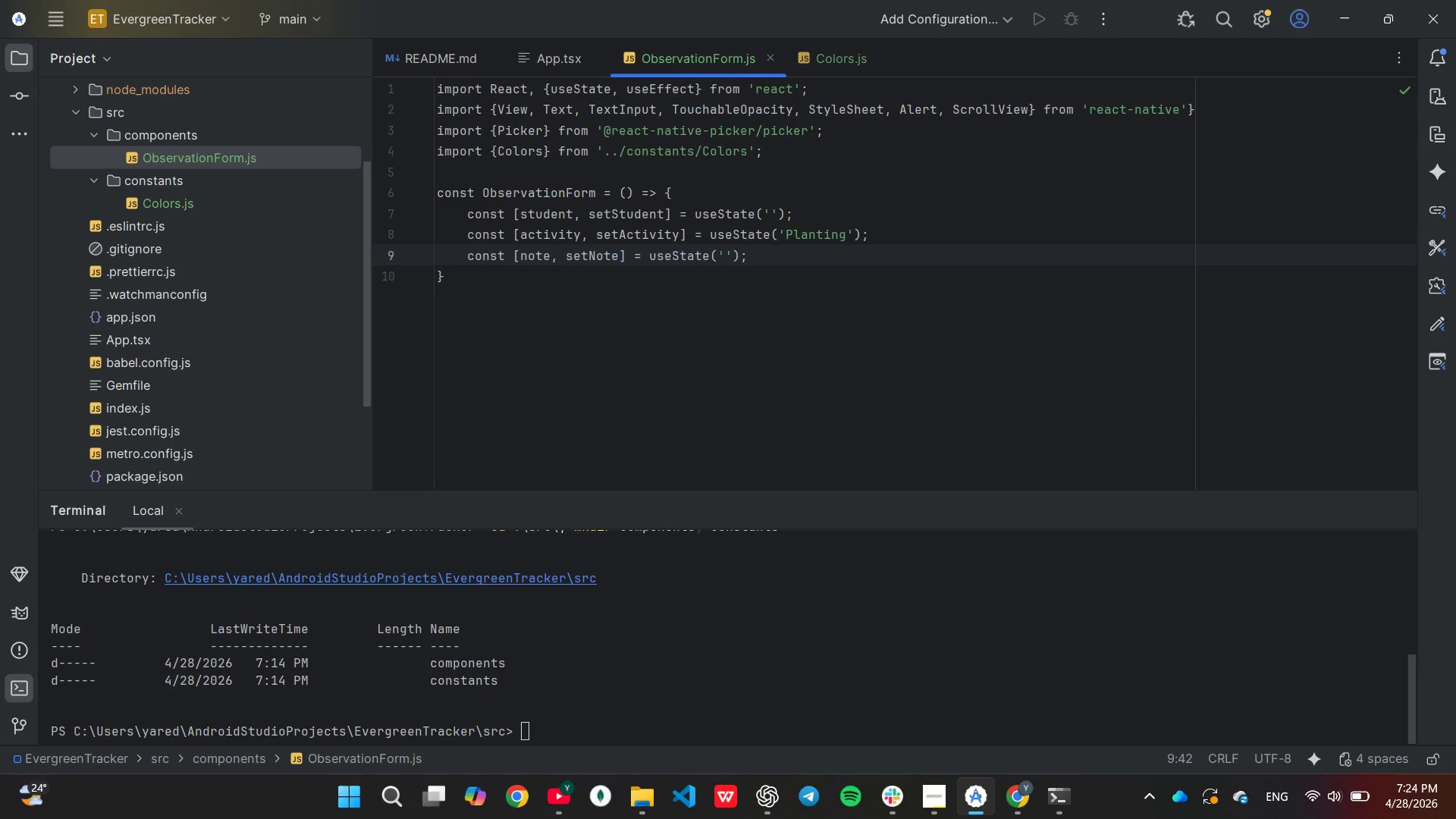 
key(Enter)
 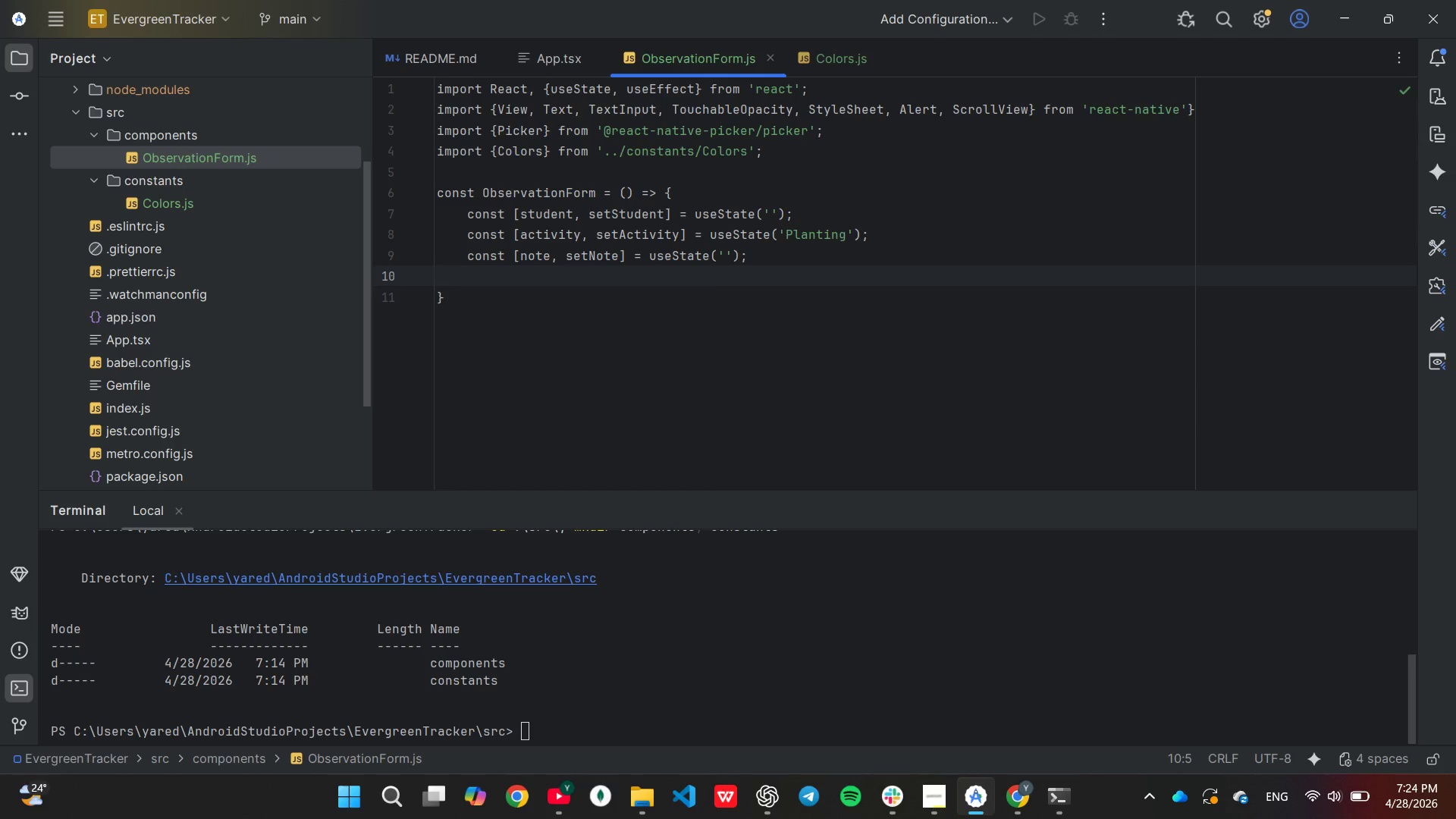 
type(cont)
key(Backspace)
 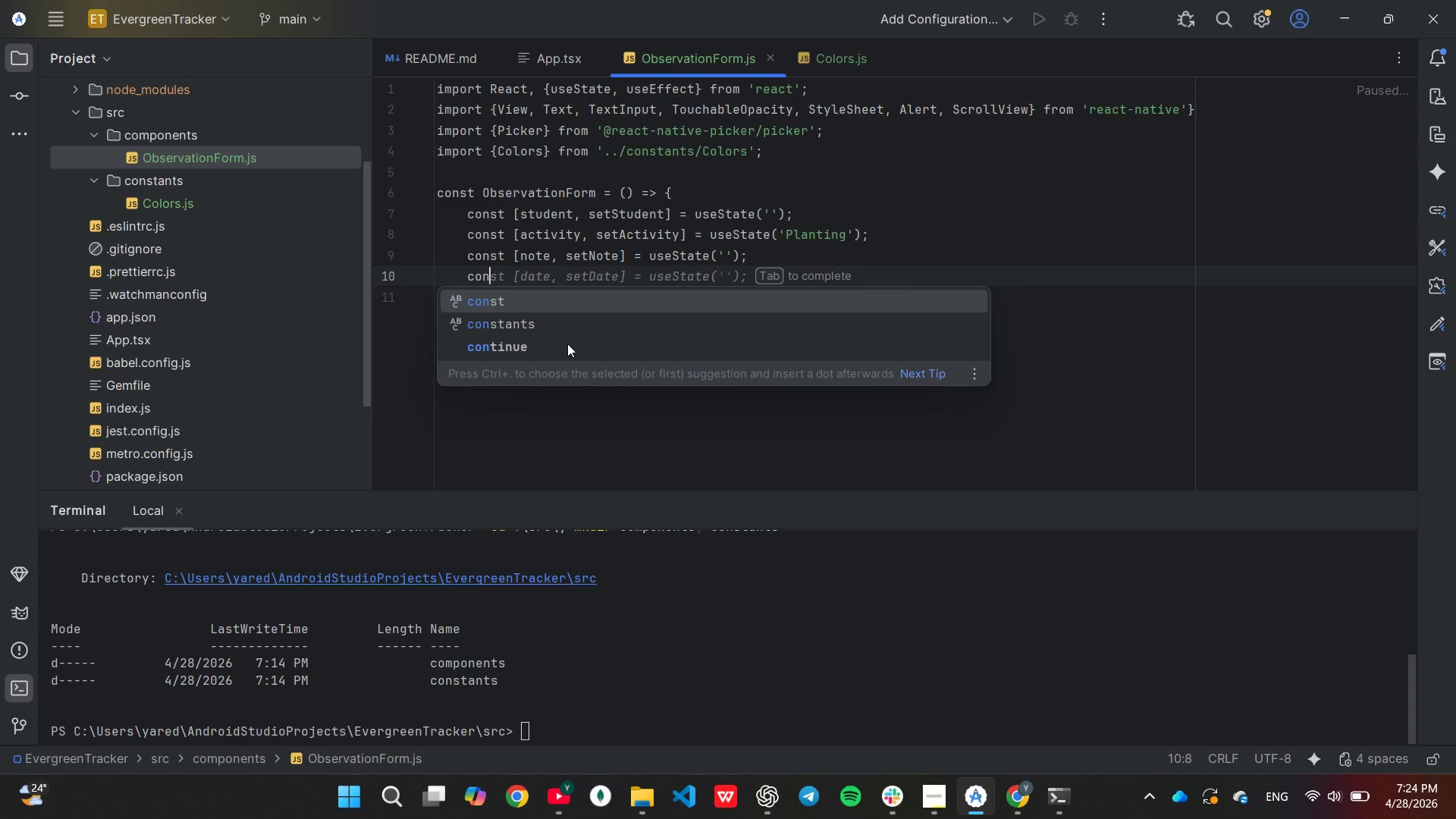 
wait(5.61)
 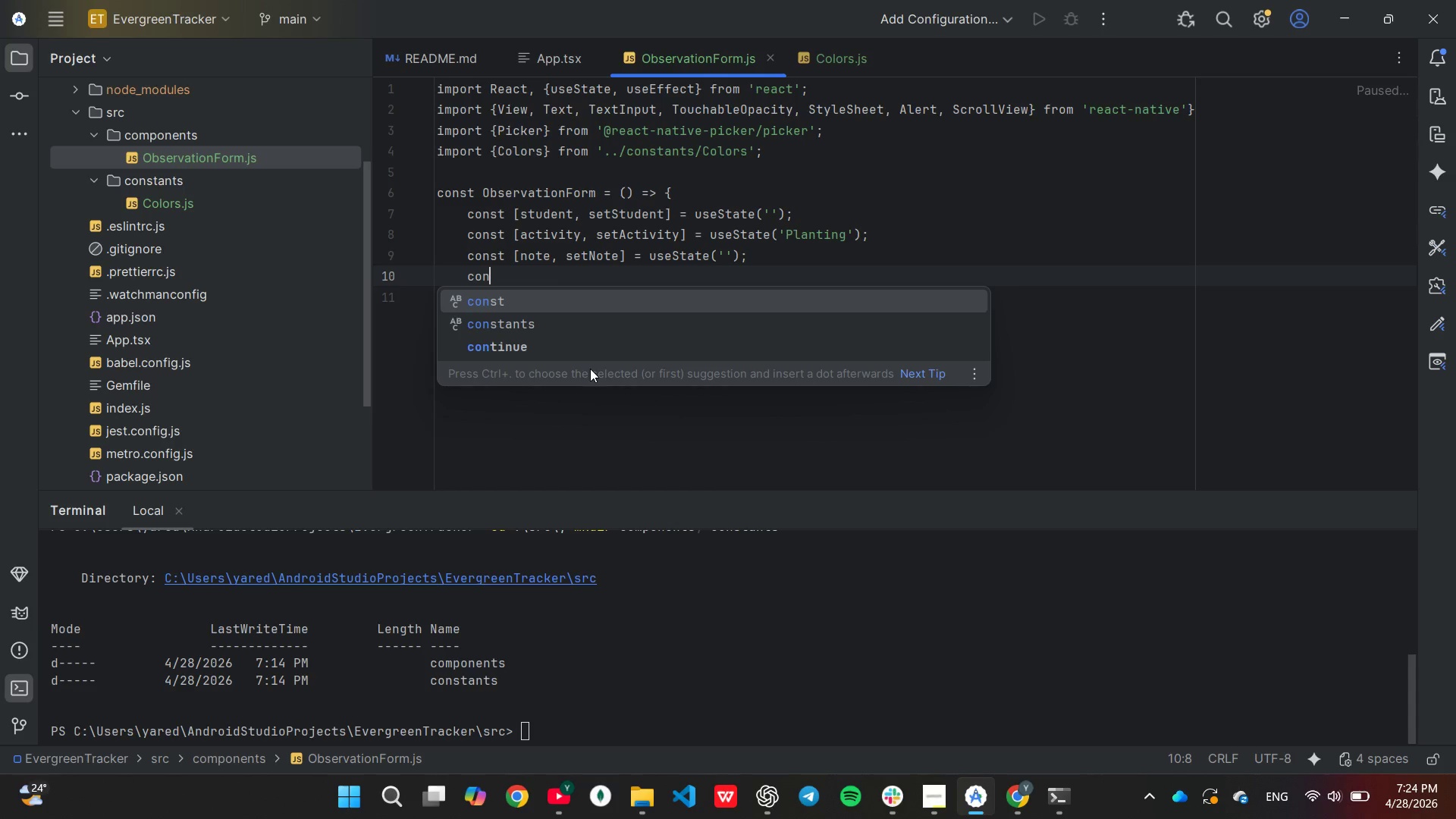 
key(Enter)
 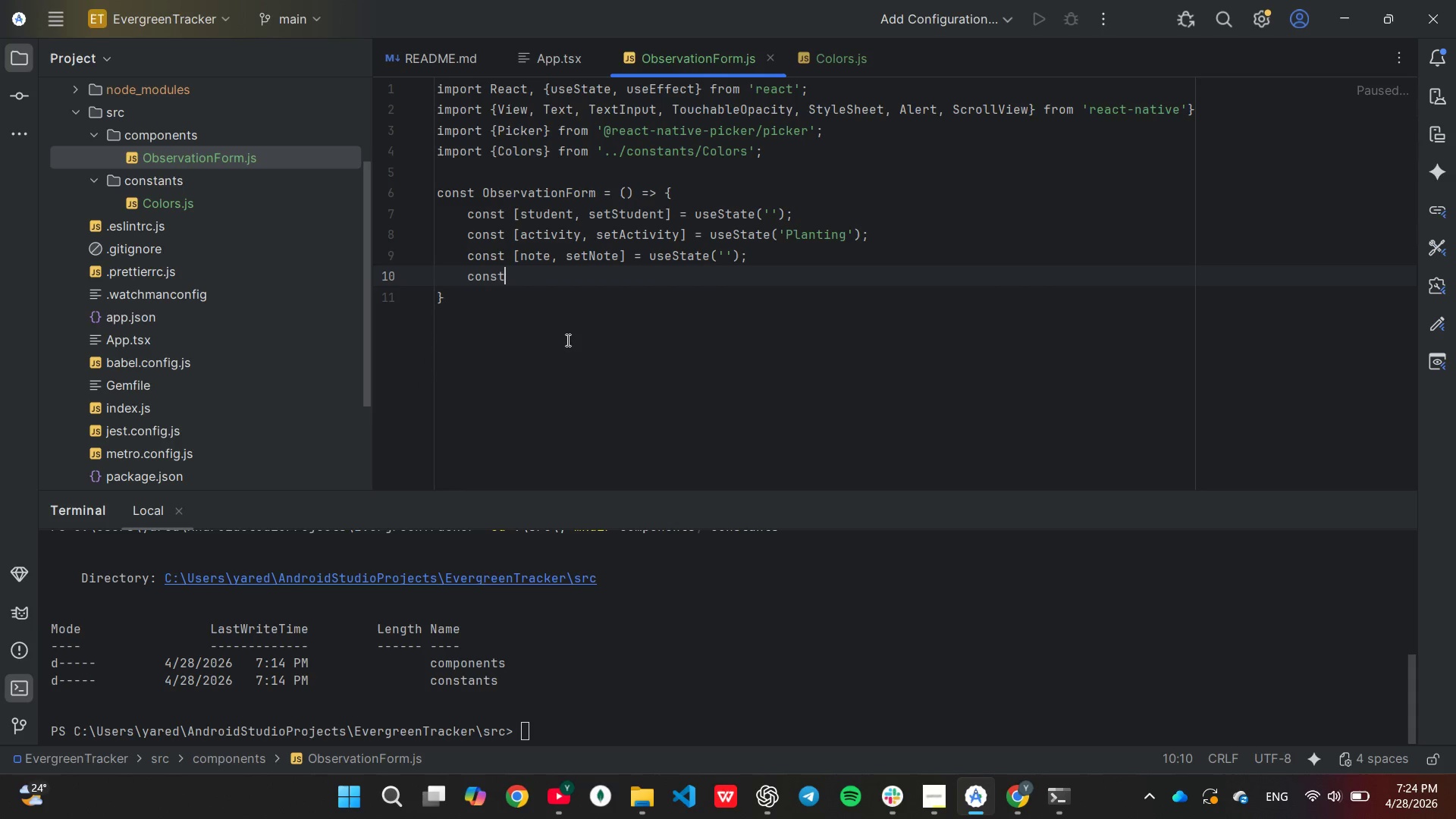 
type( [isValid, set)
key(Tab)
 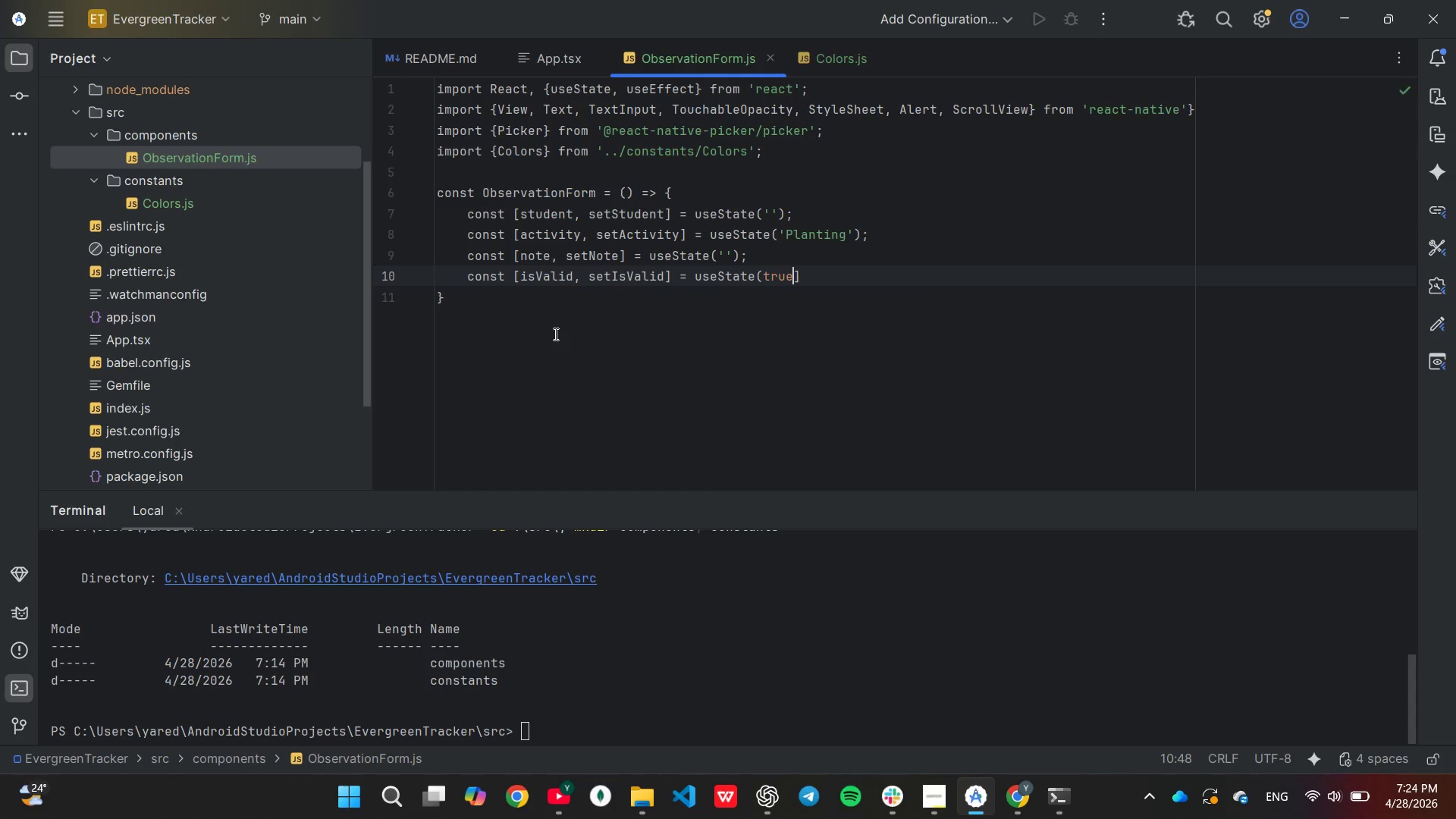 
key(Backspace)
 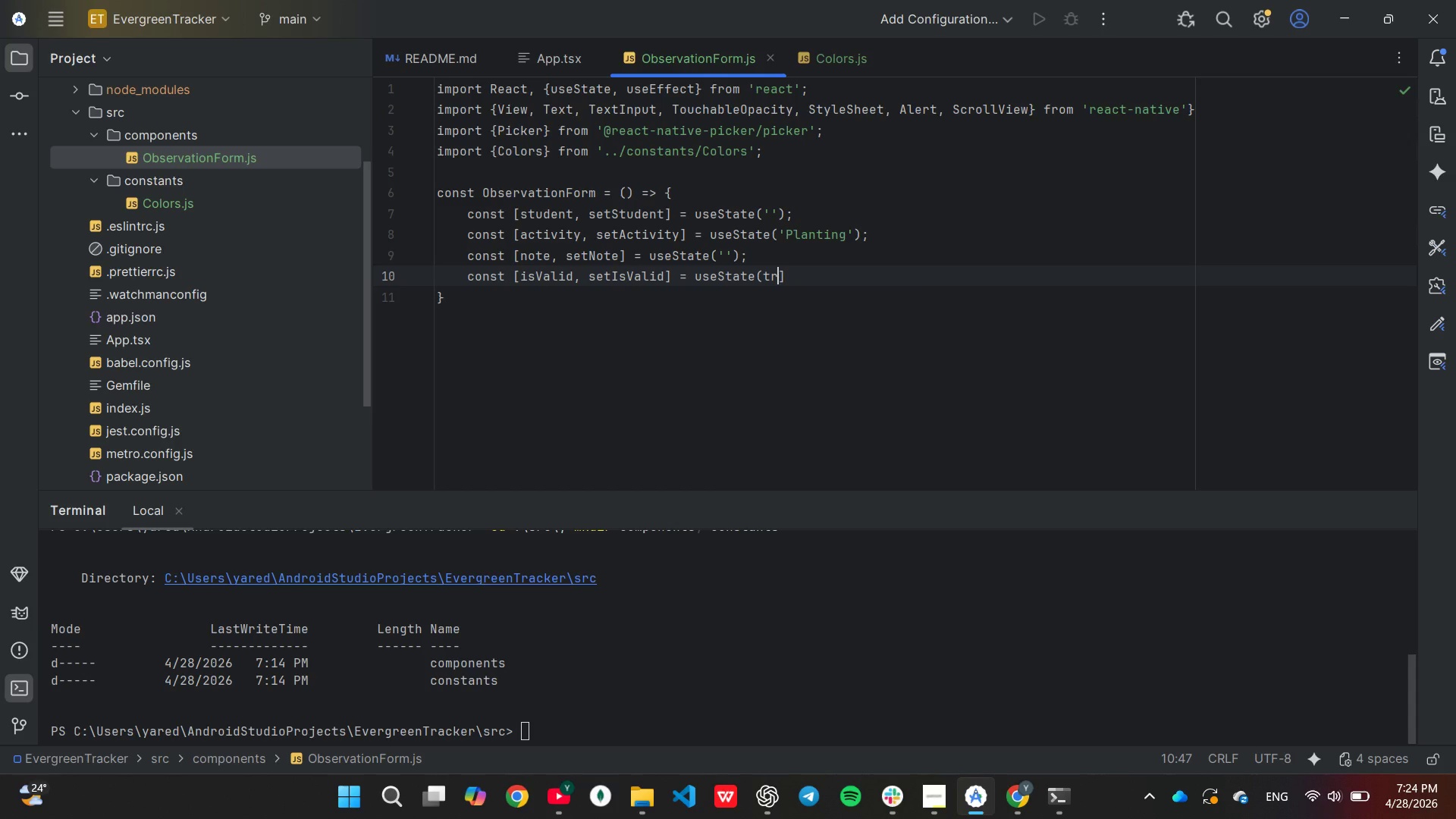 
key(Backspace)
 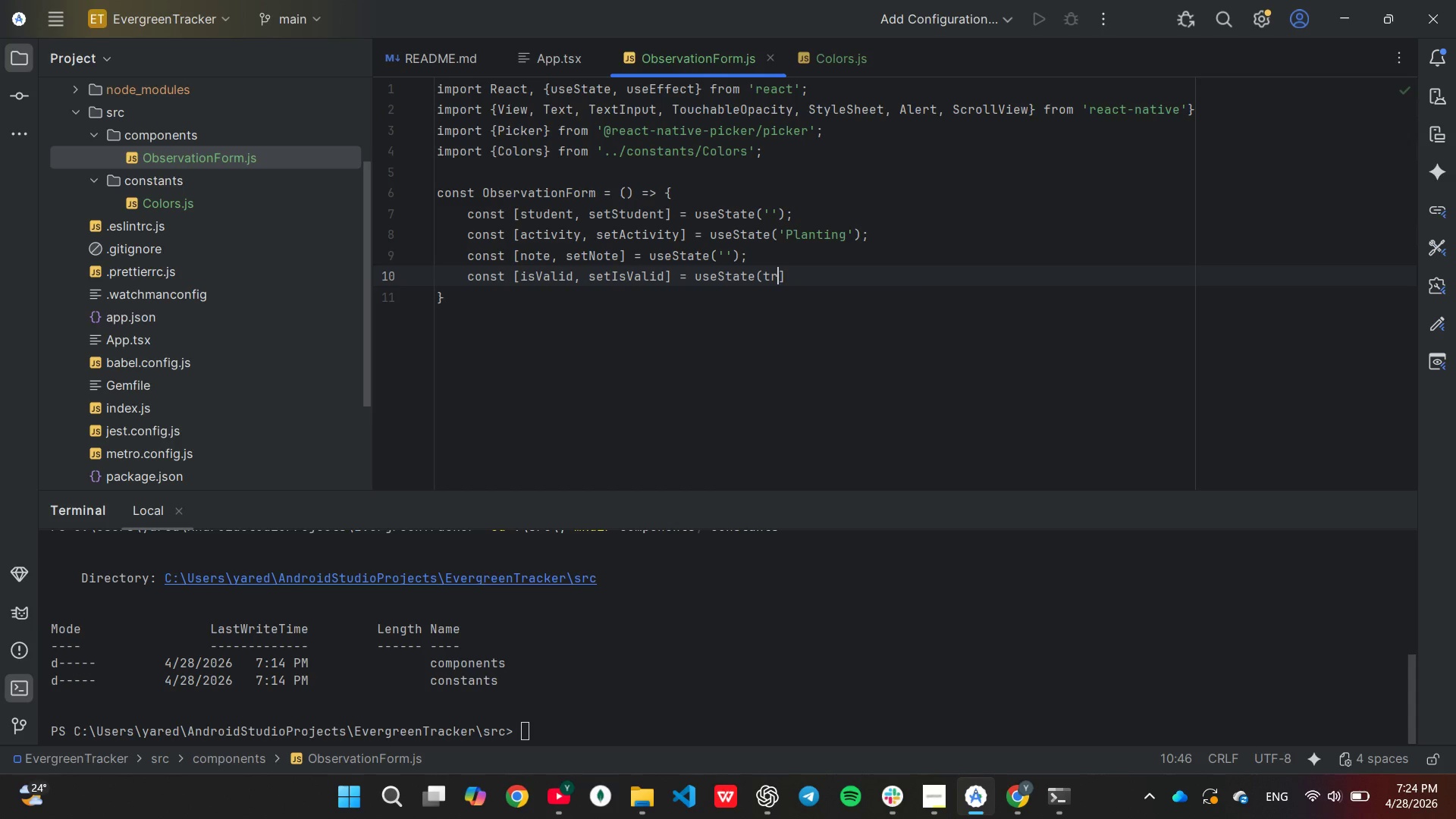 
key(ArrowRight)
 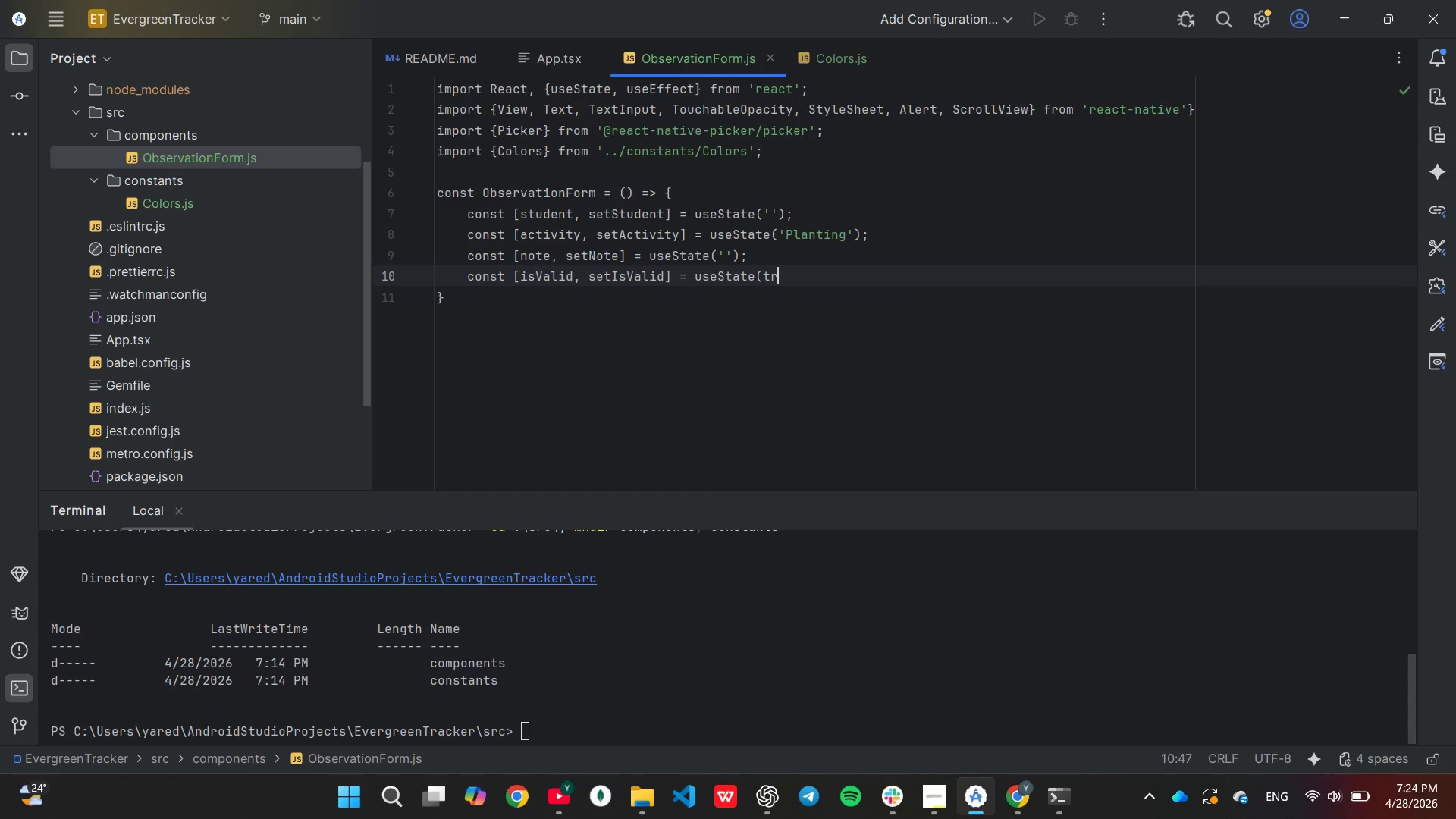 
key(Backspace)
 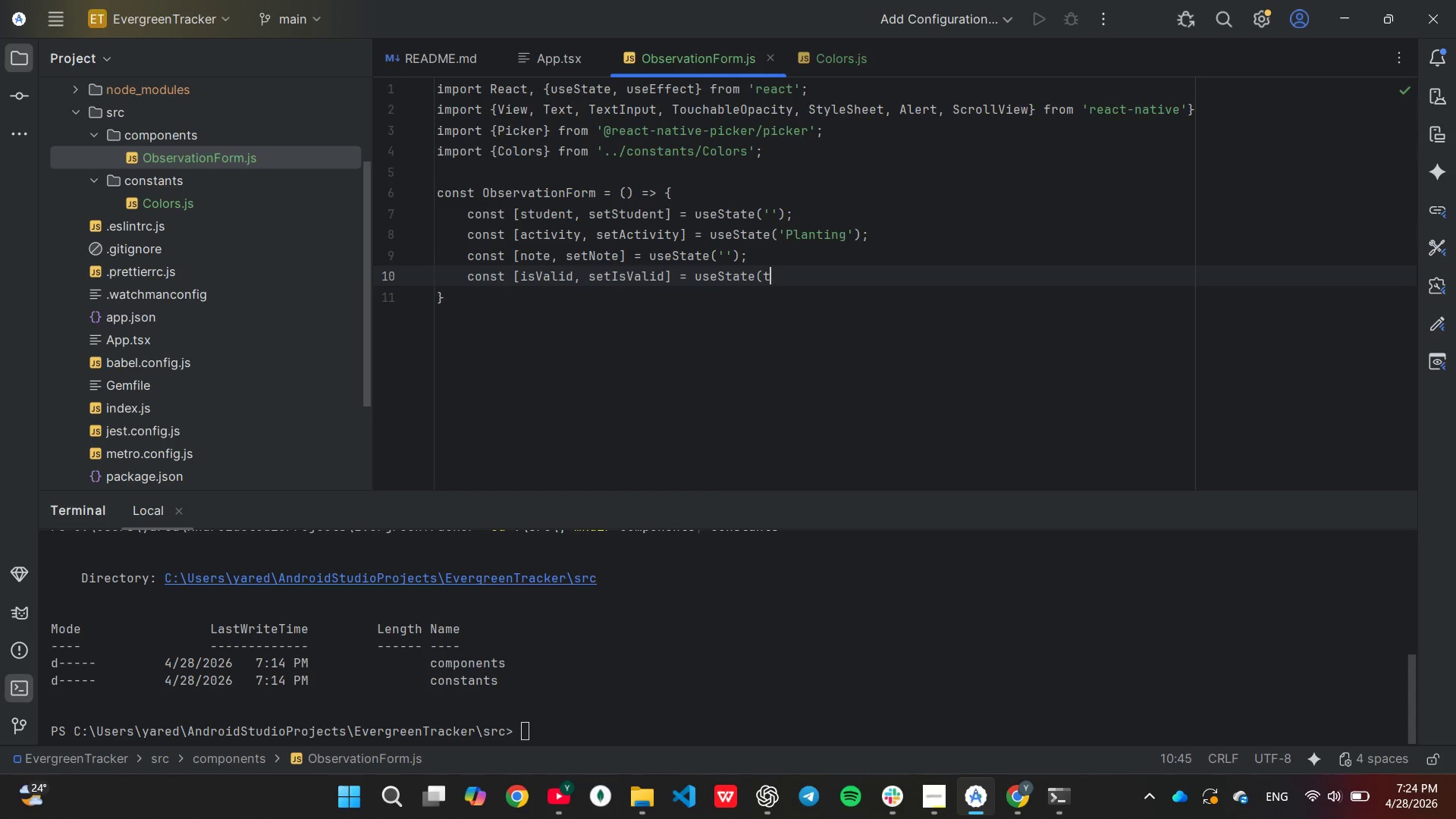 
key(Backspace)
 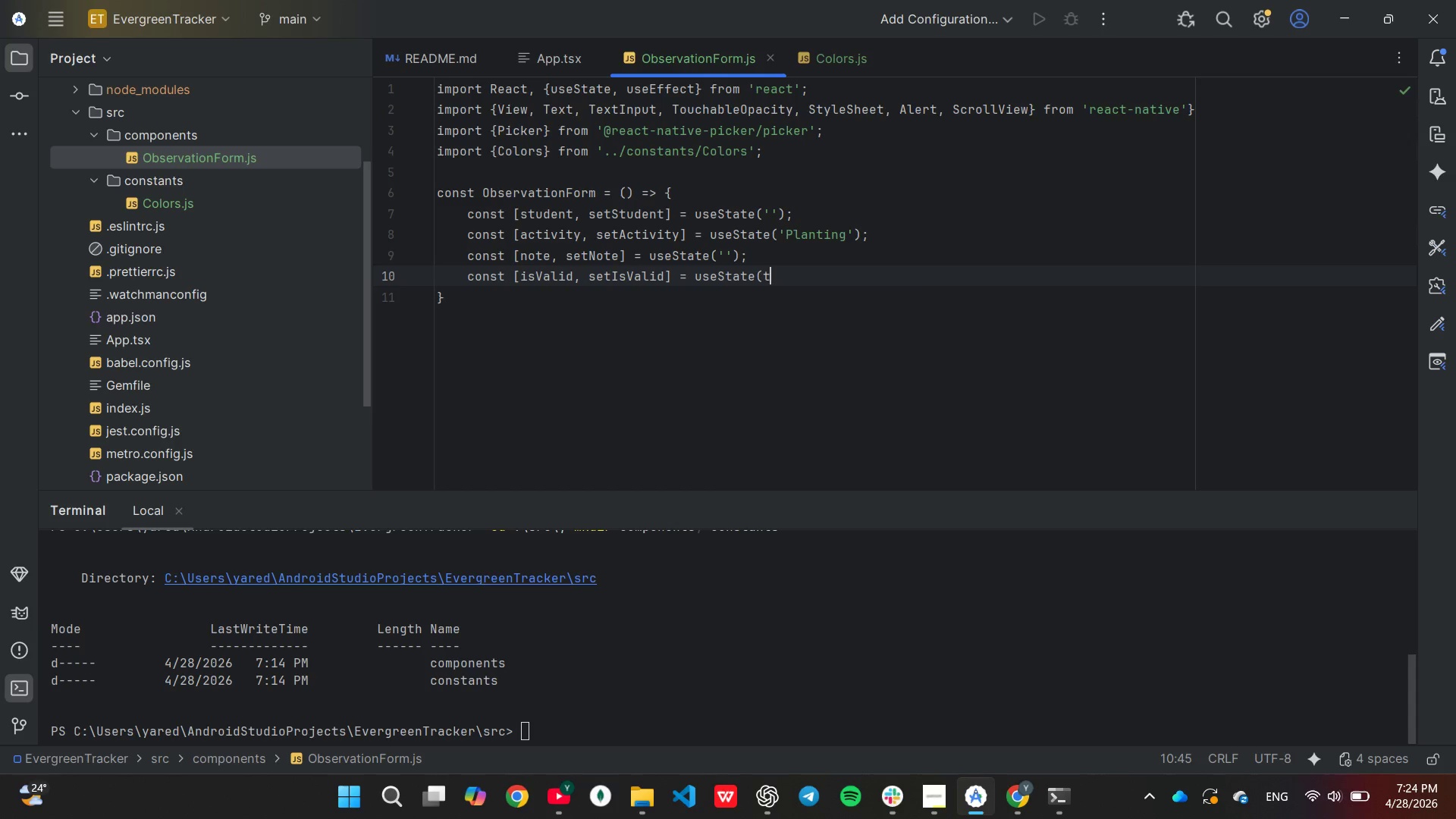 
key(Backspace)
 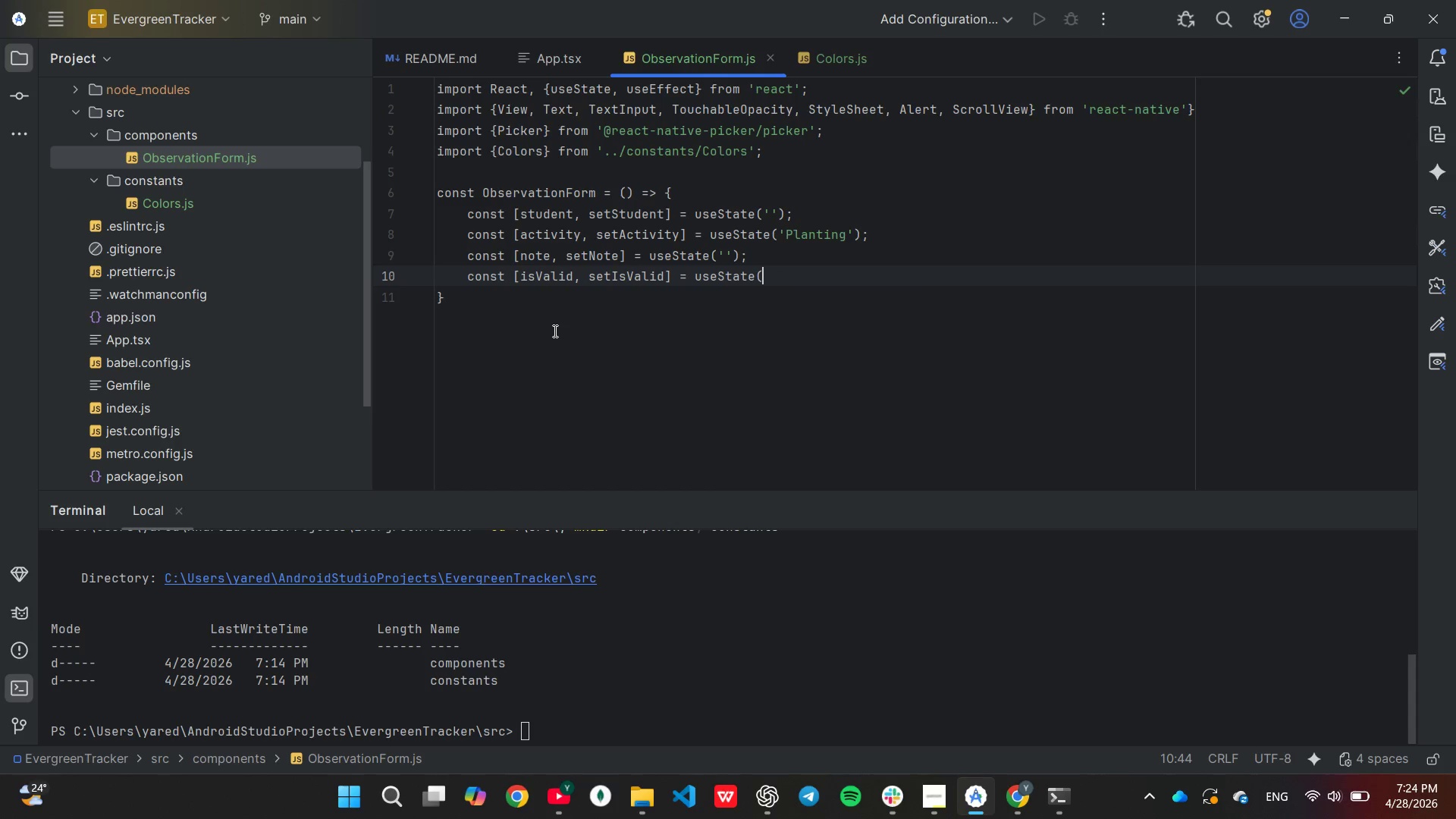 
key(Backspace)
 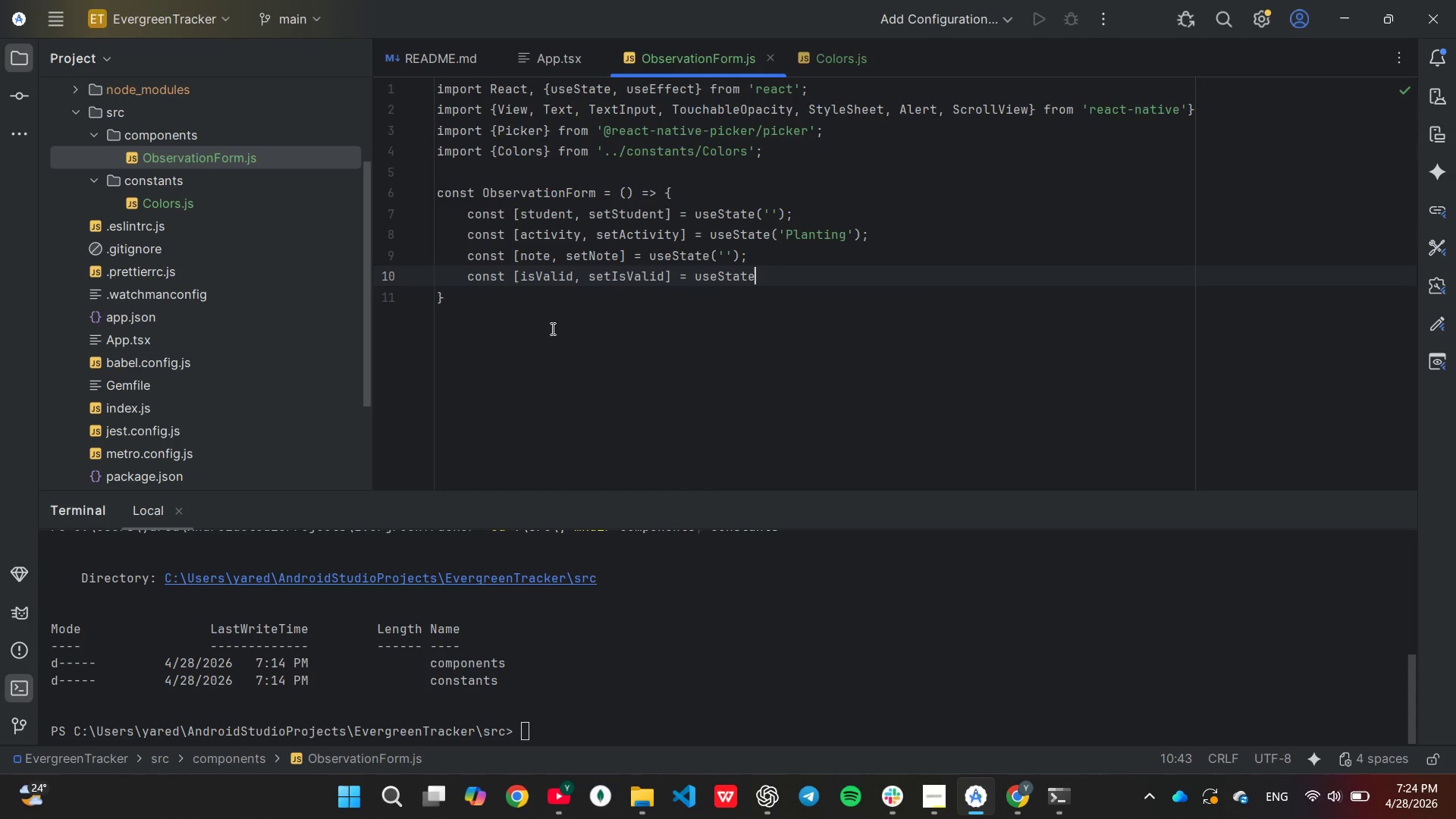 
key(Shift+ShiftLeft)
 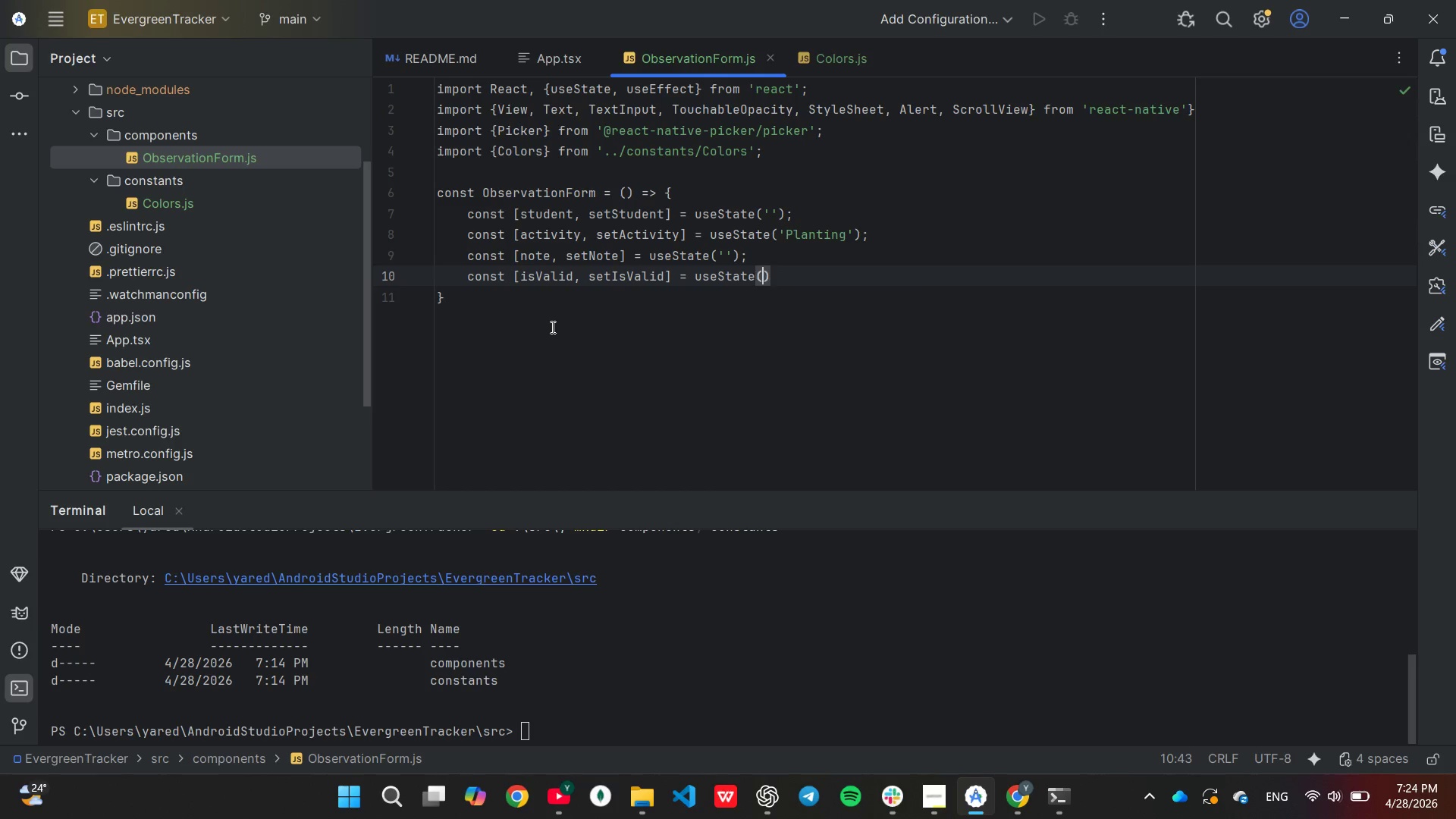 
key(Shift+9)
 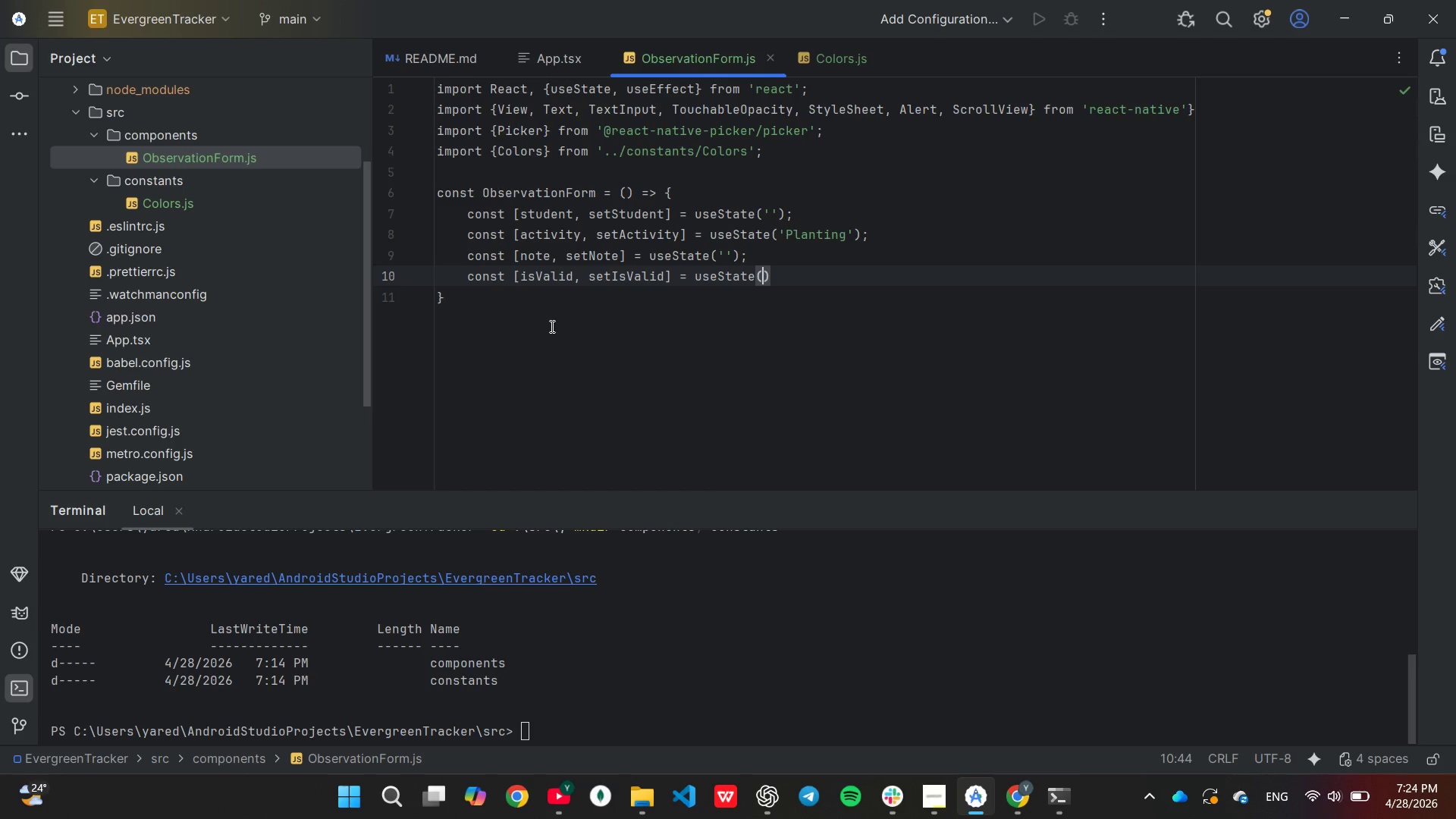 
type(false)
 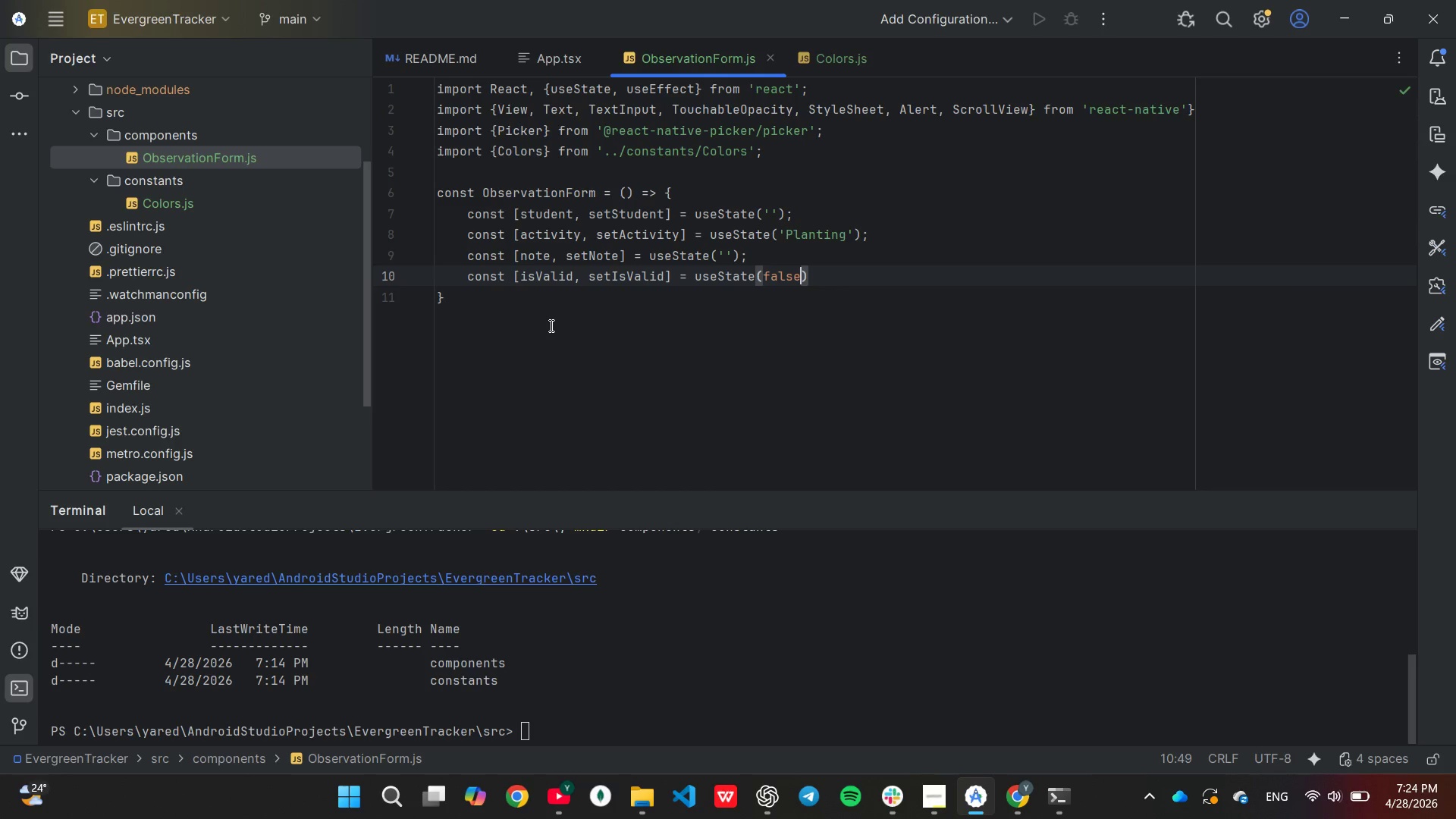 
key(ArrowRight)
 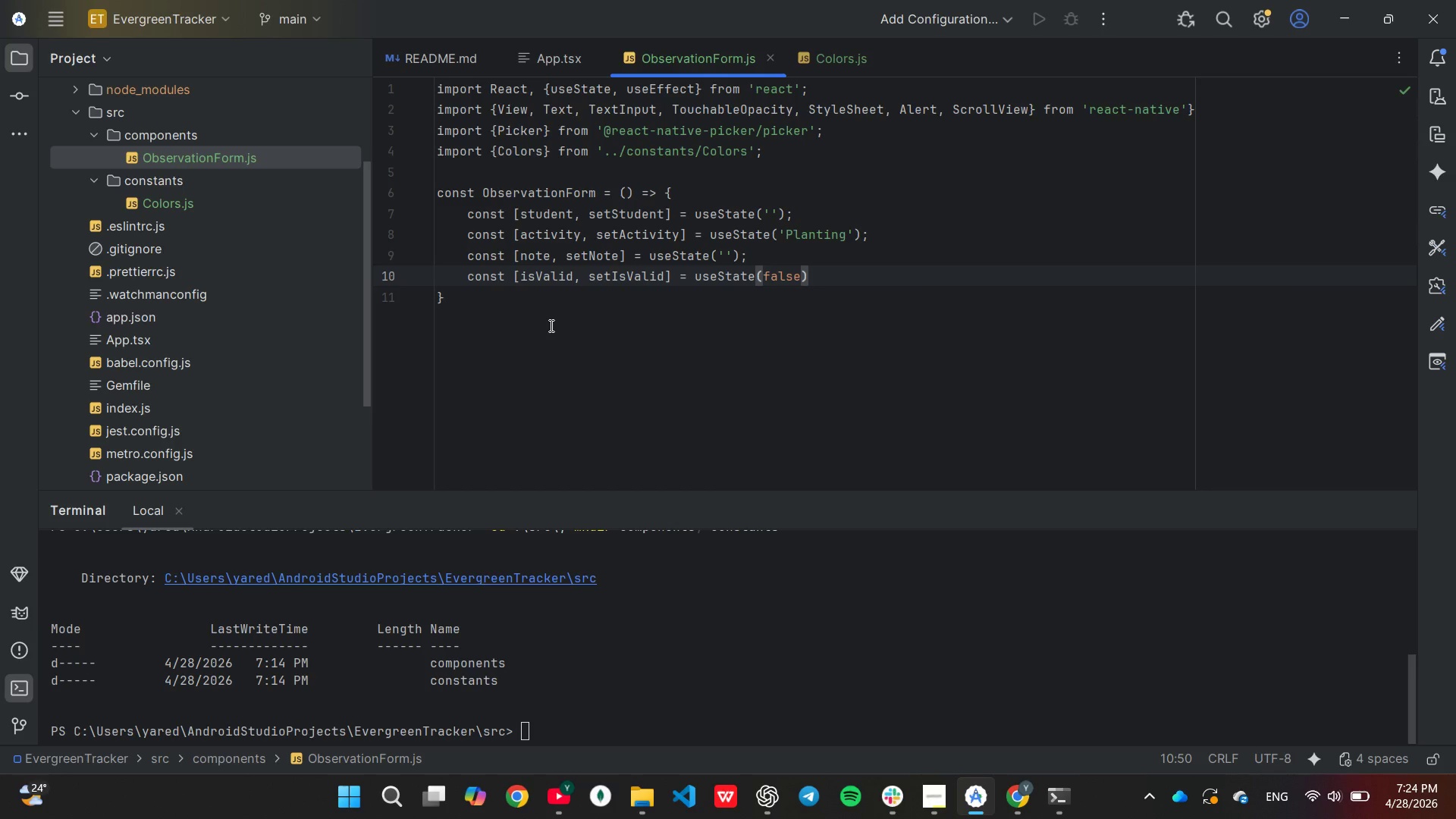 
key(Semicolon)
 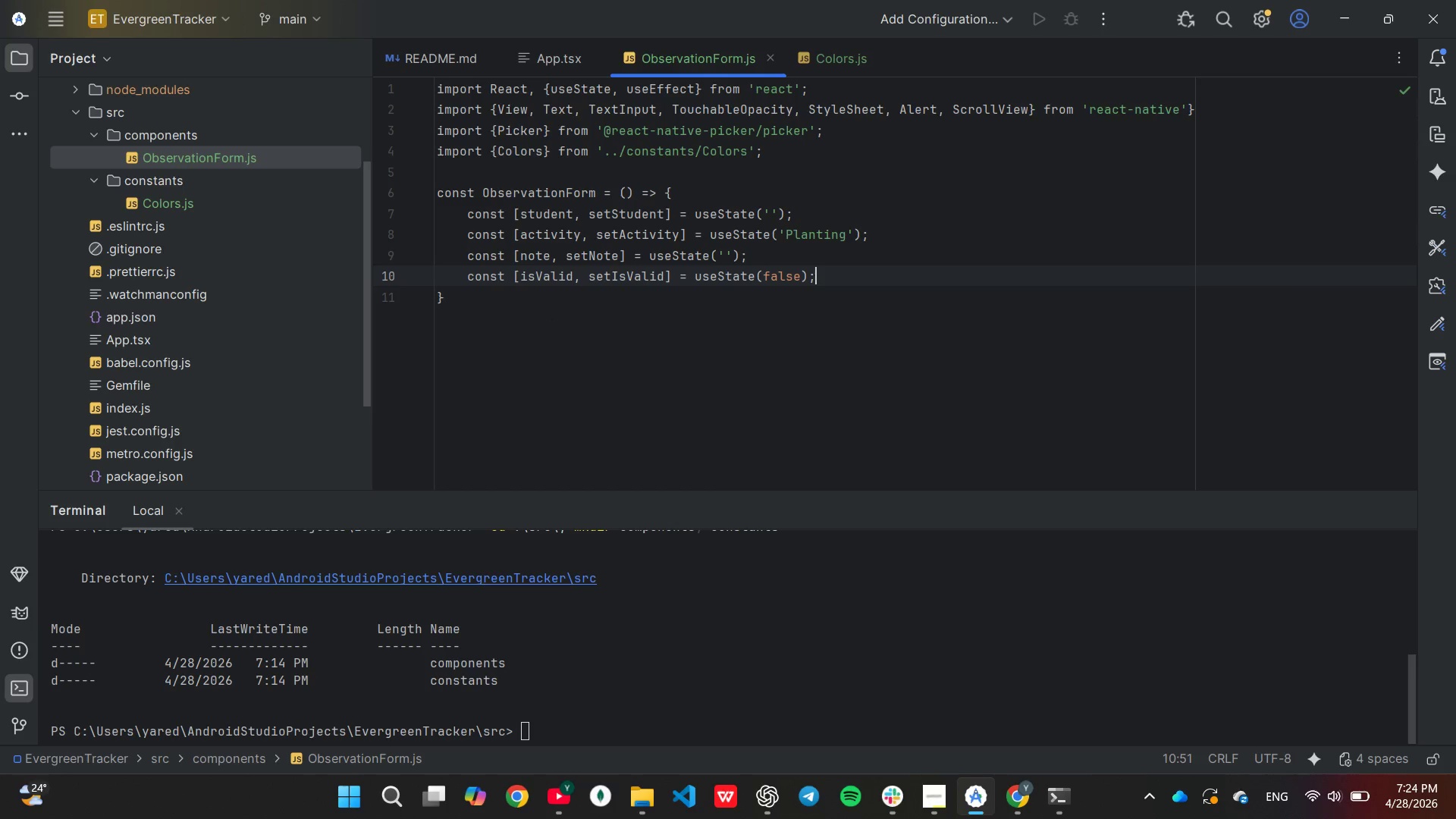 
key(Enter)
 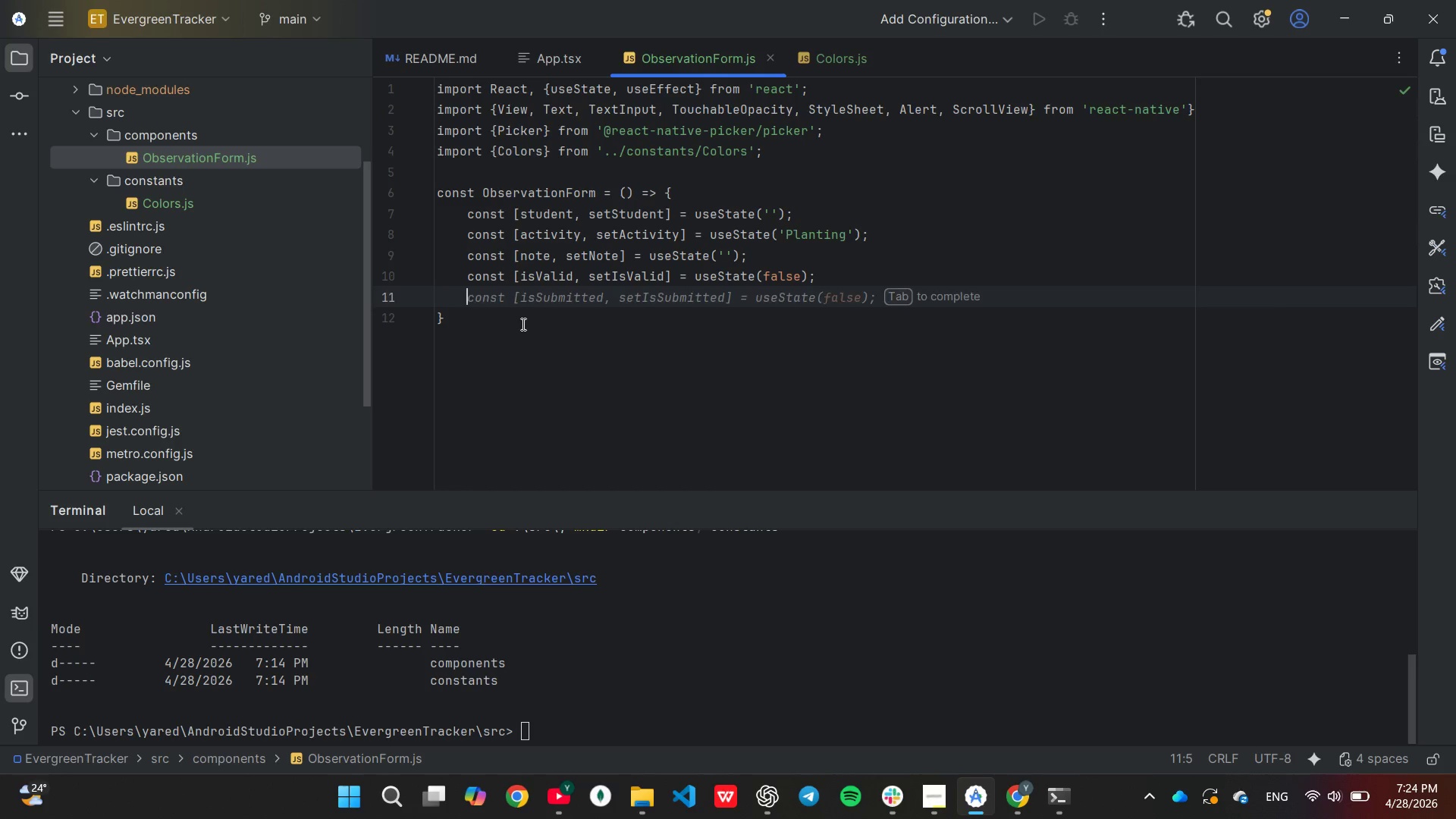 
key(Enter)
 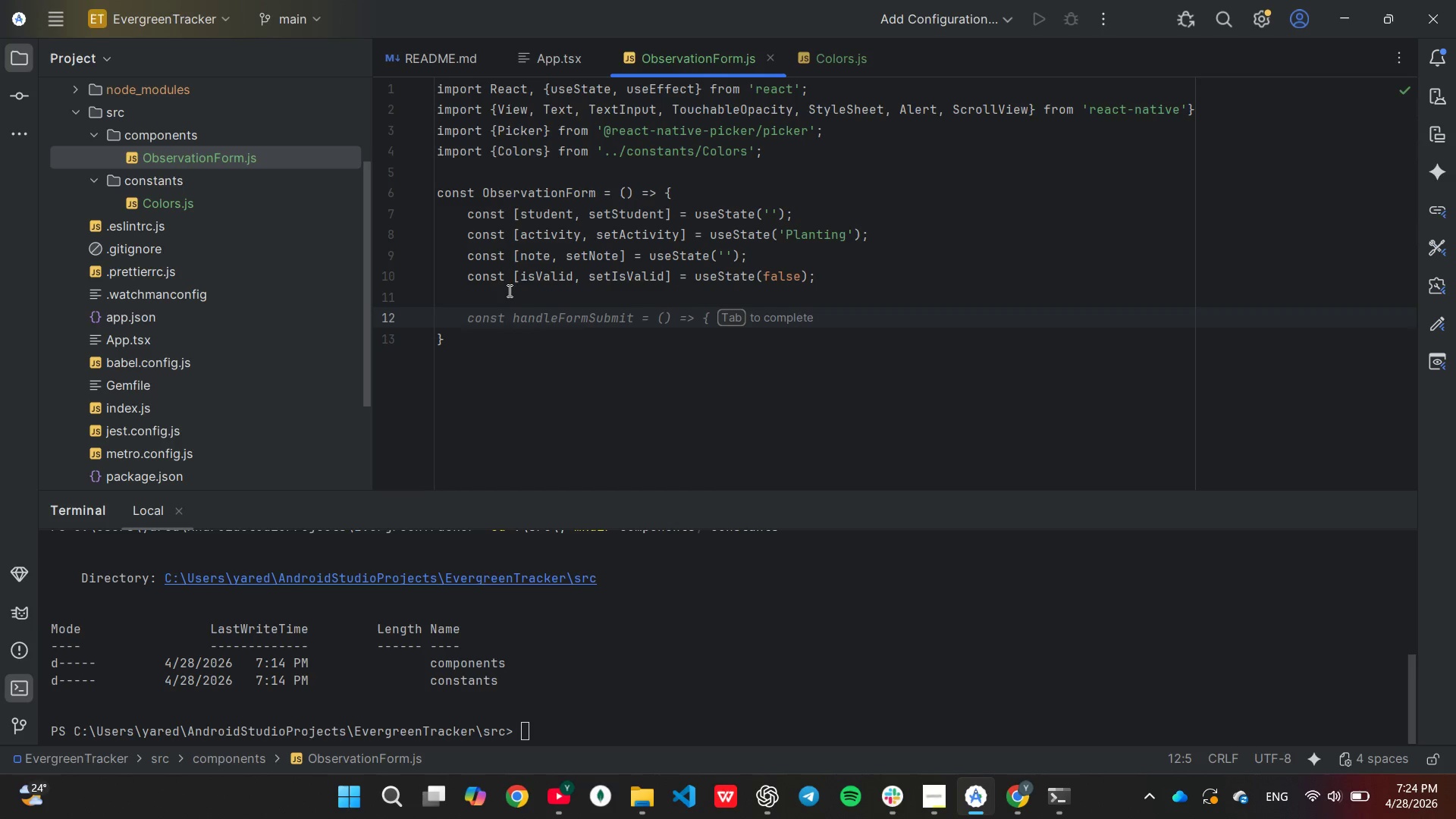 
type(use)
 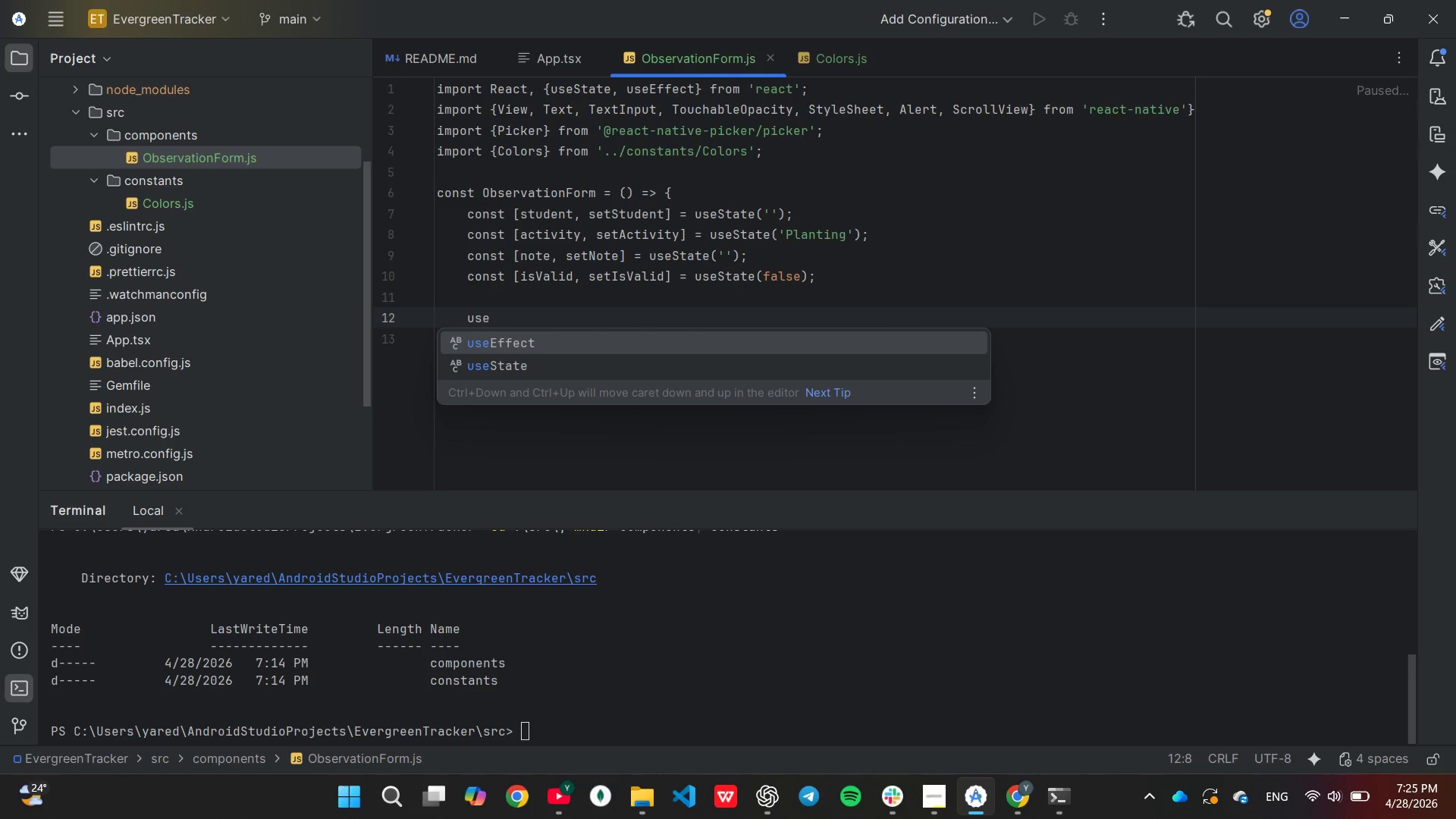 
key(Enter)
 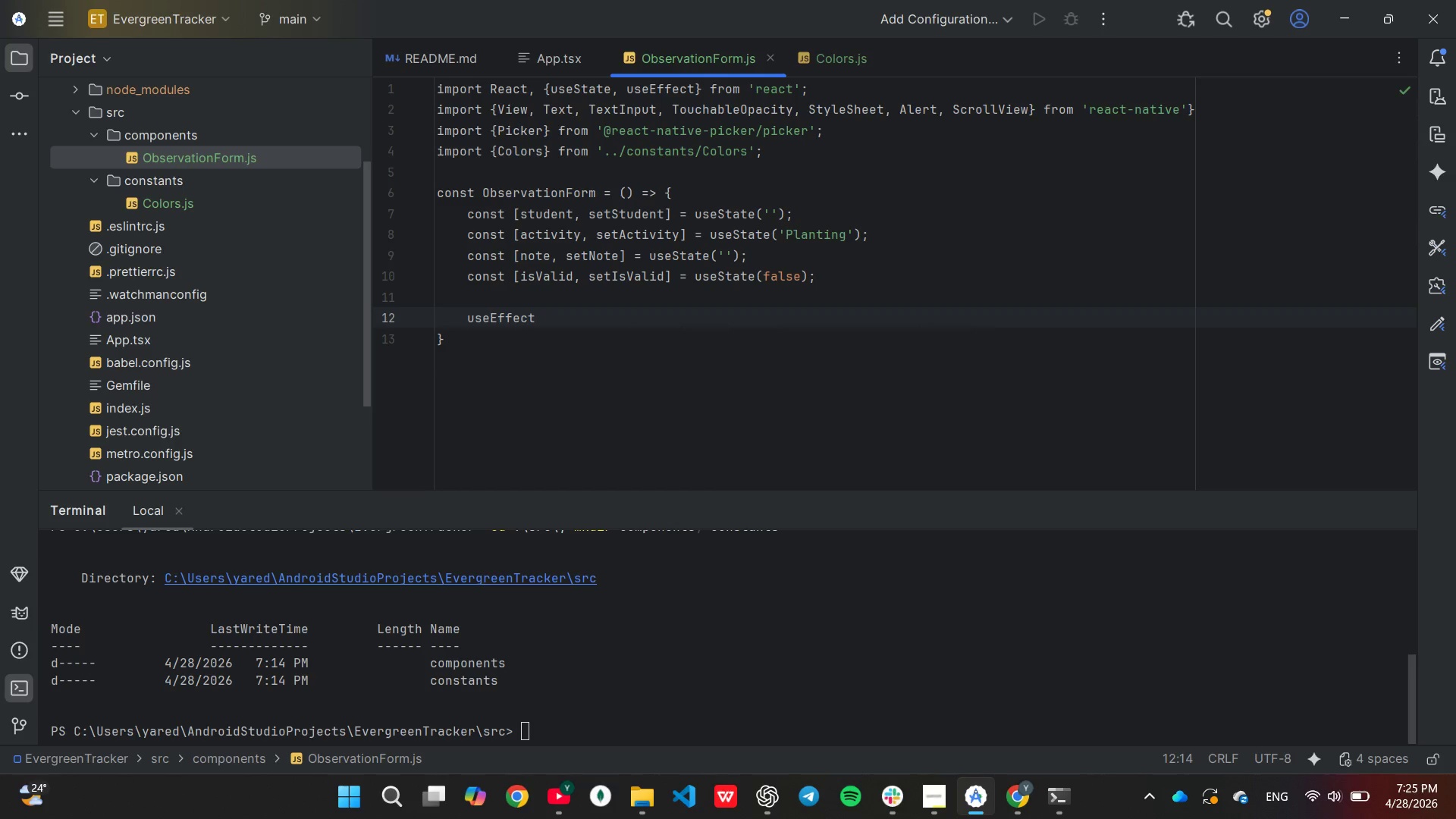 
key(Shift+ShiftLeft)
 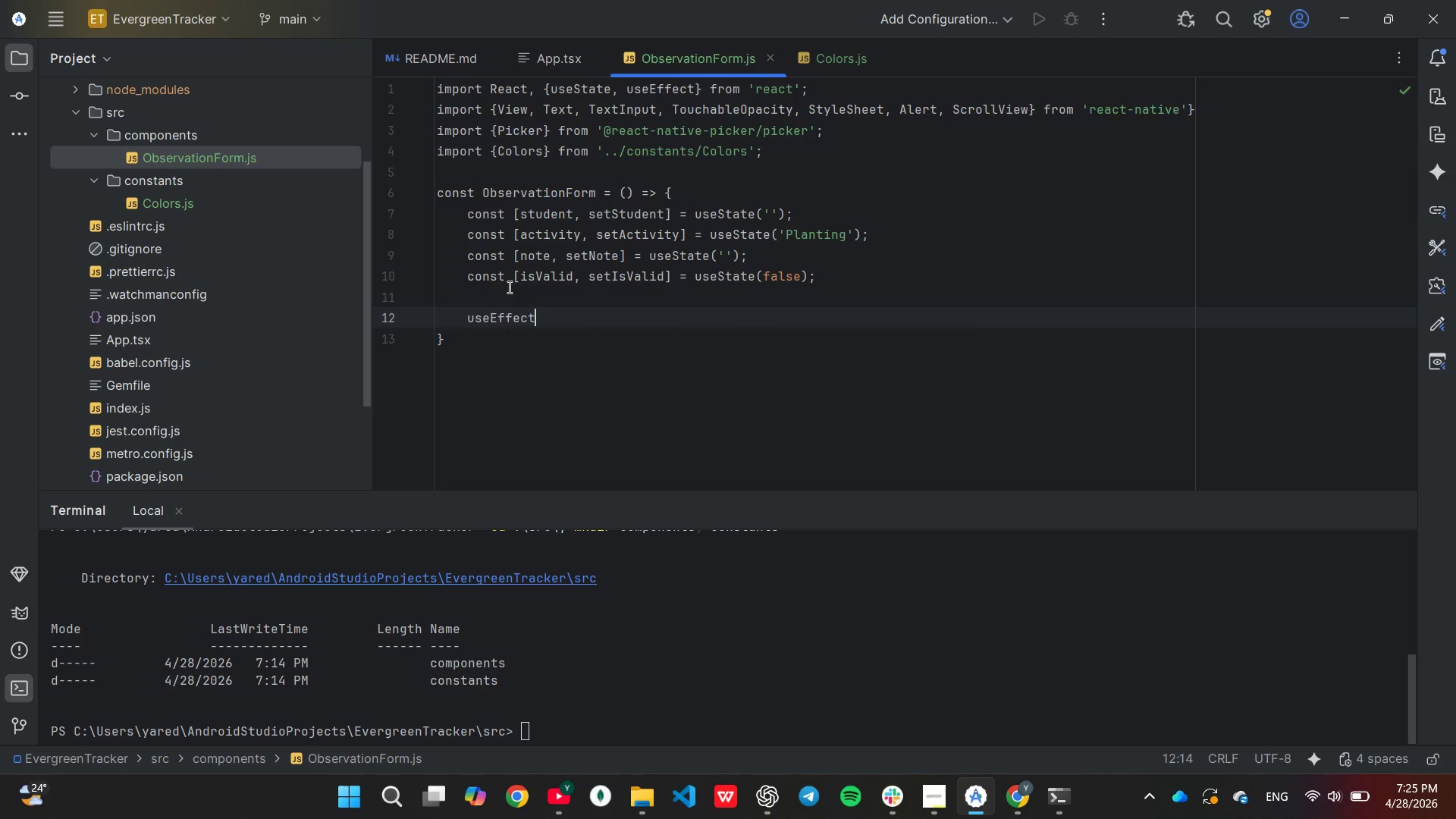 
key(Shift+9)
 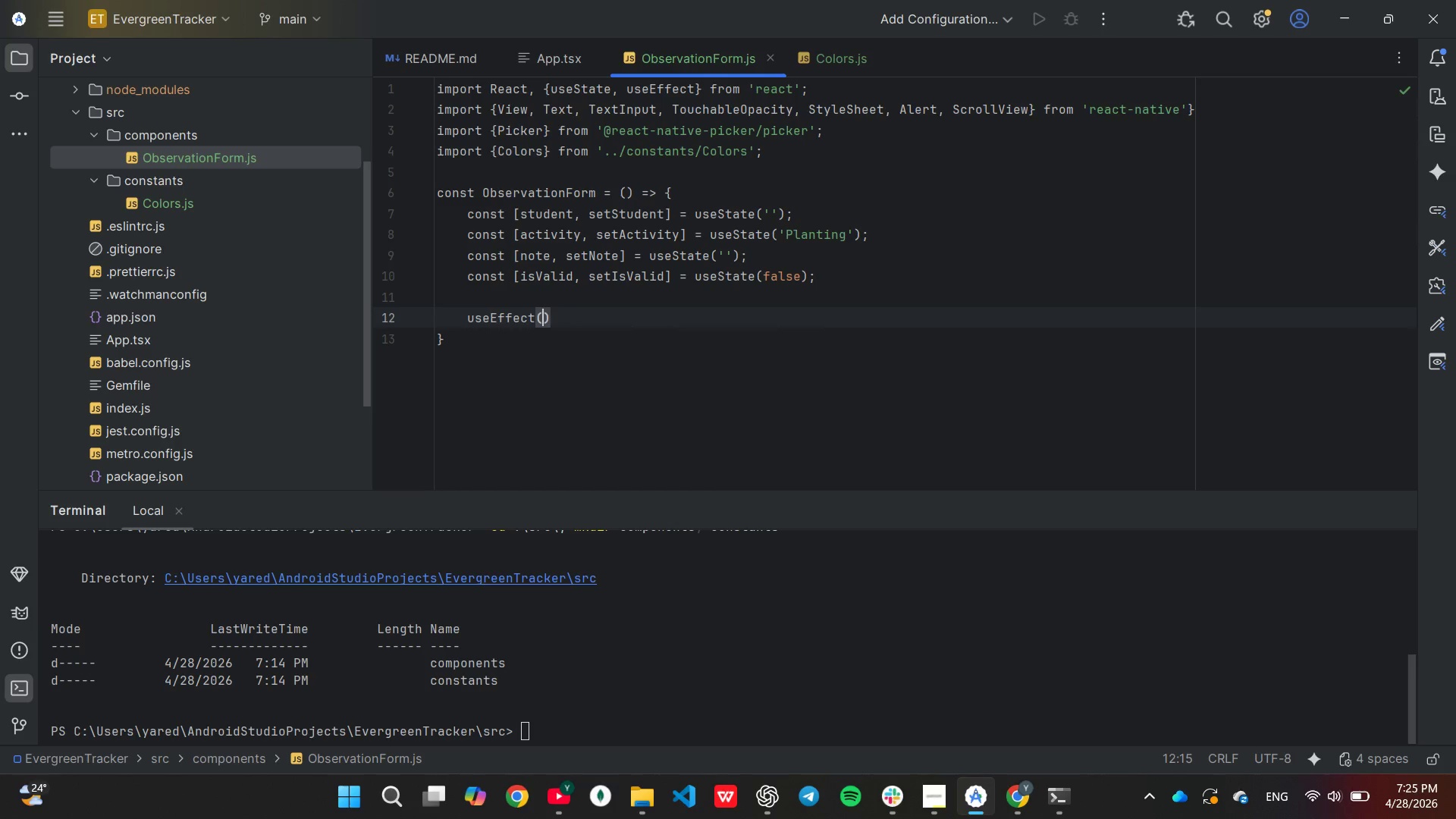 
key(Shift+ShiftLeft)
 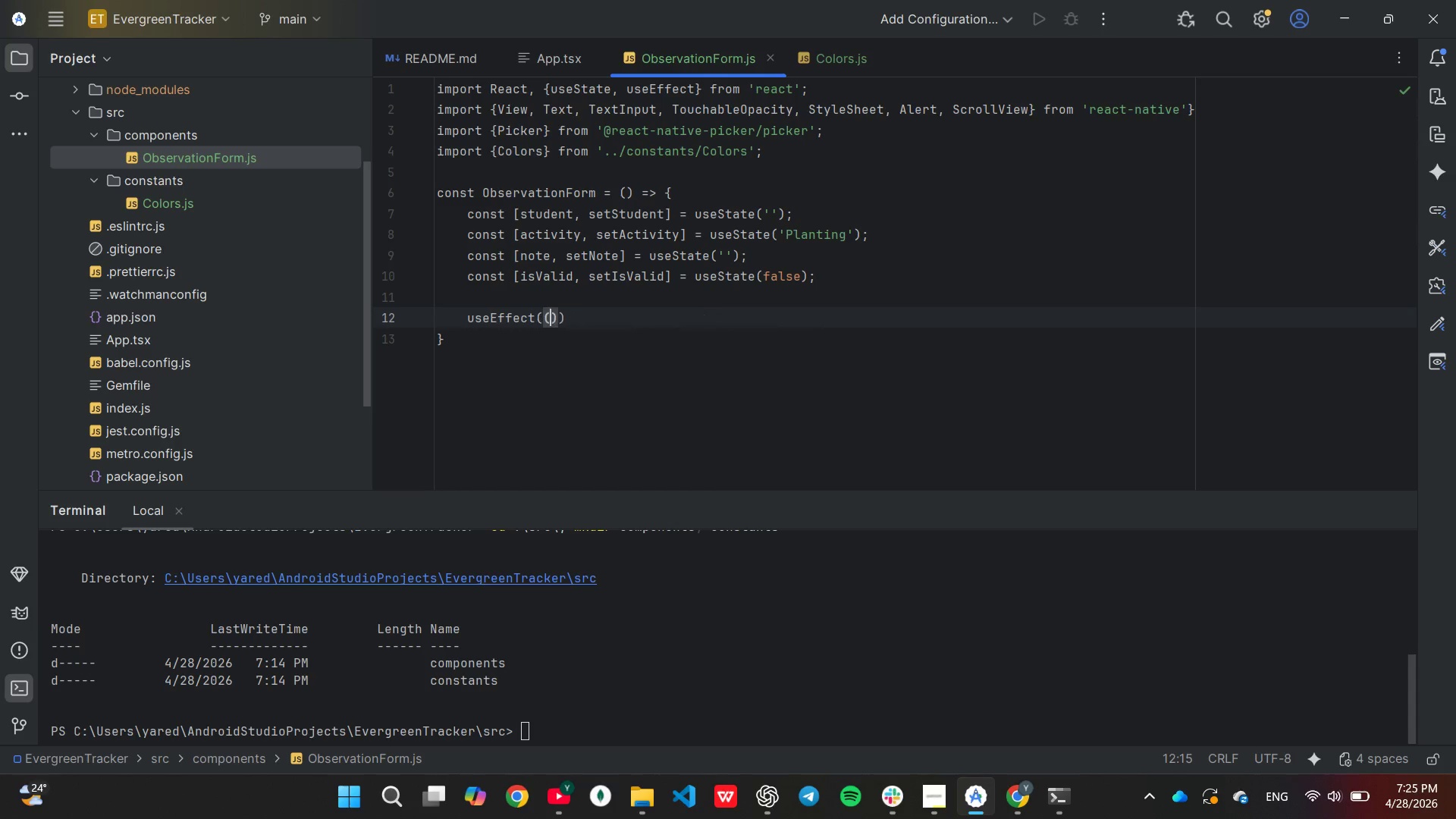 
key(Shift+9)
 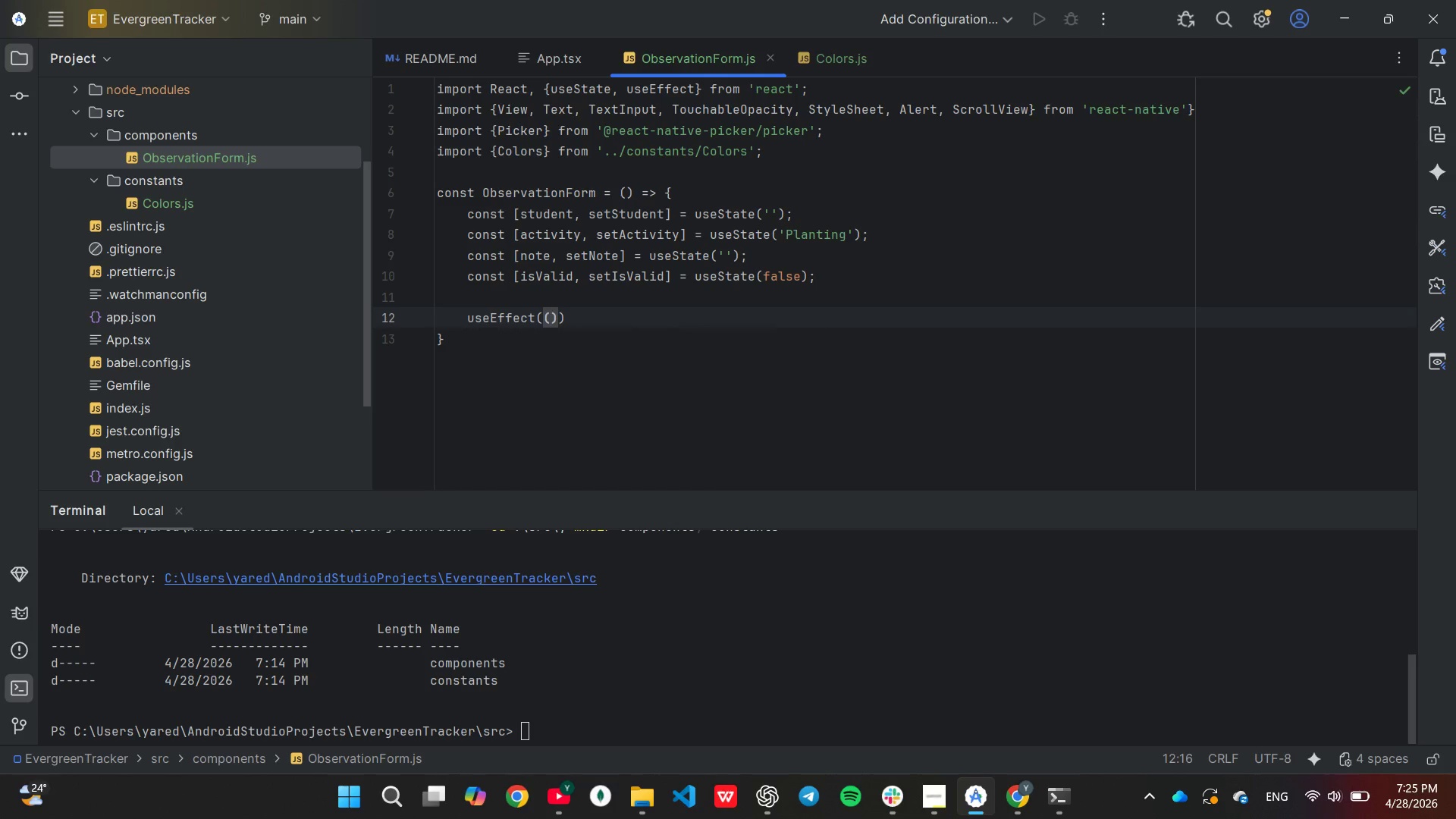 
key(ArrowRight)
 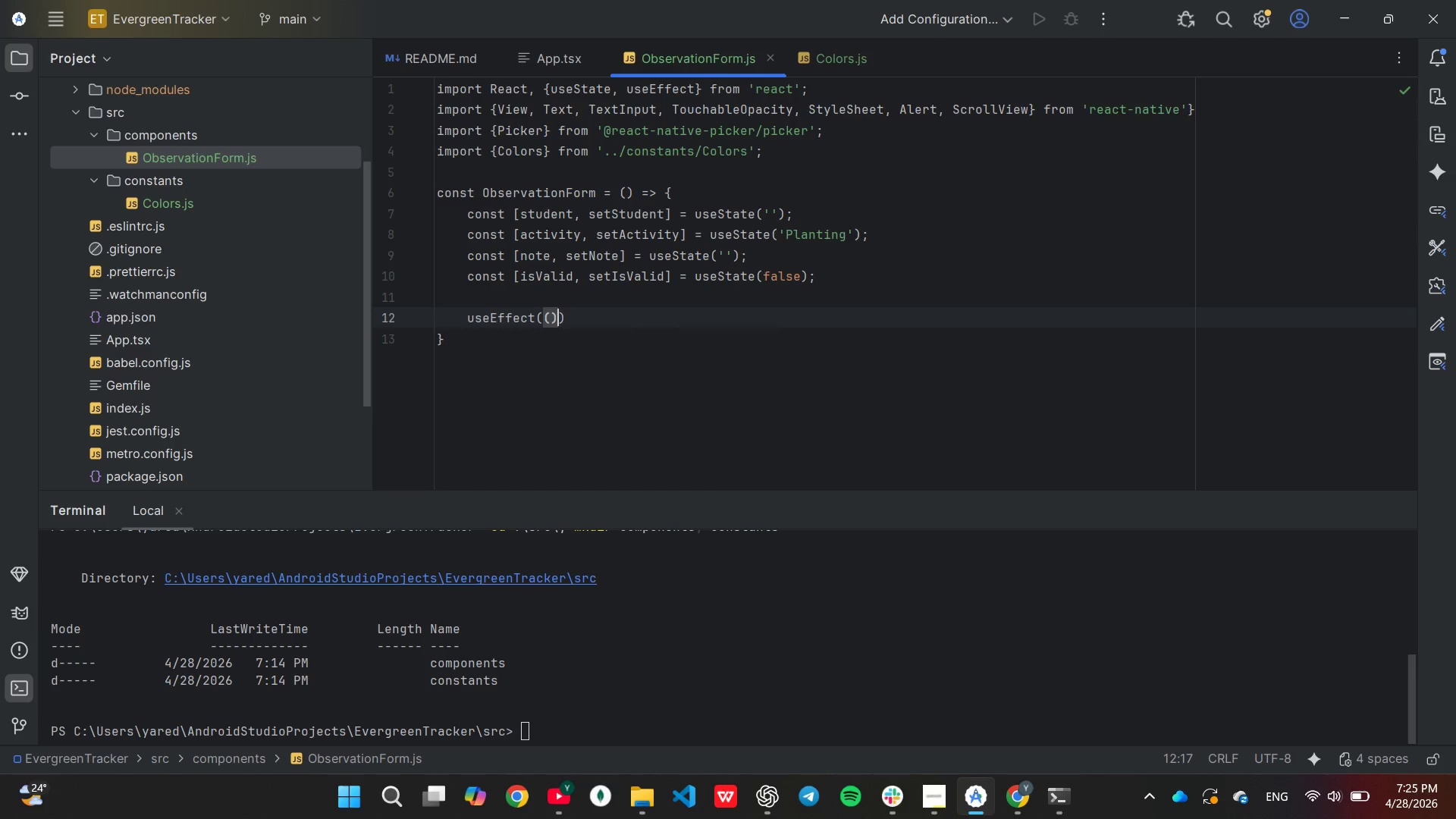 
key(Equal)
 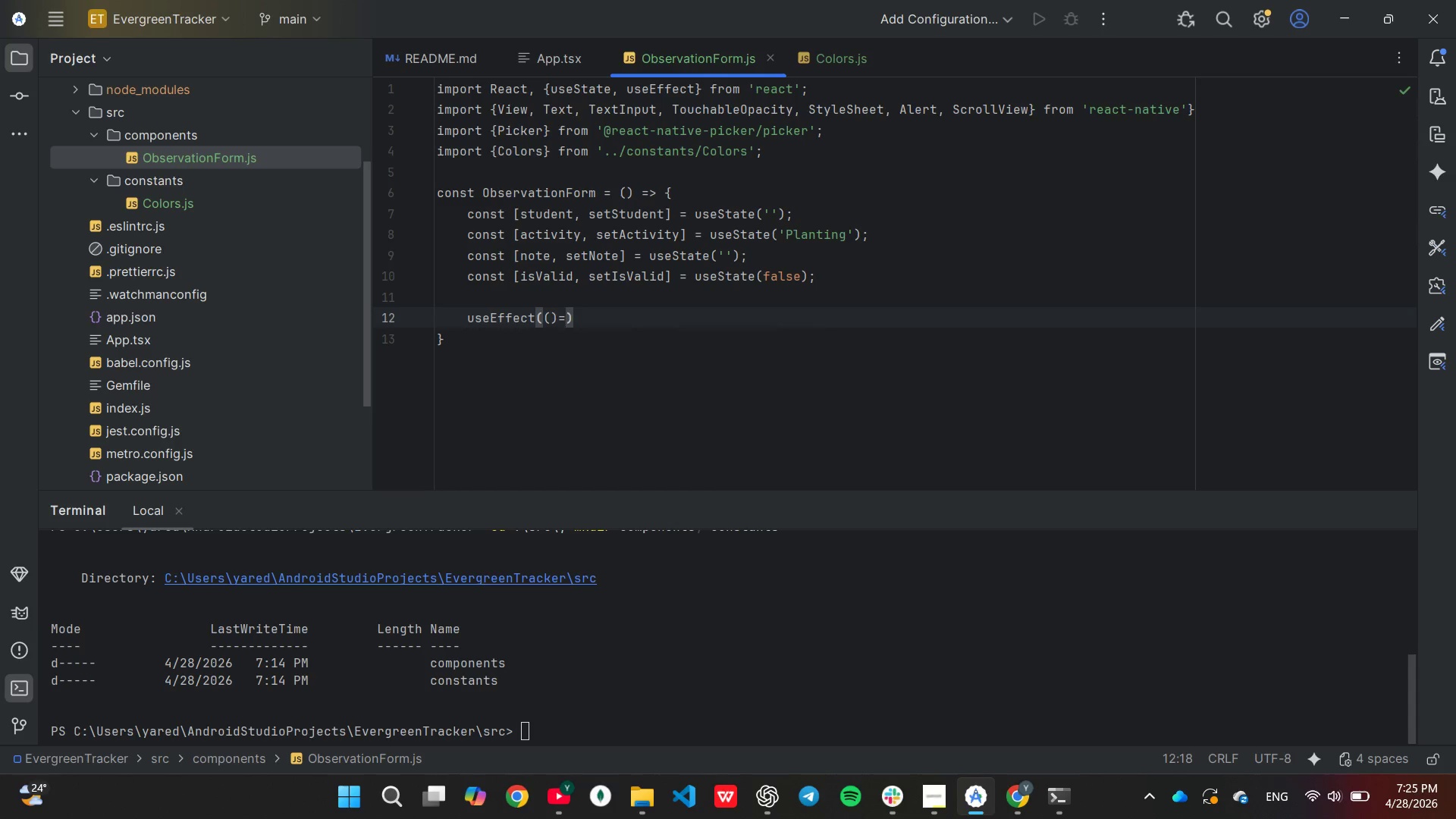 
key(Shift+Period)
 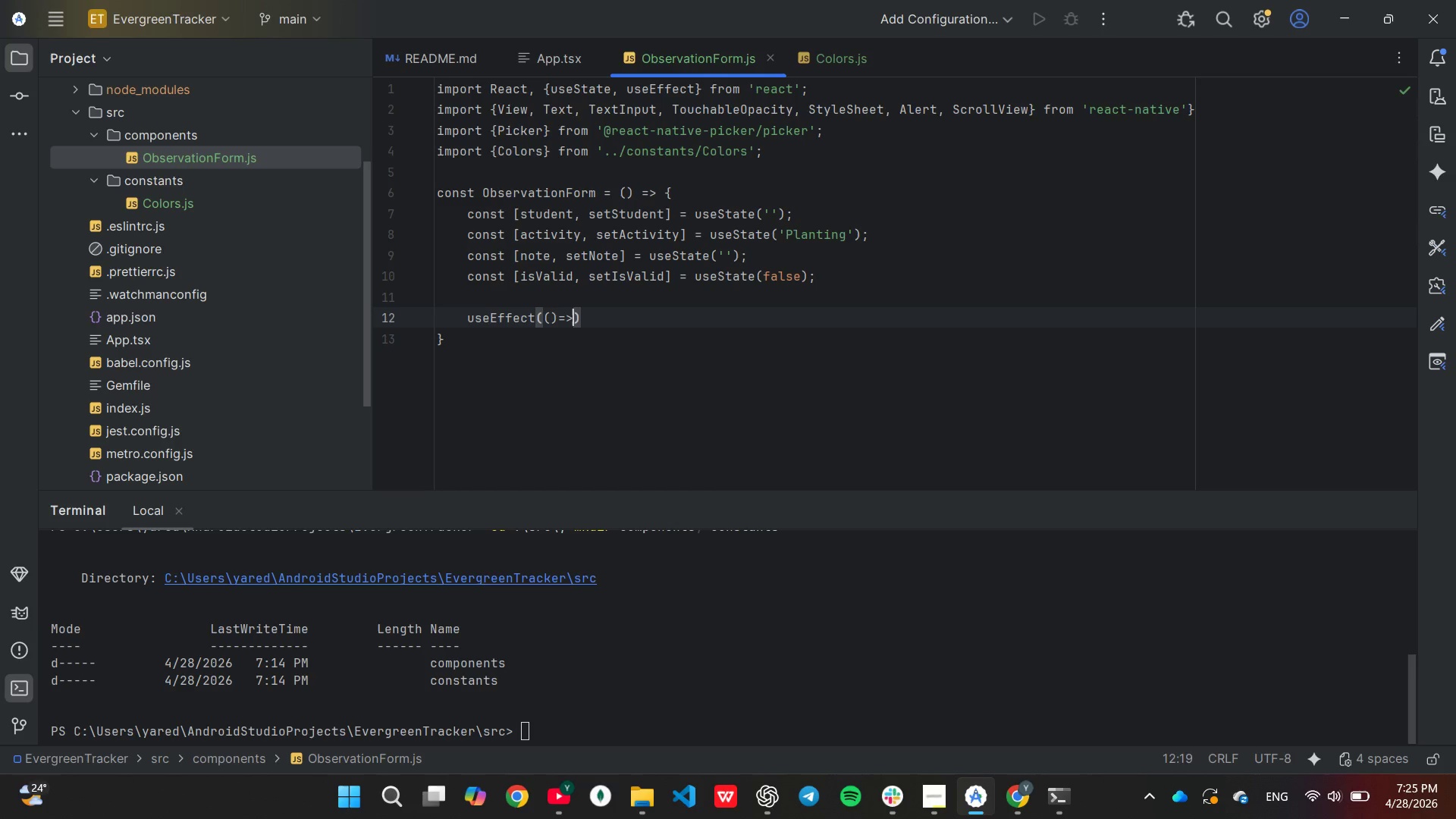 
key(Space)
 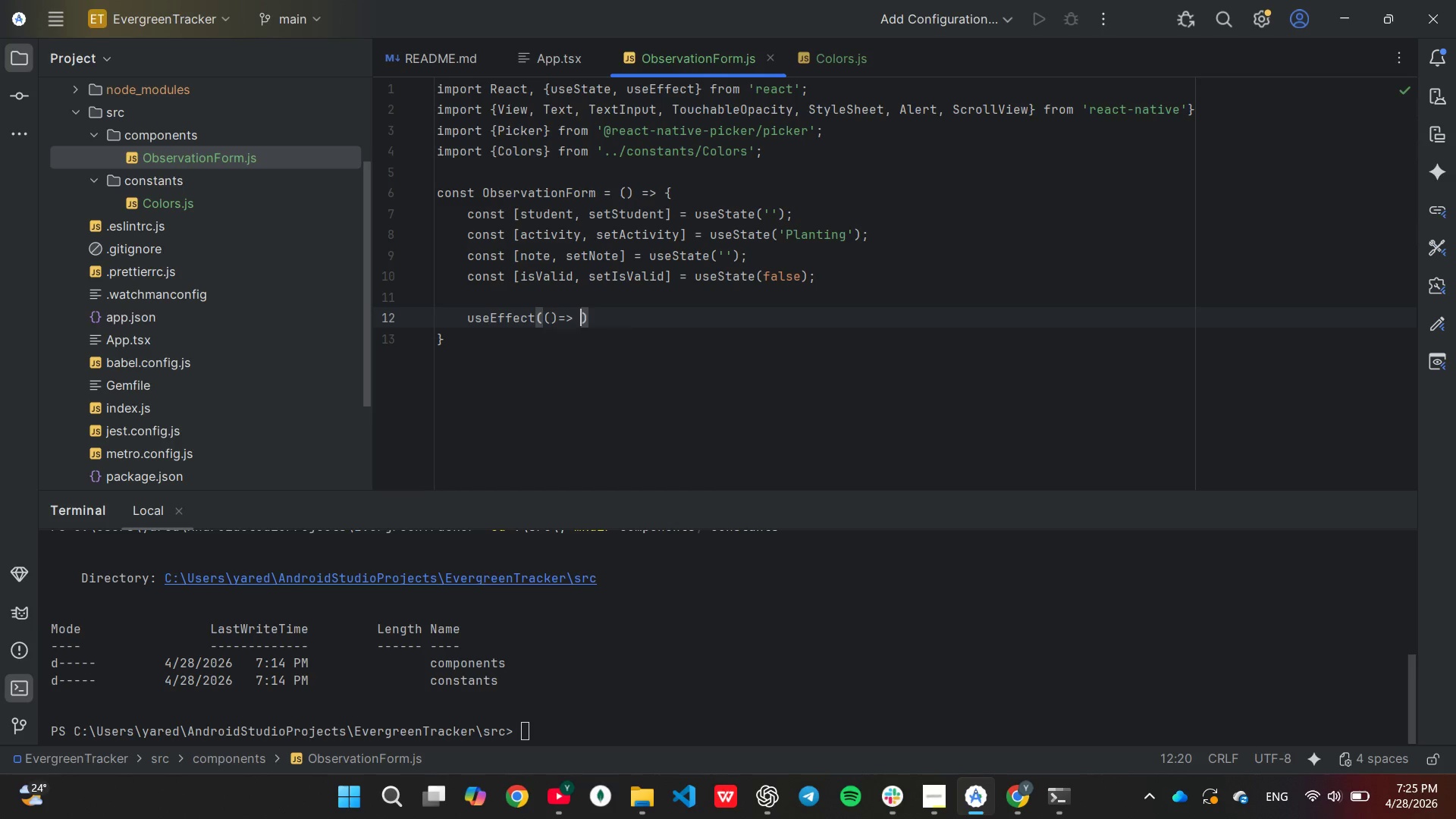 
key(Shift+BracketLeft)
 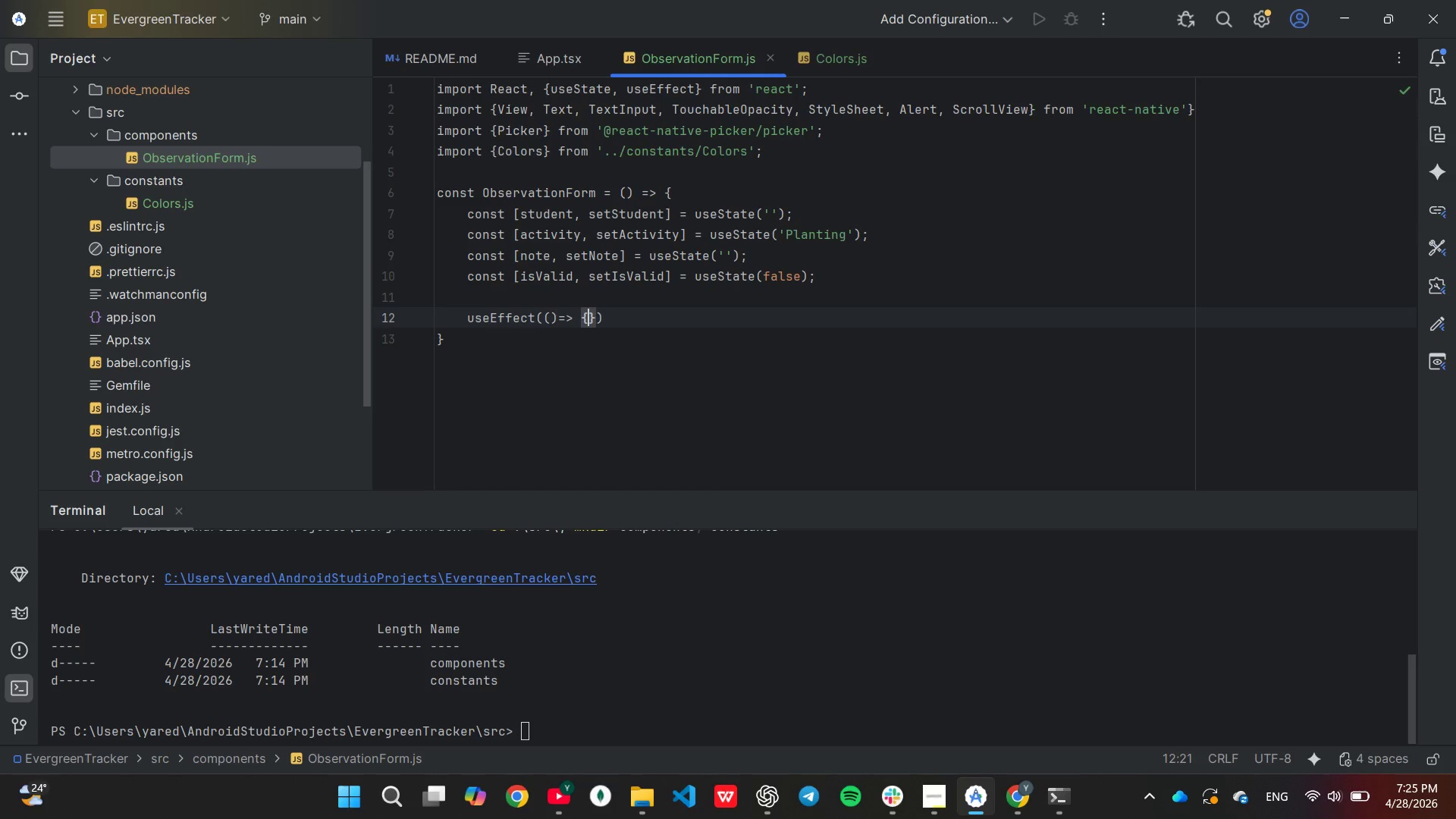 
key(Enter)
 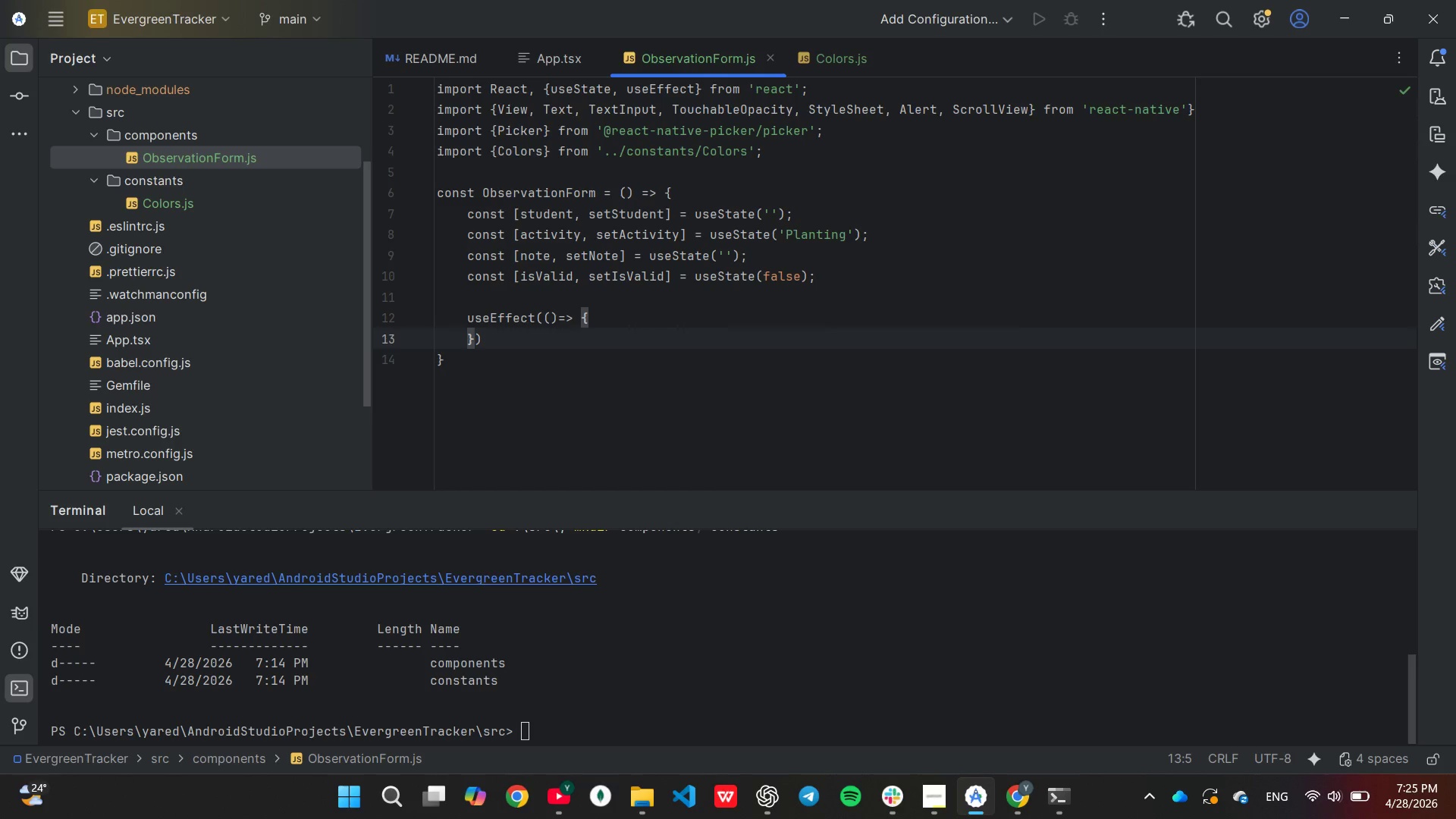 
key(Enter)
 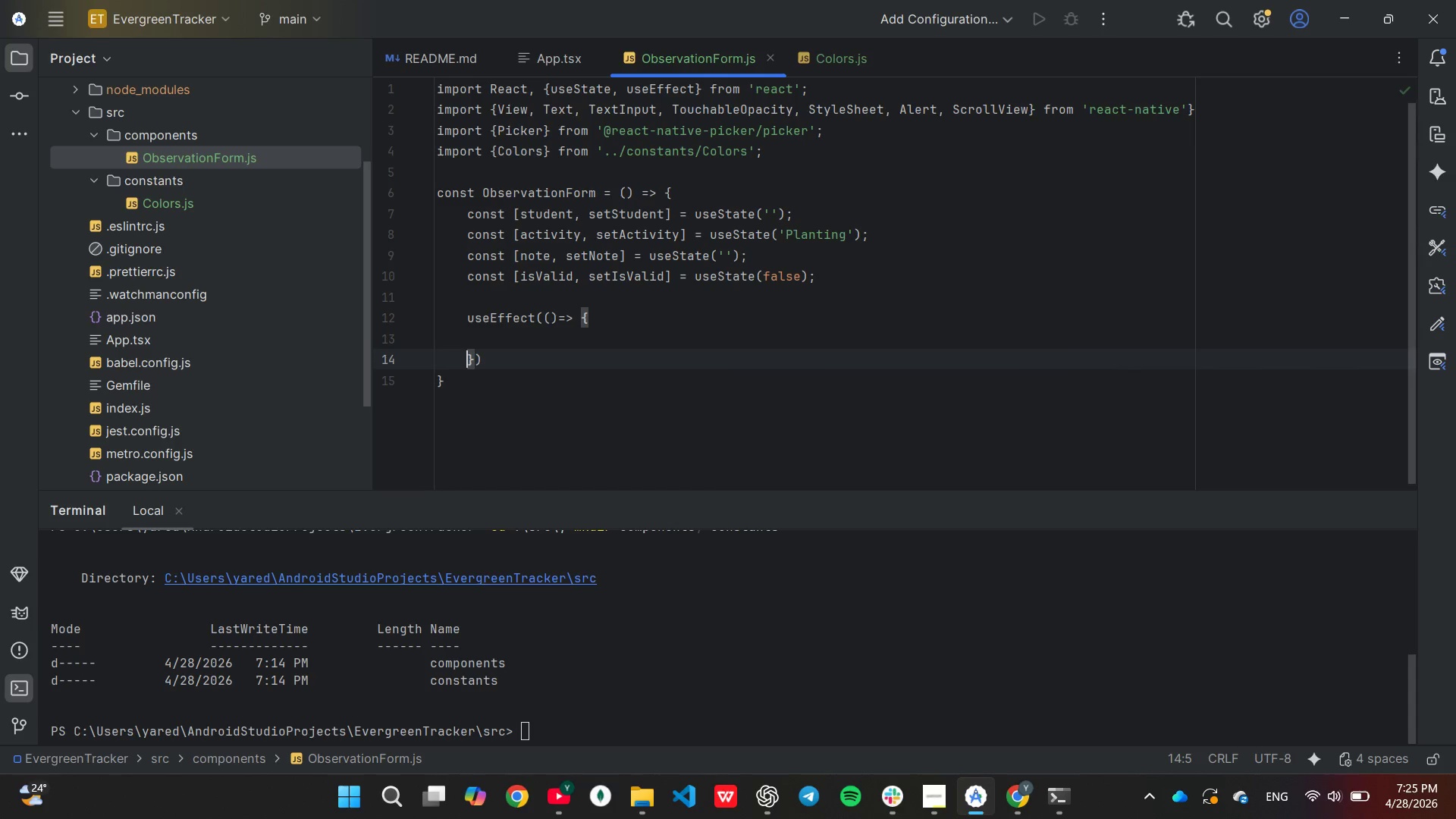 
key(ArrowUp)
 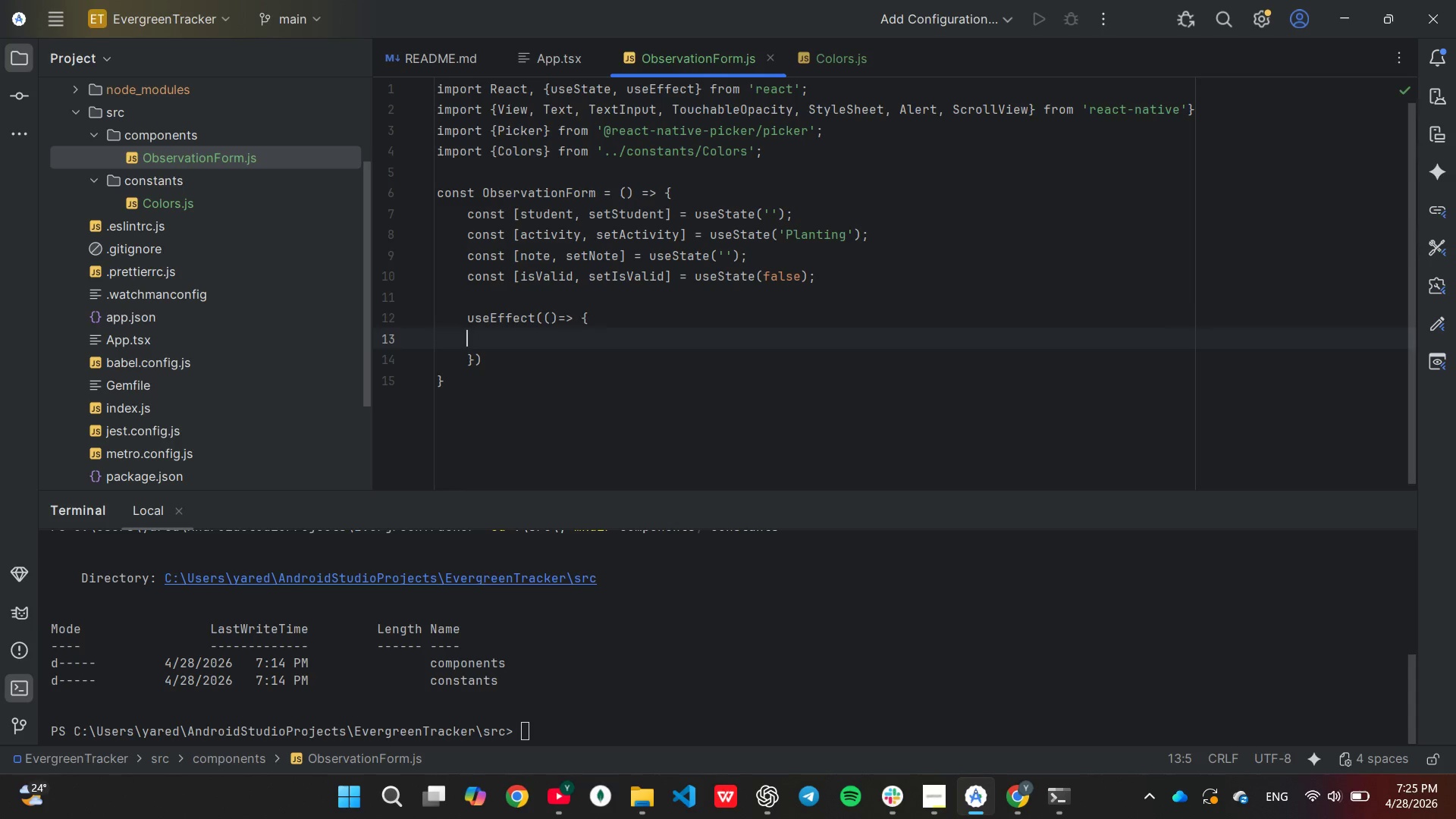 
key(ArrowUp)
 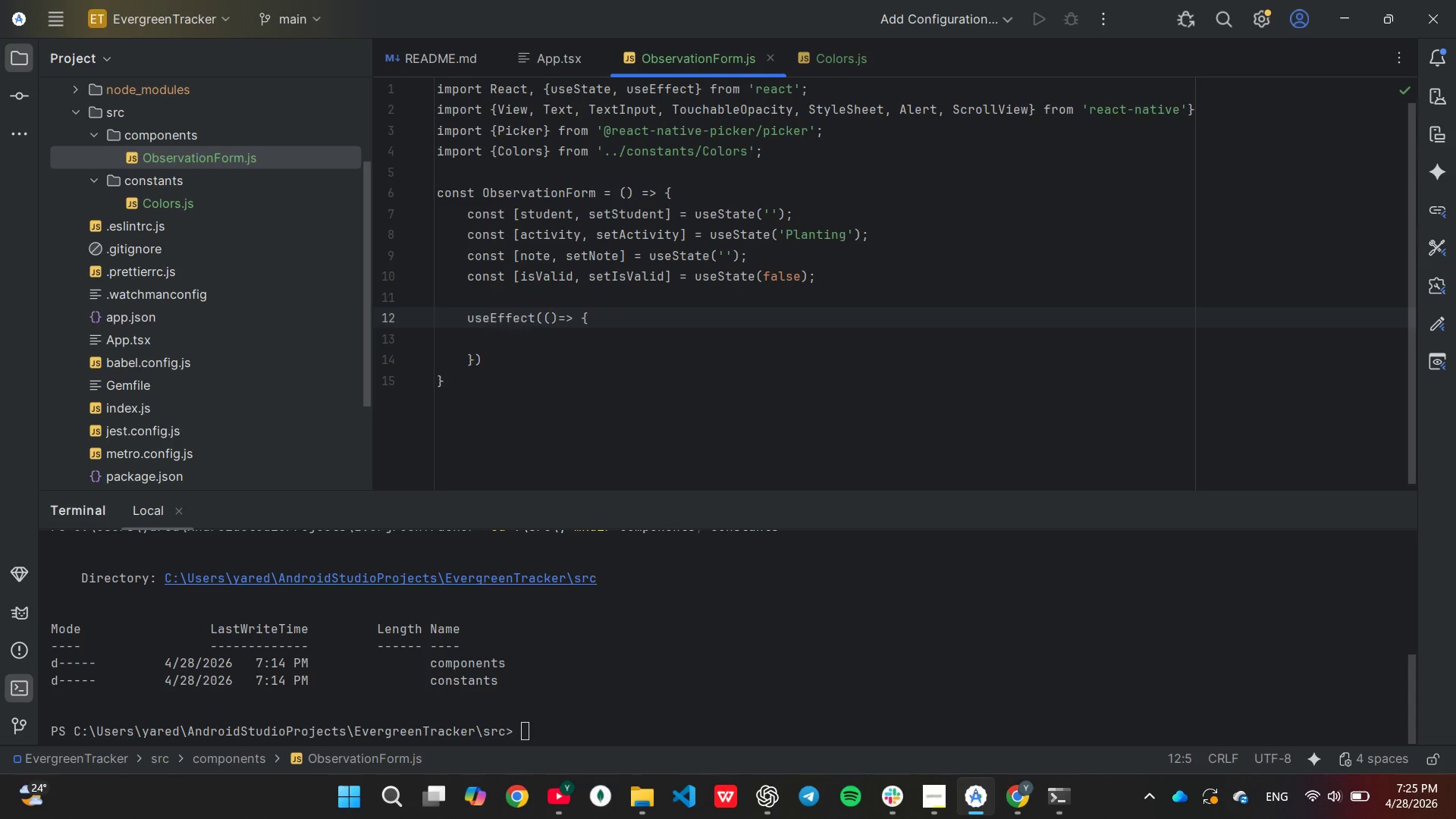 
key(End)
 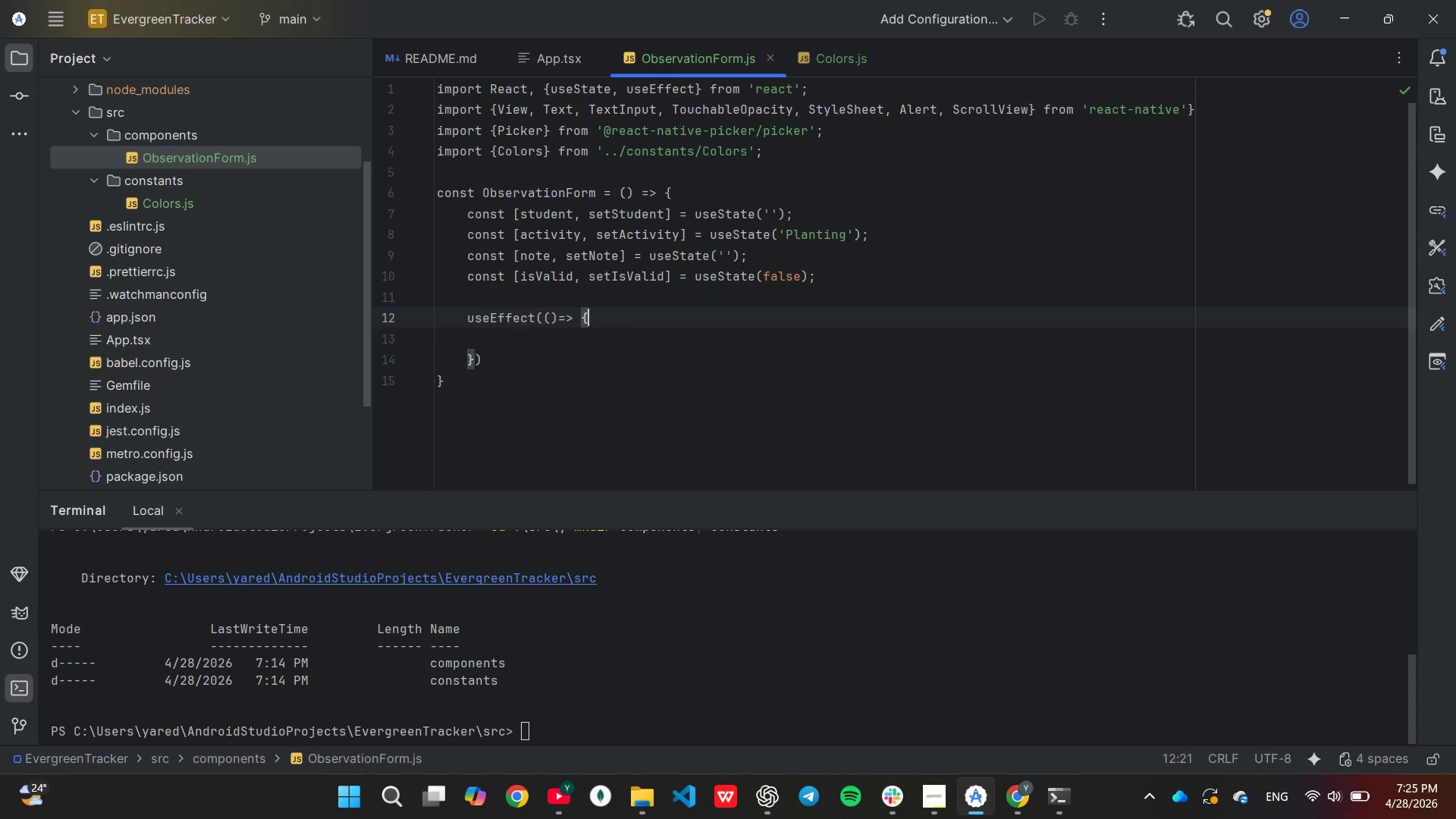 
key(Enter)
 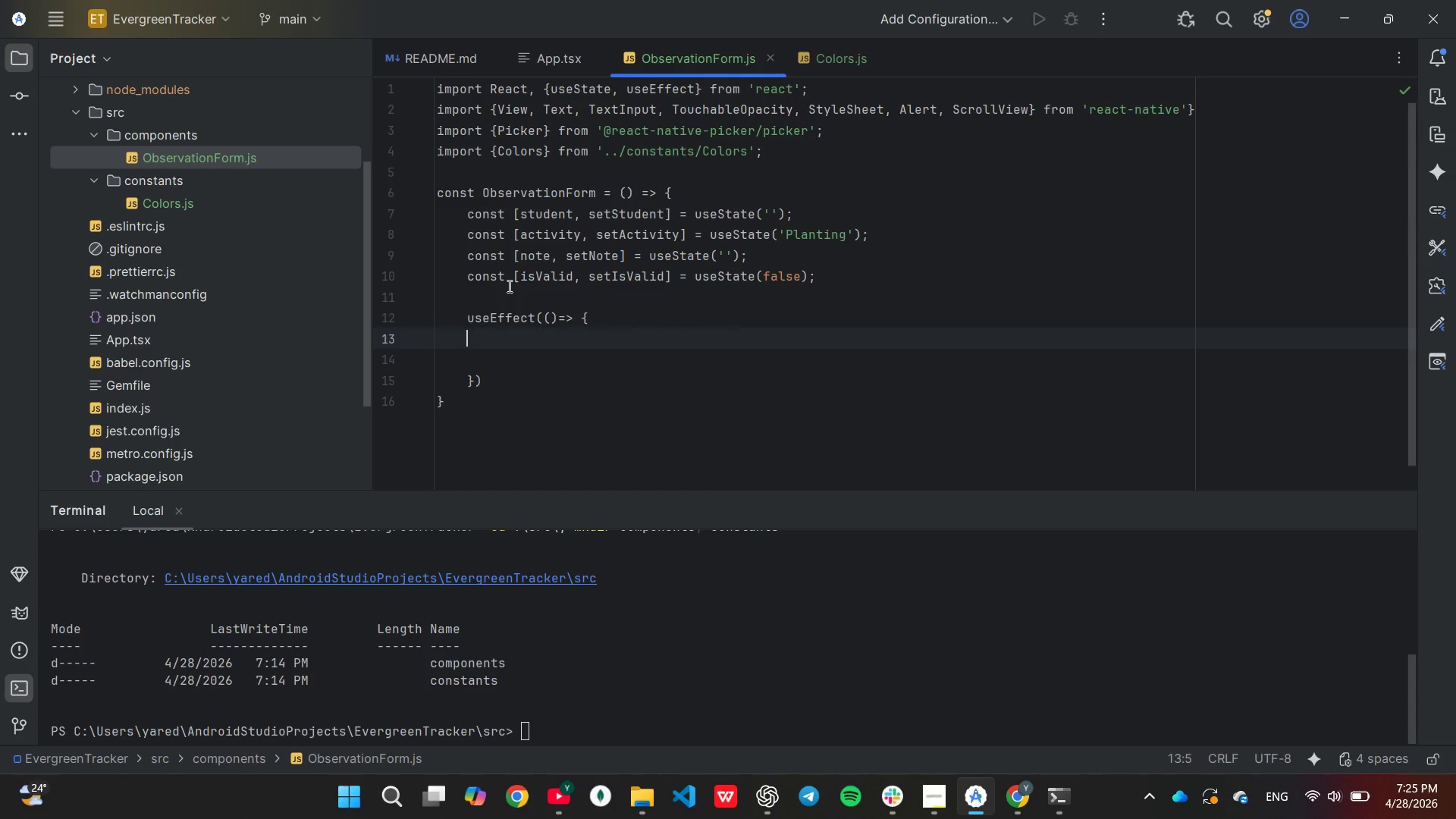 
key(Tab)
type(setIs)
key(Tab)
 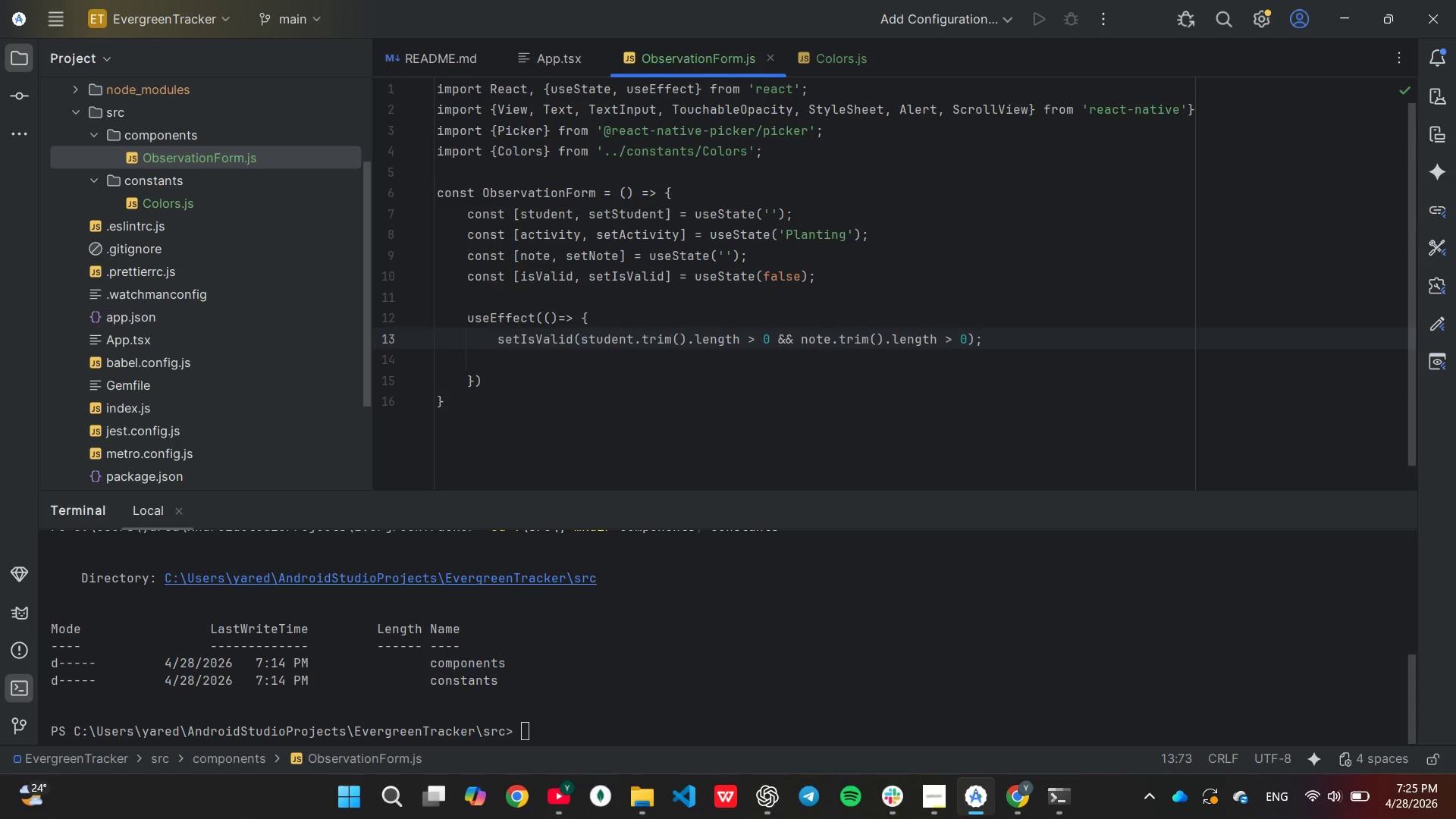 
wait(6.97)
 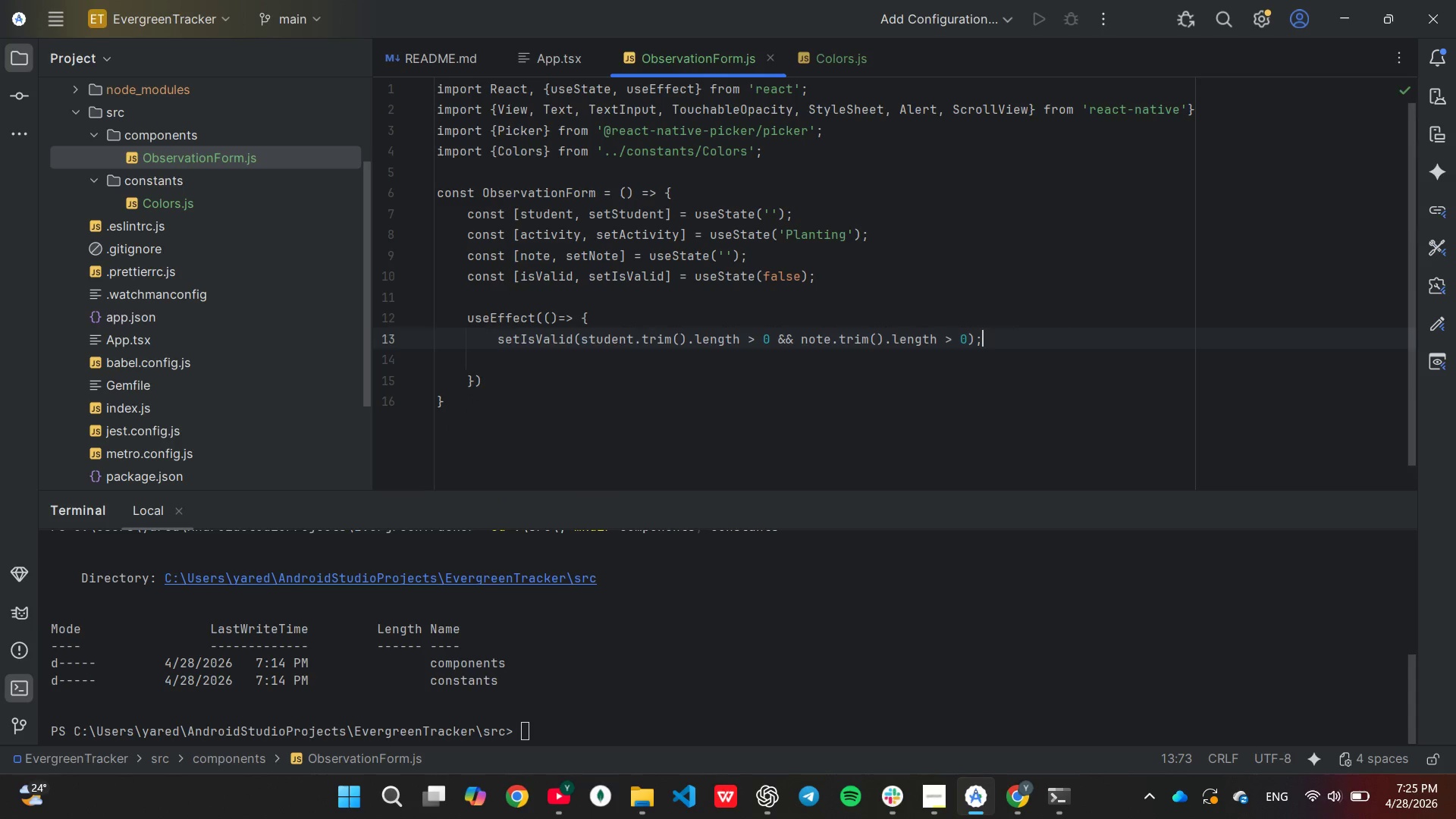 
hold_key(key=ArrowLeft, duration=1.01)
 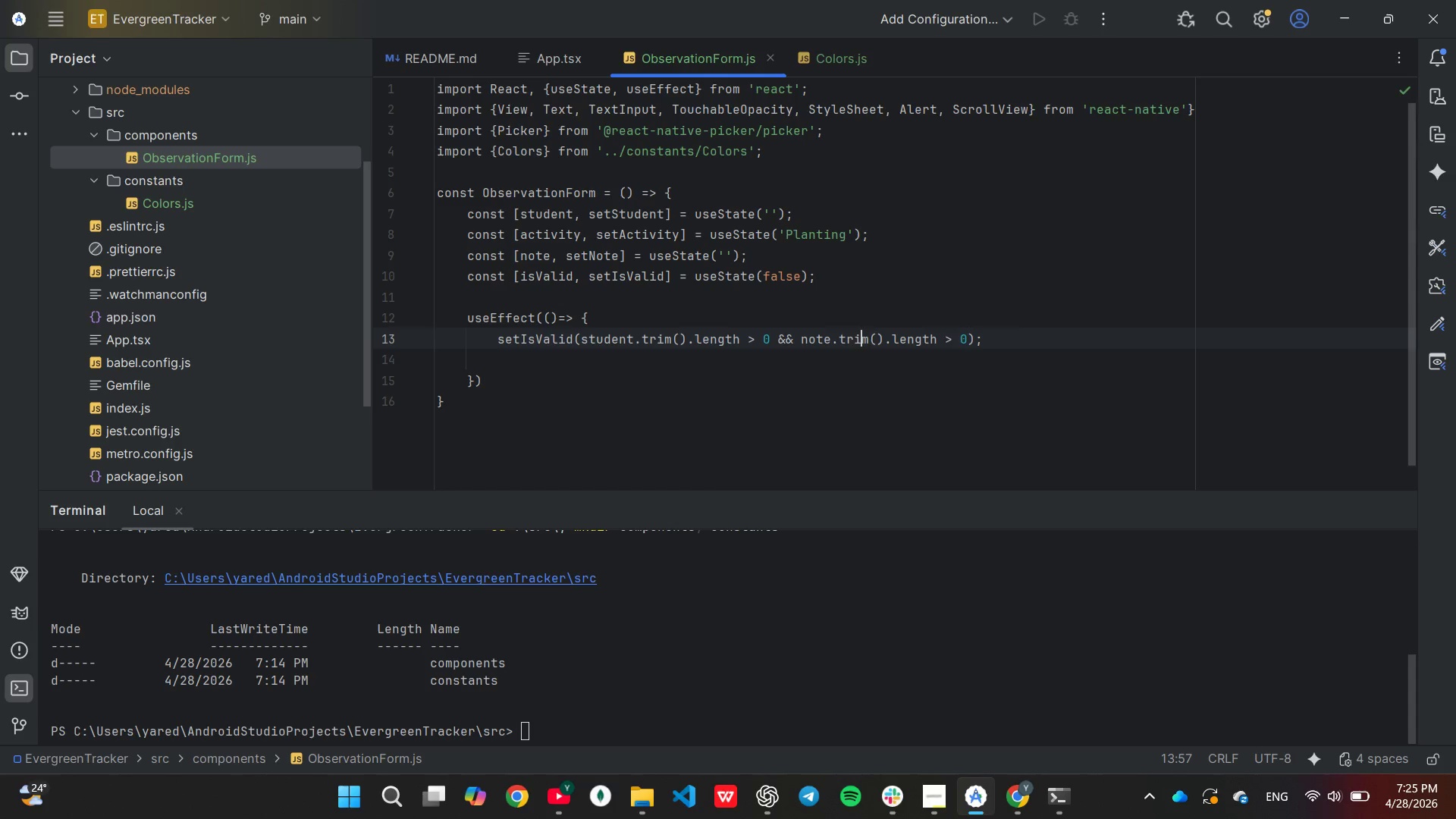 
hold_key(key=ArrowLeft, duration=0.83)
 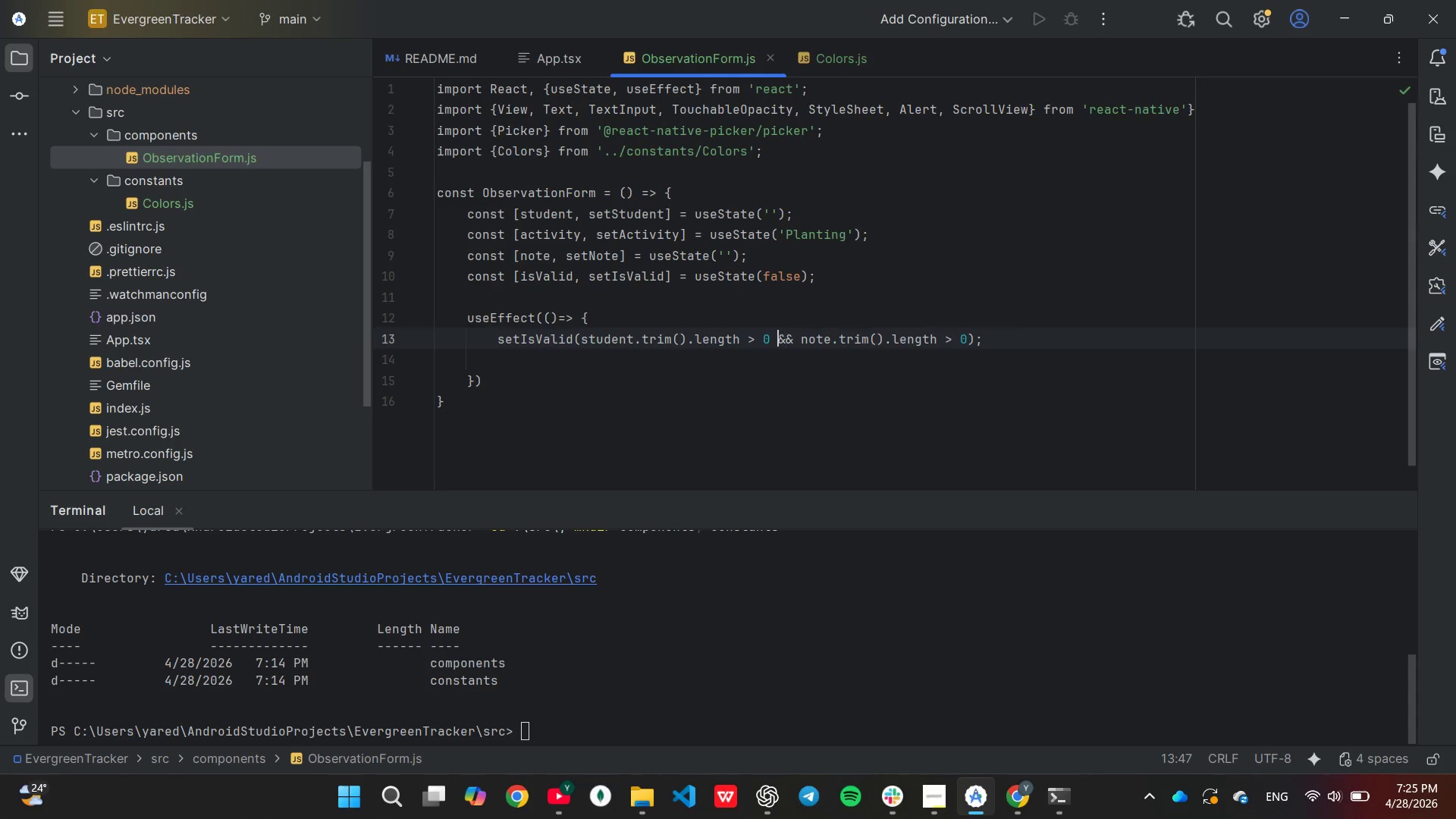 
key(ArrowLeft)
 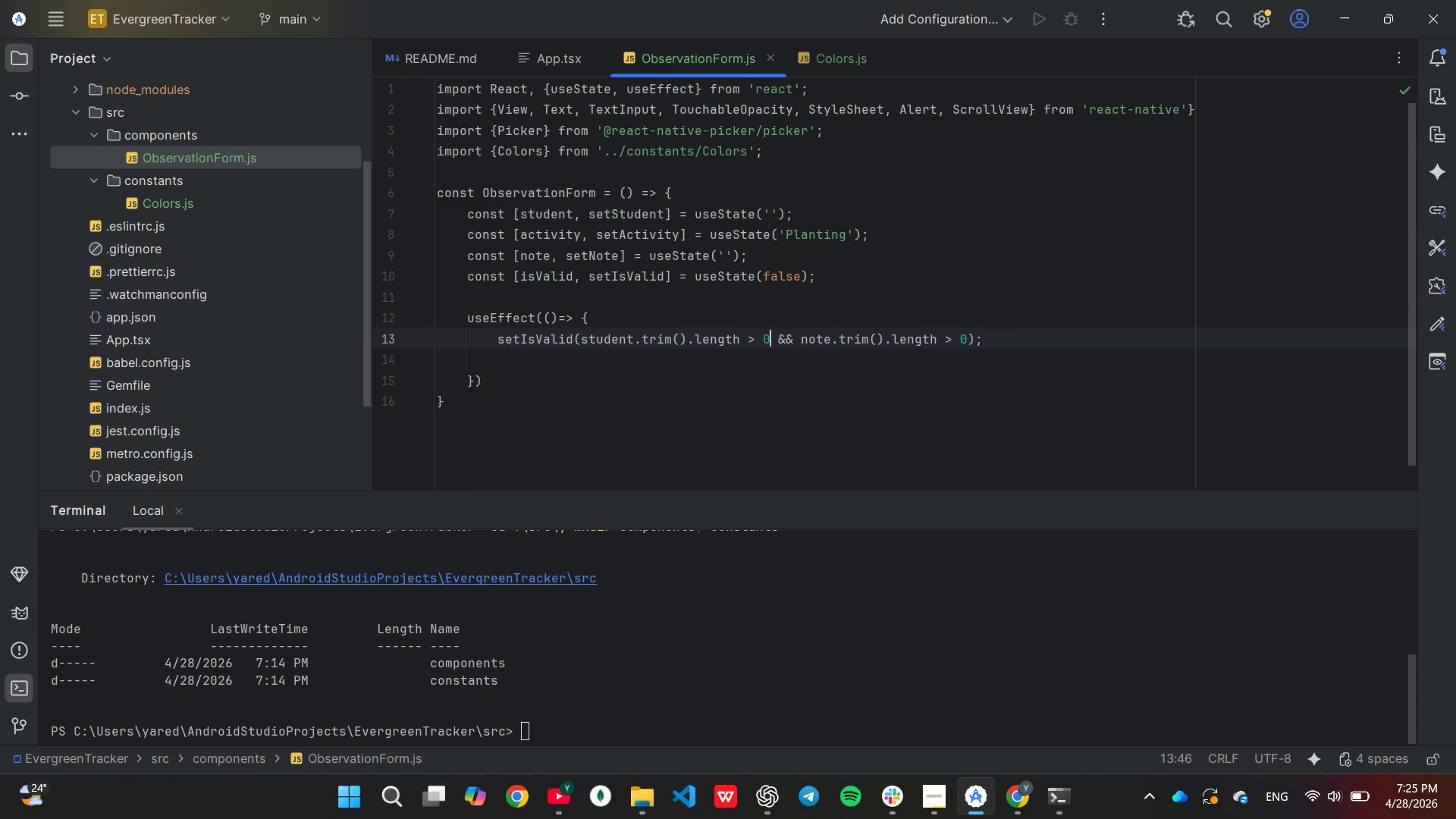 
key(ArrowLeft)
 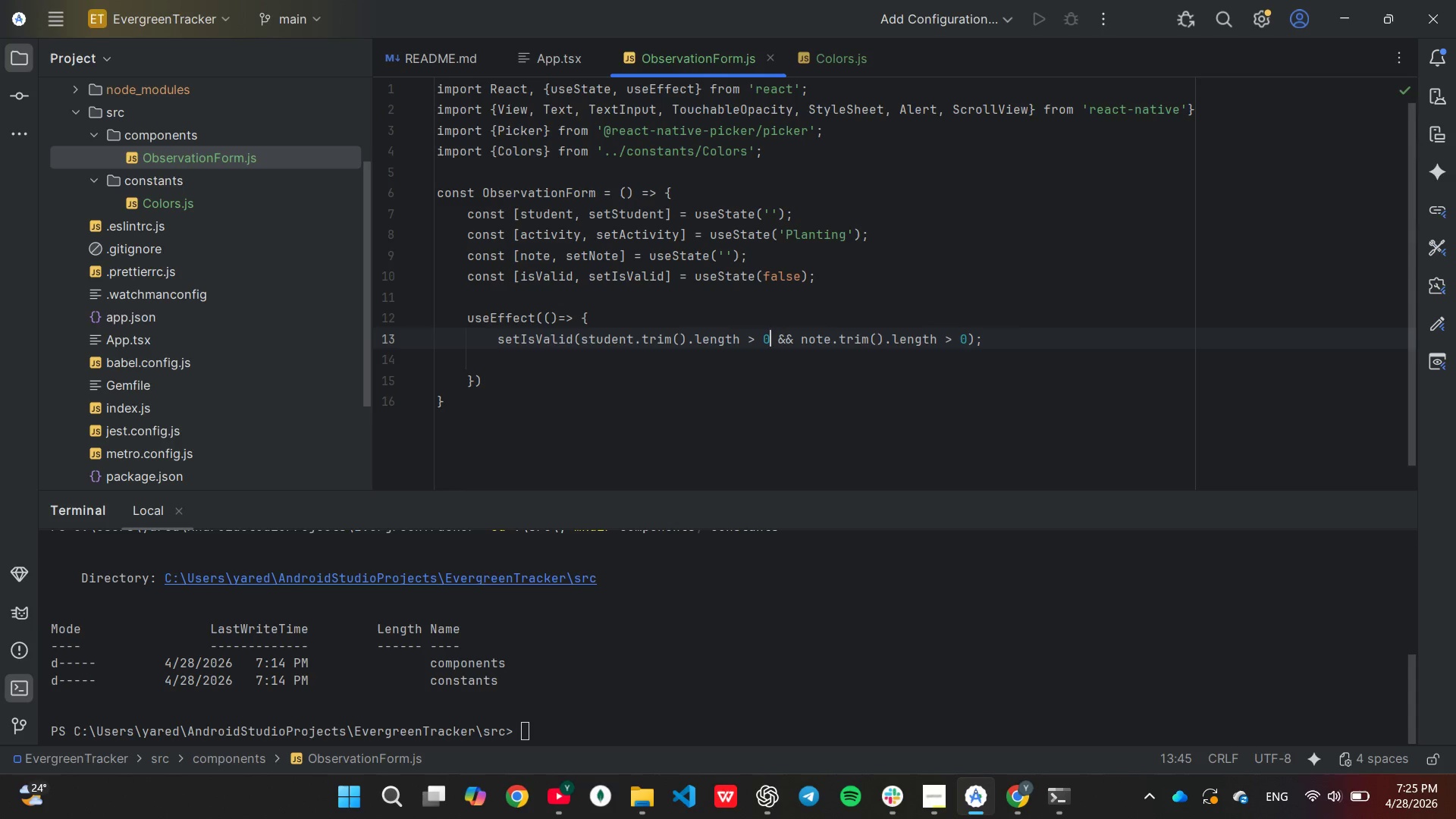 
hold_key(key=Backspace, duration=0.86)
 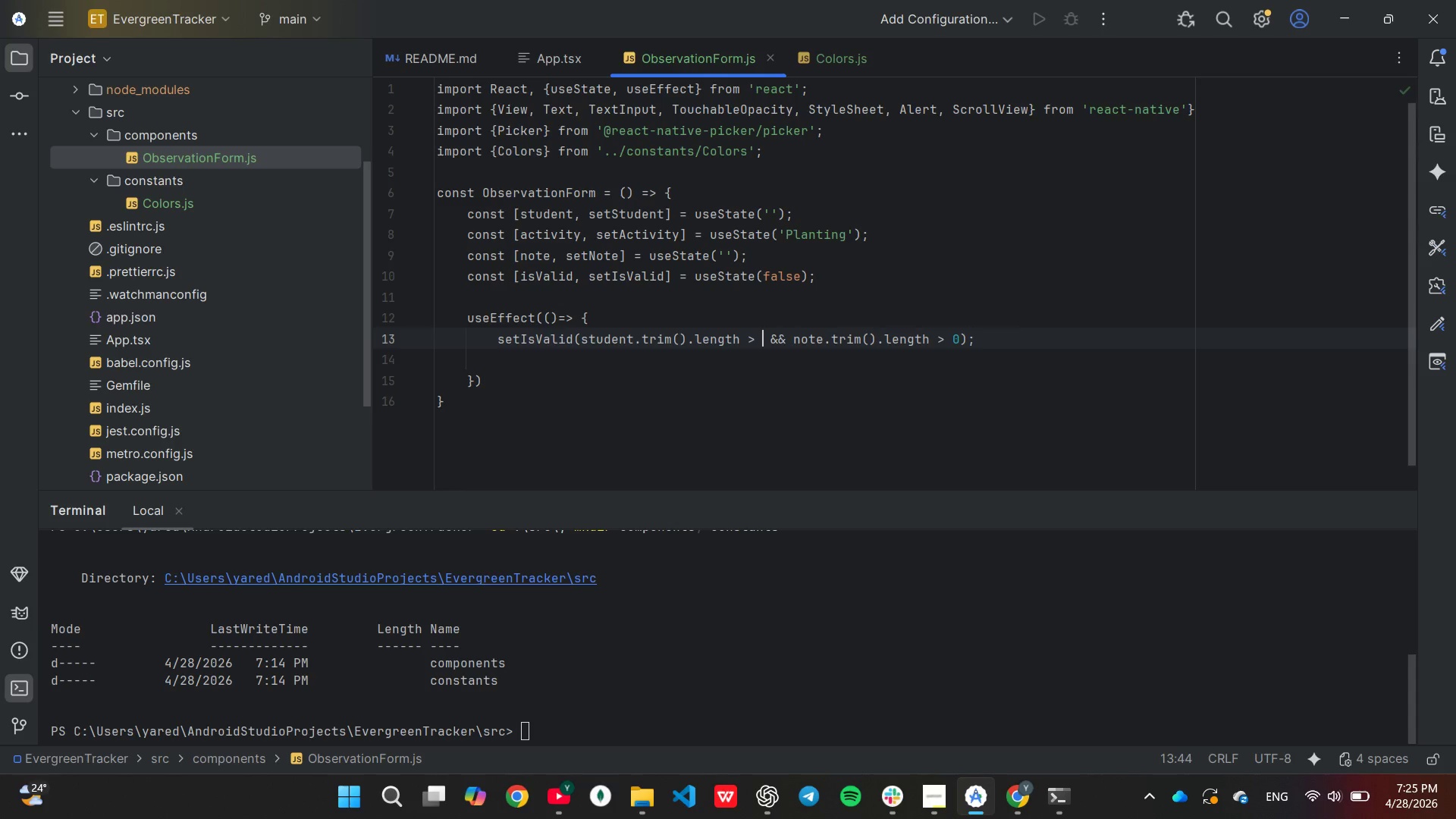 
hold_key(key=Backspace, duration=0.39)
 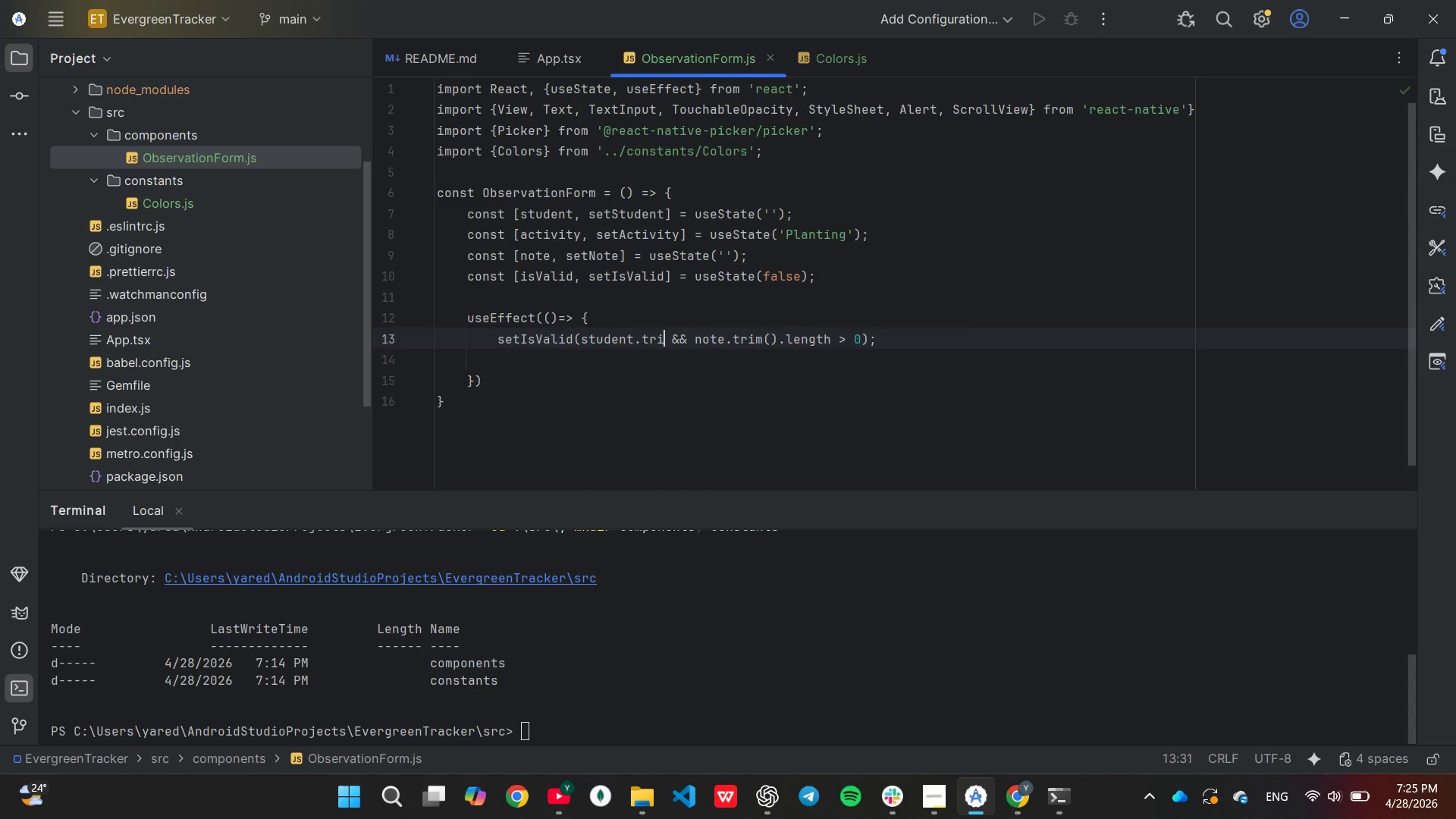 
key(Backspace)
 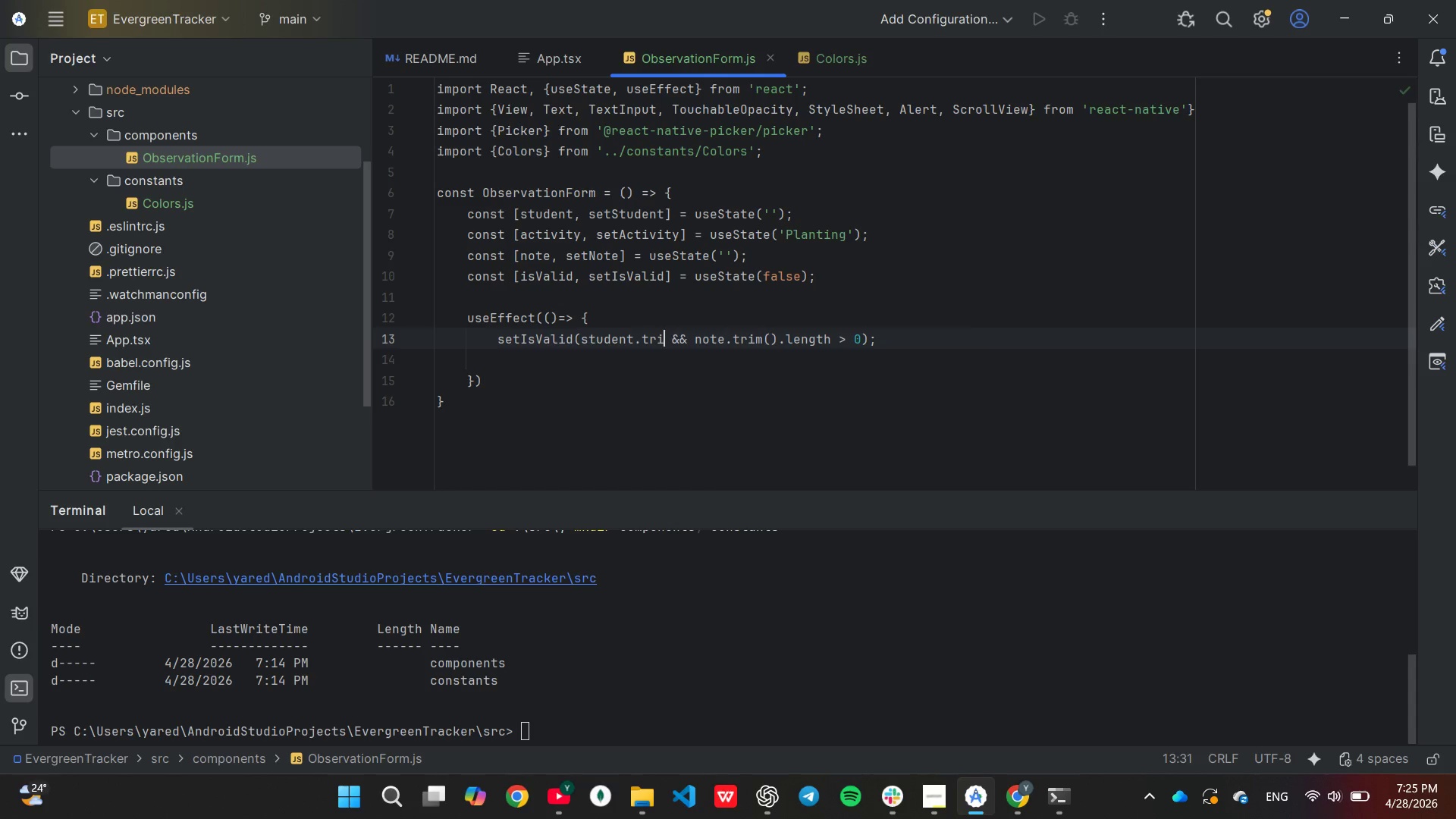 
key(Backspace)
 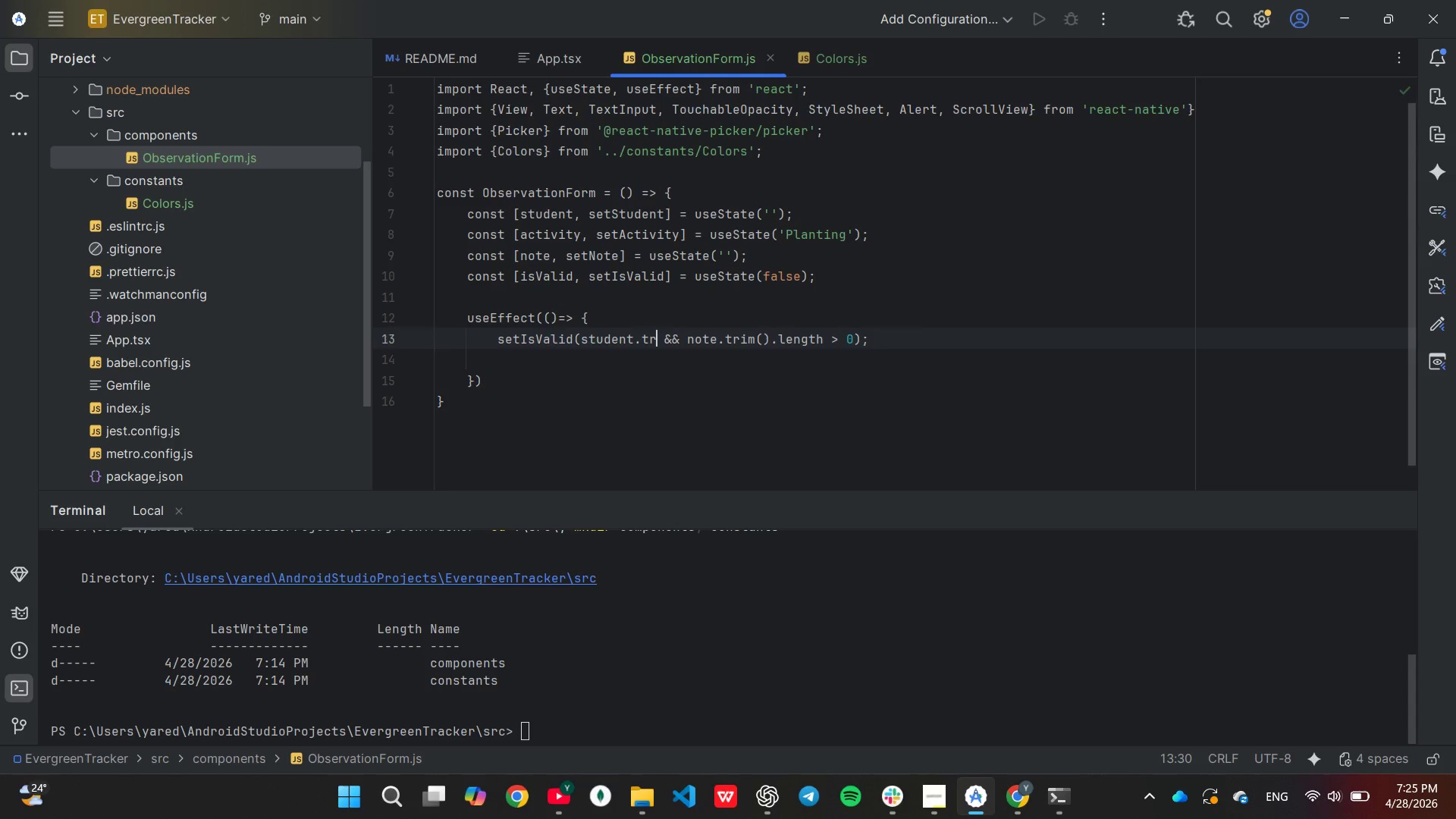 
key(Backspace)
 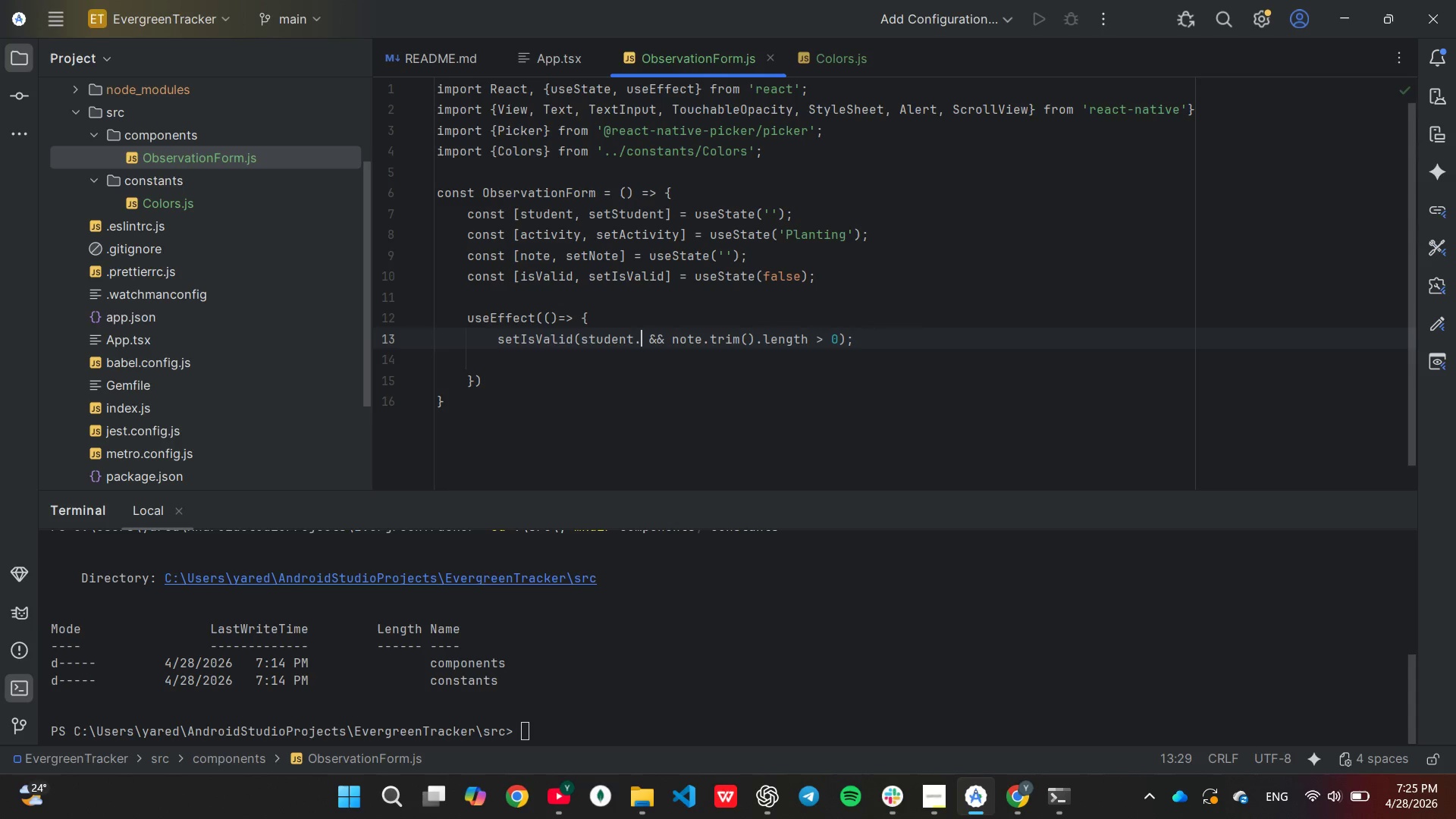 
key(Backspace)
 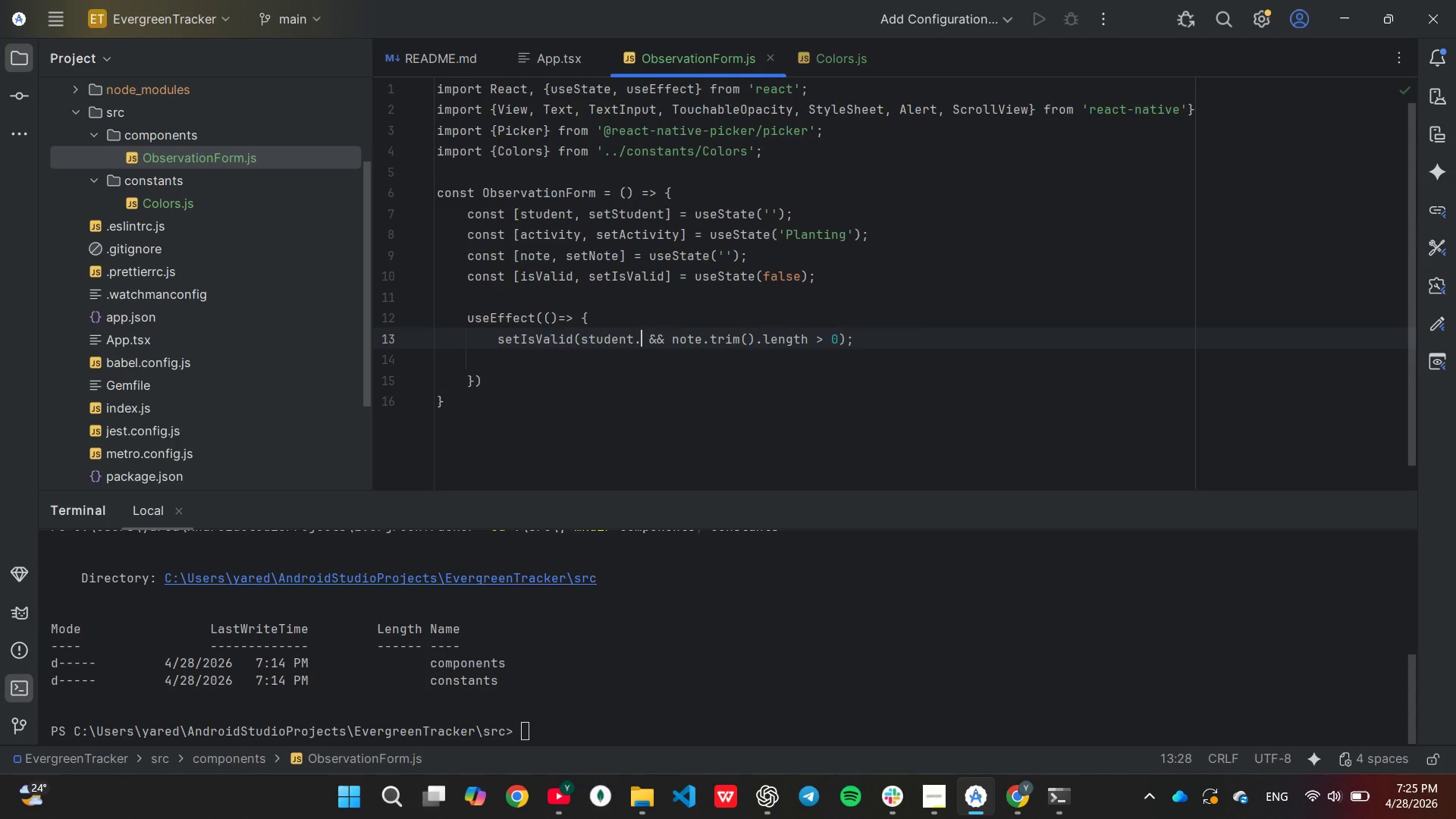 
key(Backspace)
 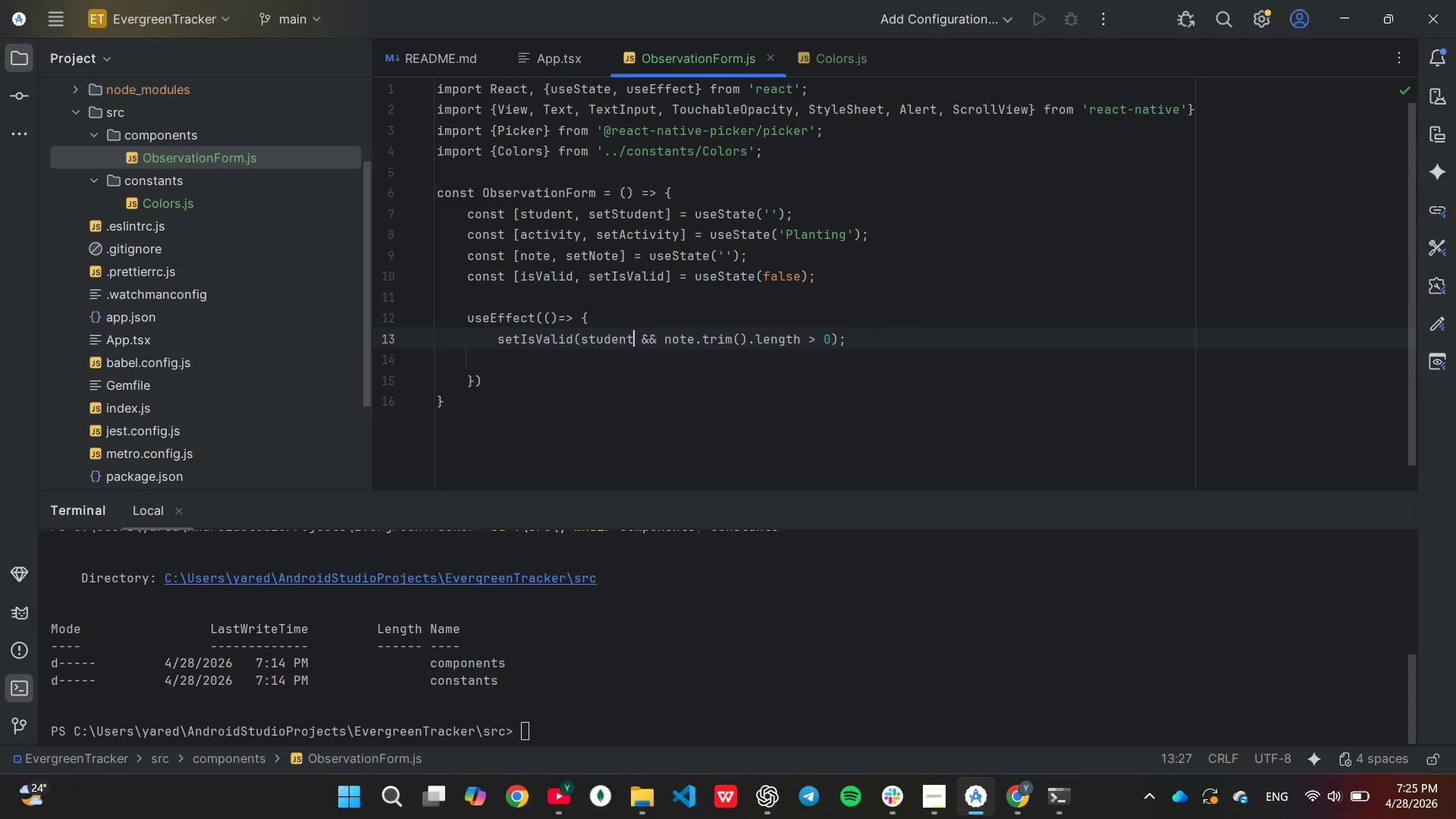 
key(Space)
 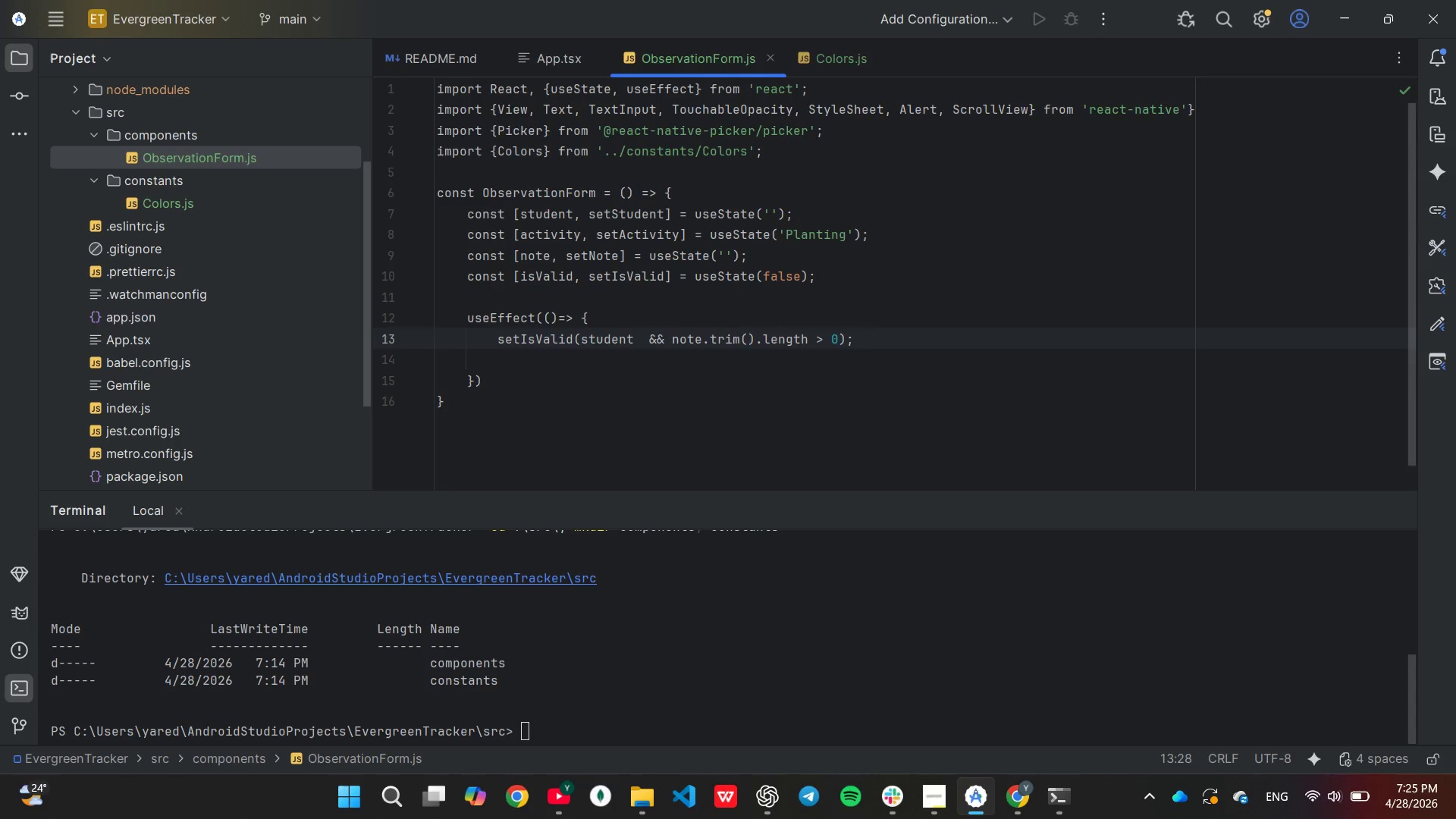 
key(Shift+1)
 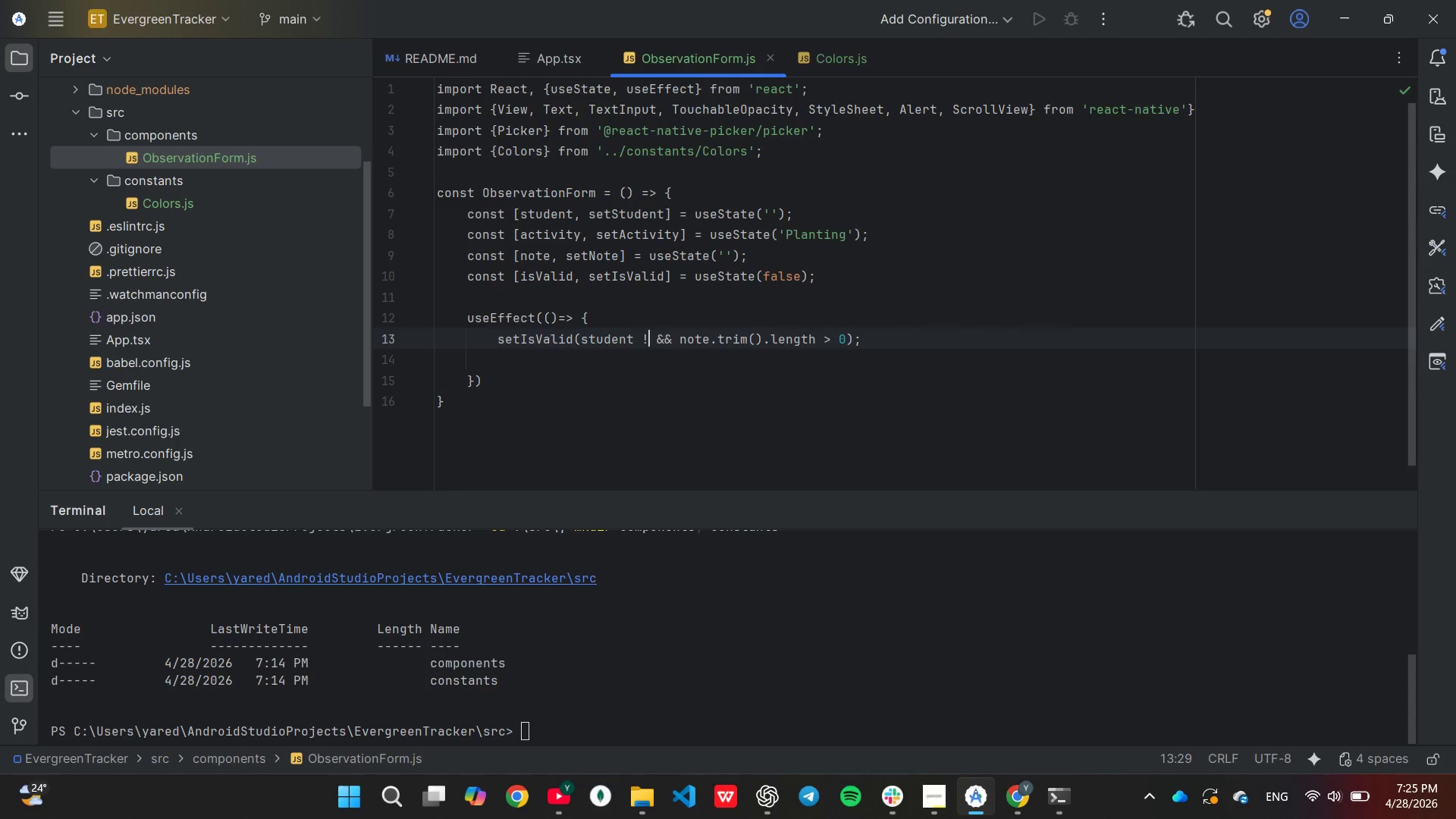 
key(Equal)
 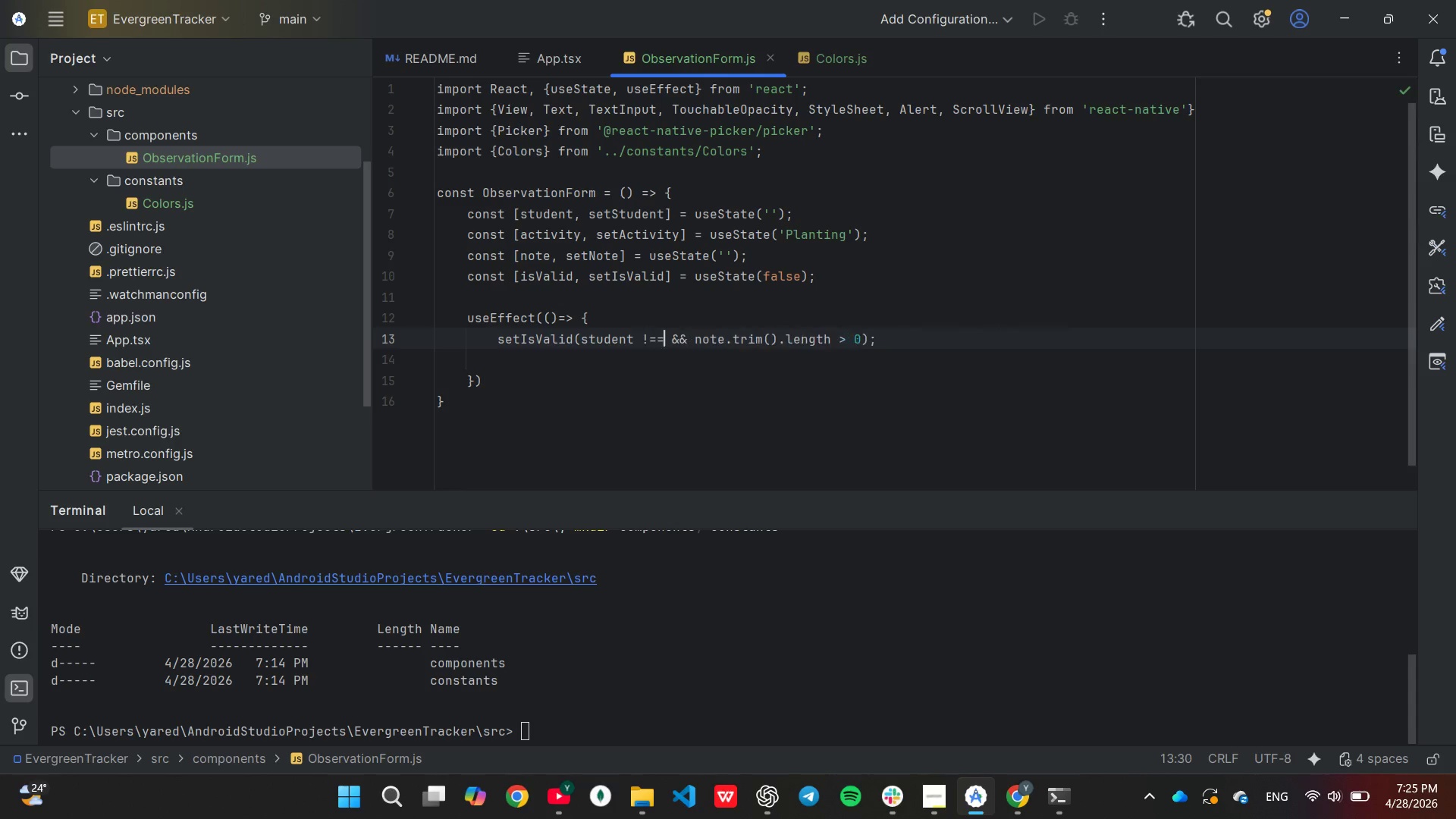 
key(Equal)
 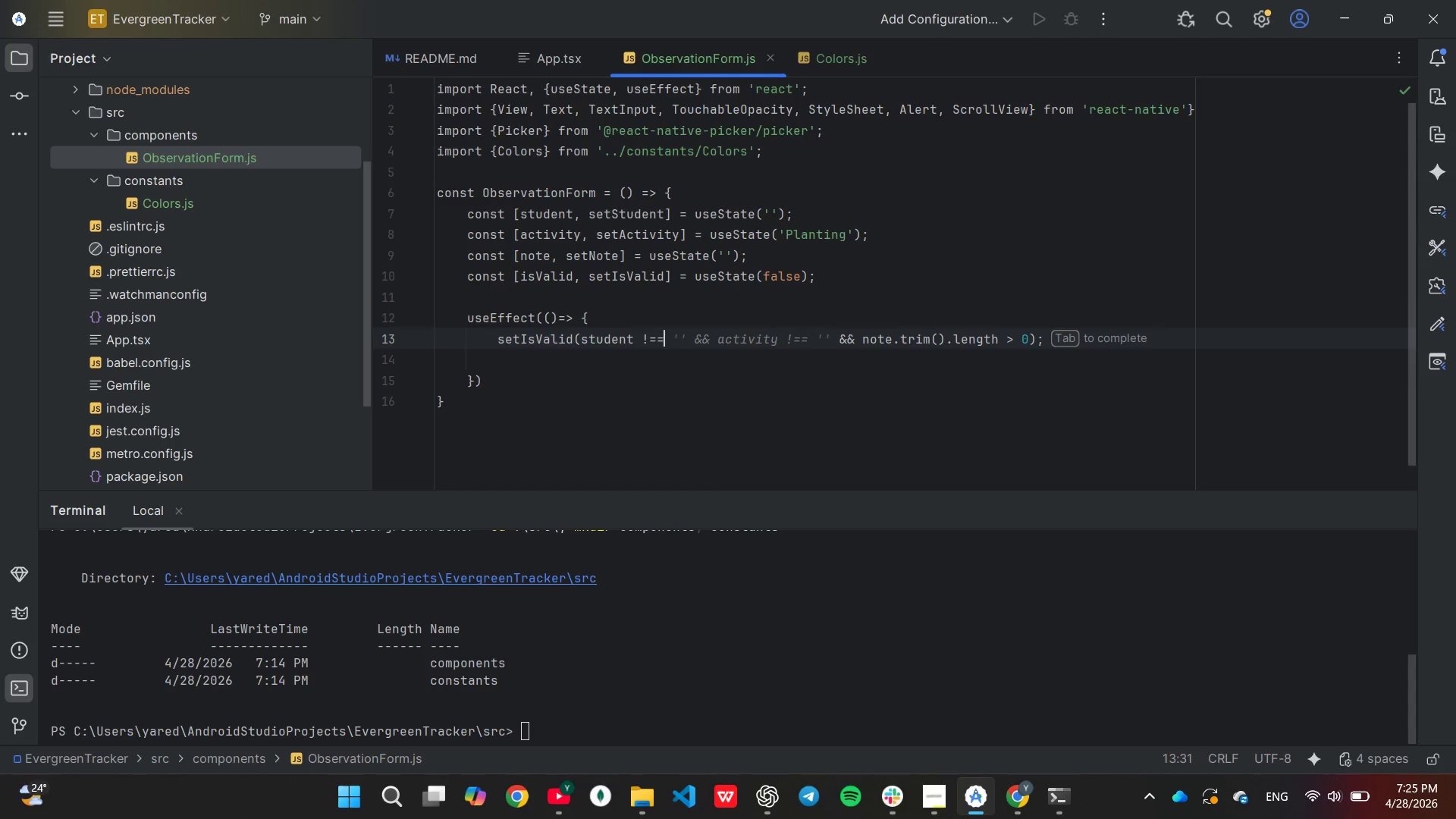 
key(Space)
 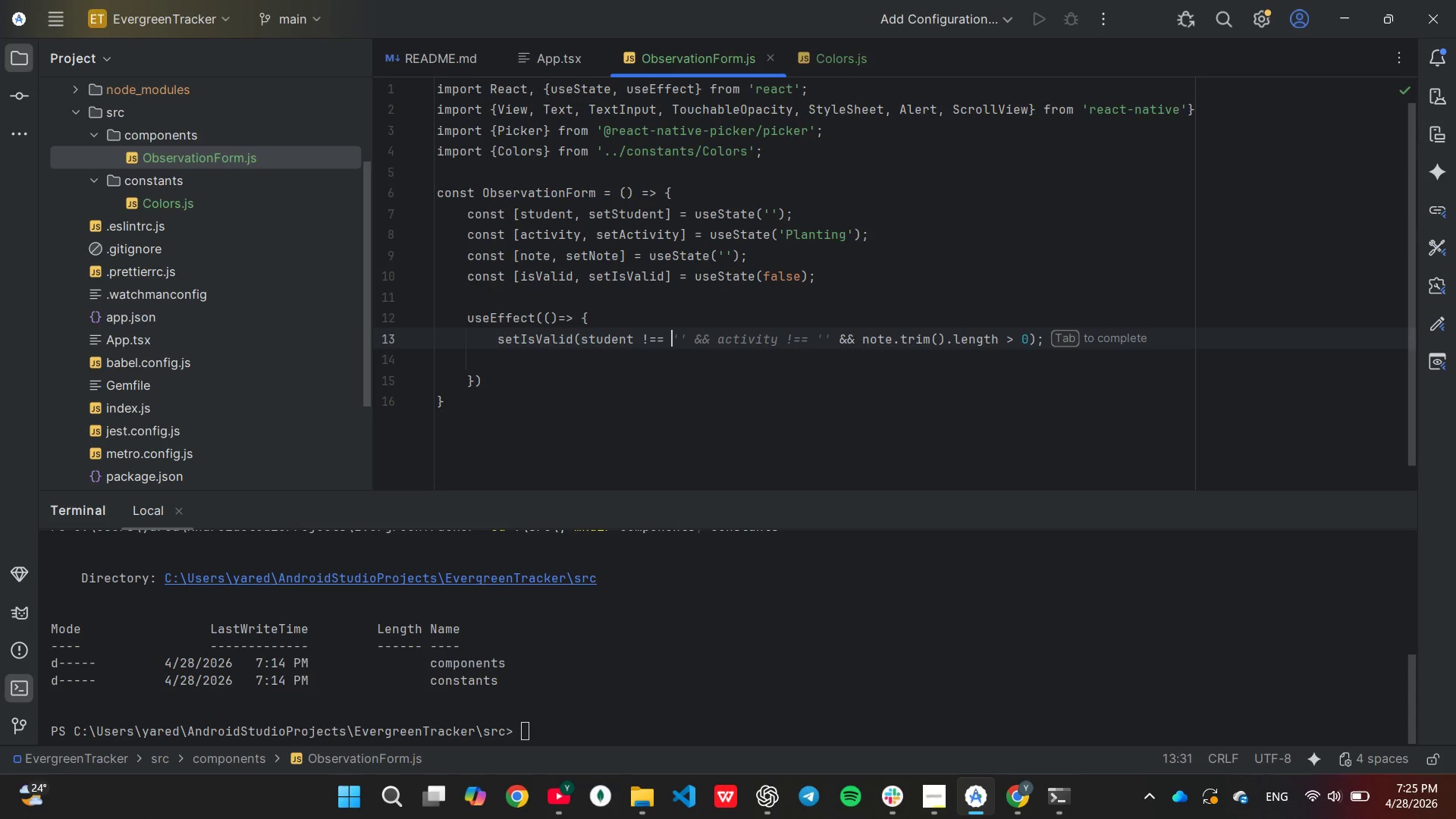 
key(Quote)
 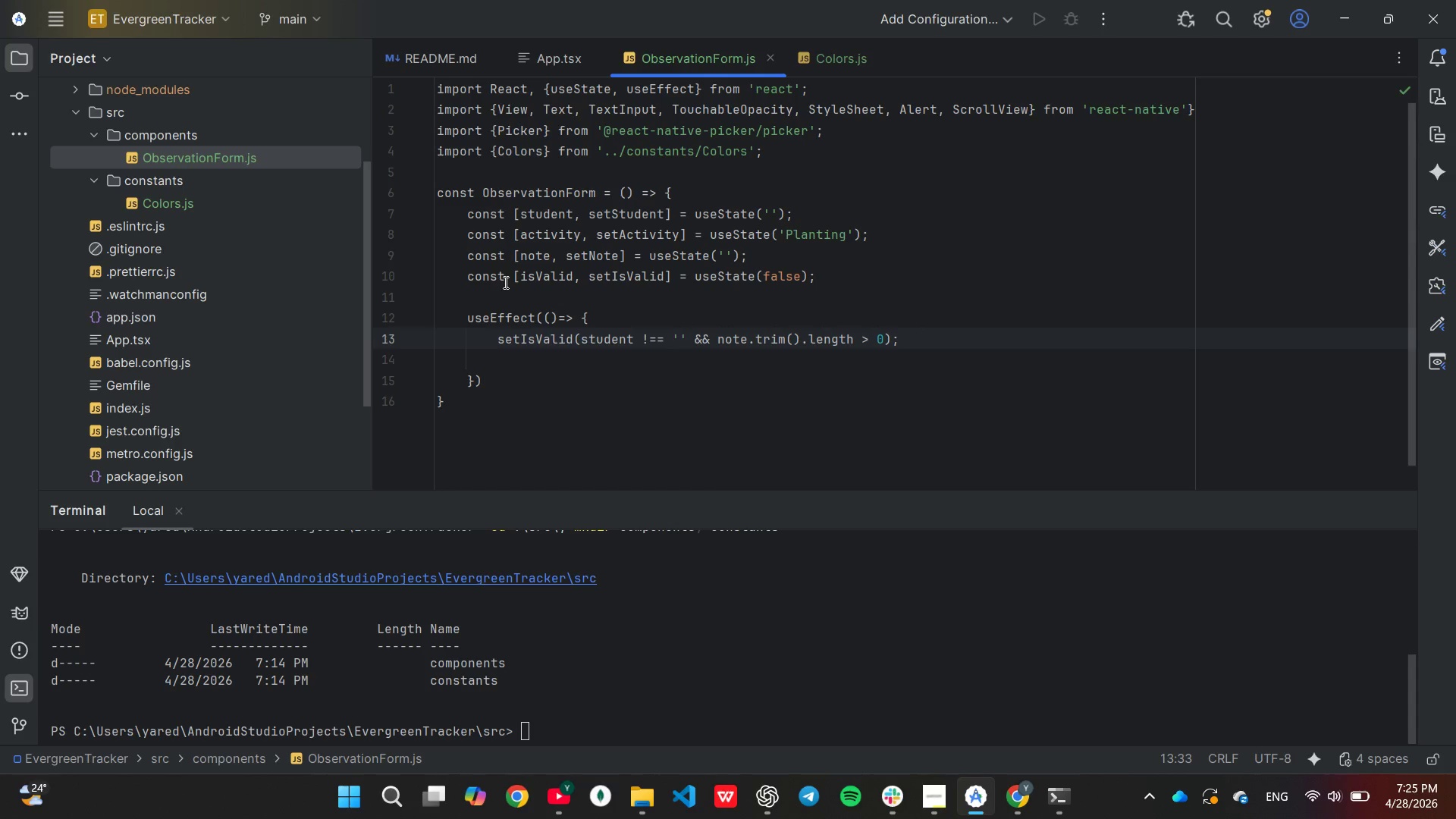 
wait(6.31)
 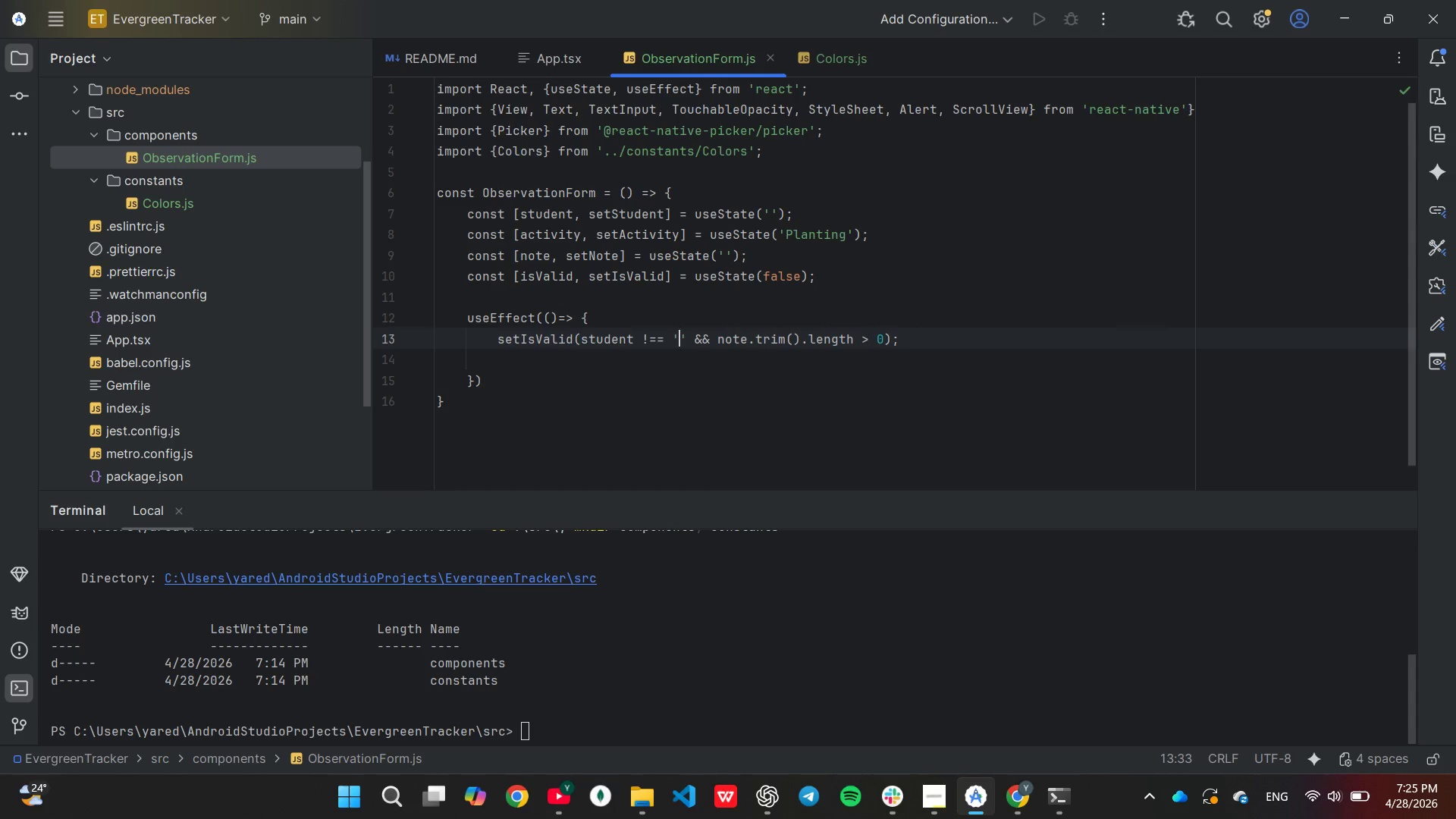 
key(ArrowDown)
 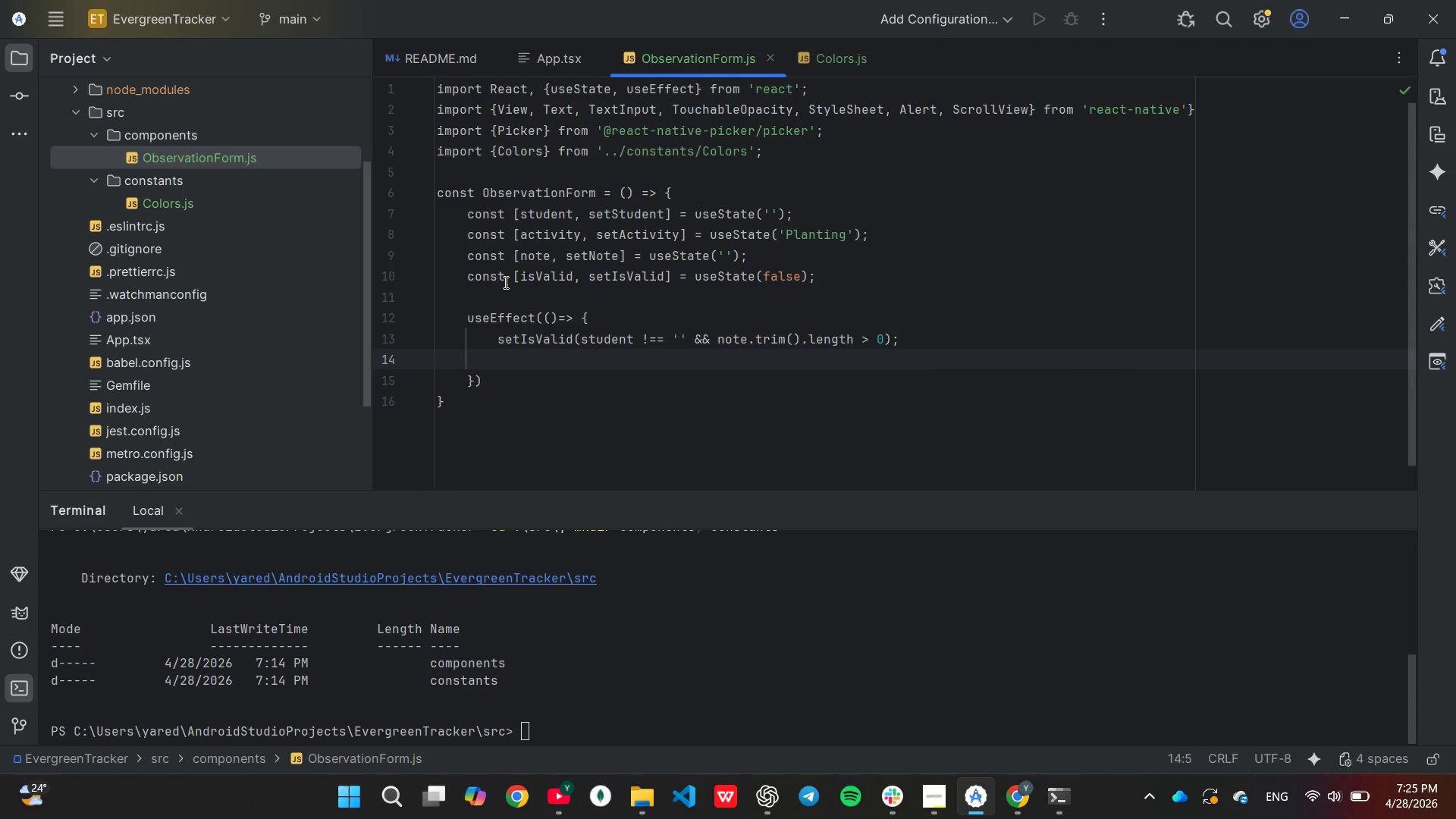 
key(ArrowUp)
 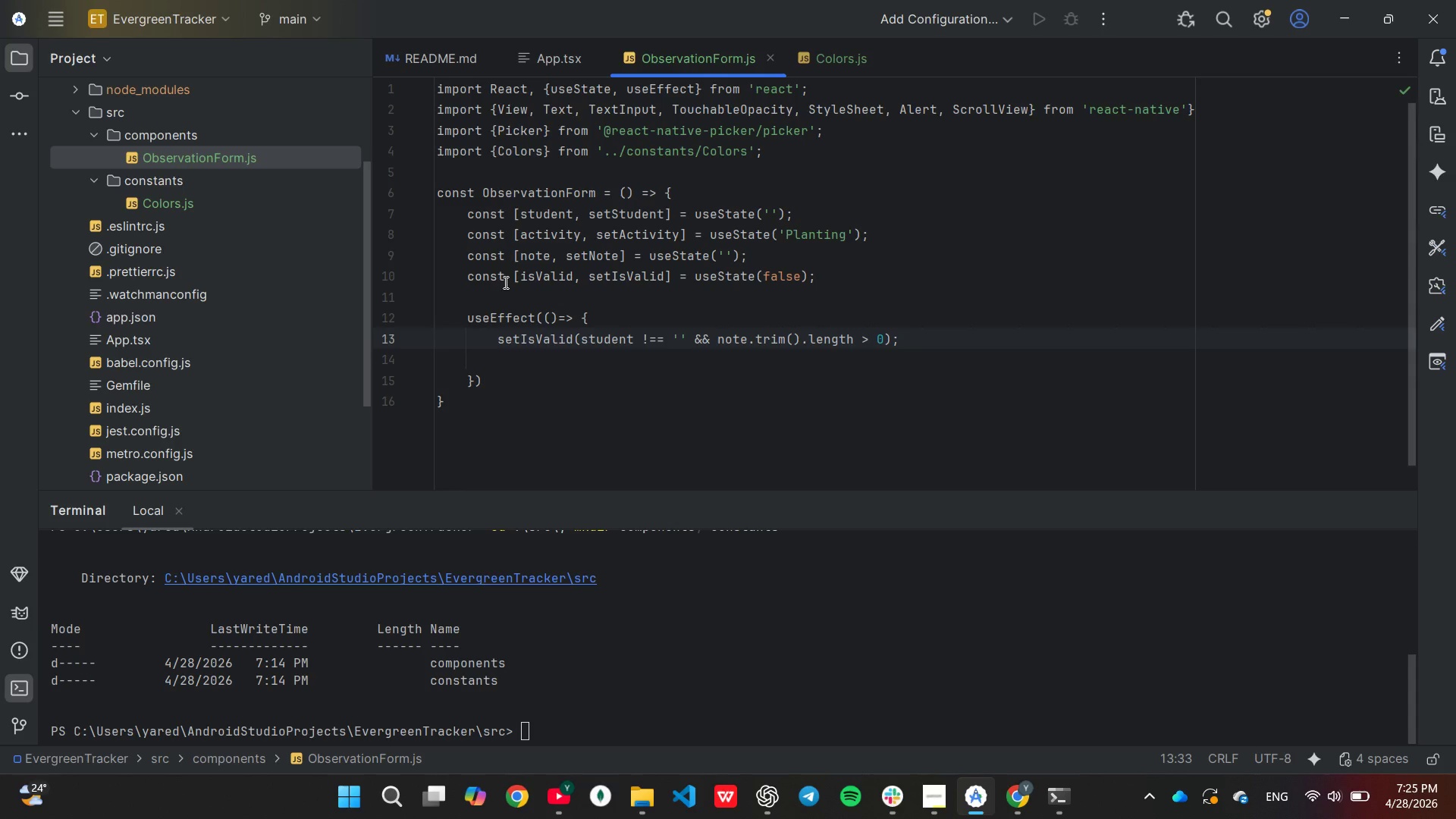 
key(End)
 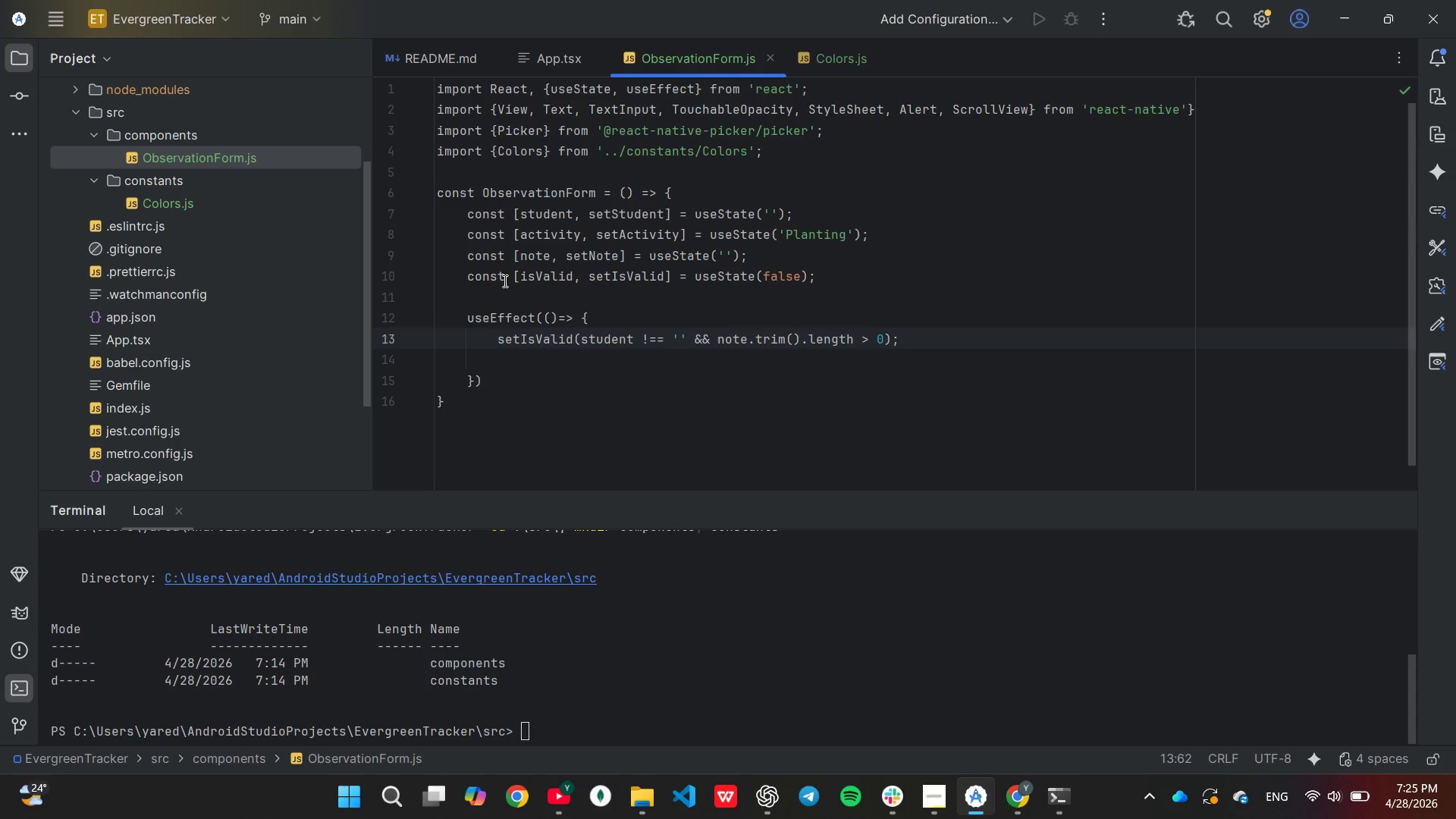 
key(ArrowLeft)
 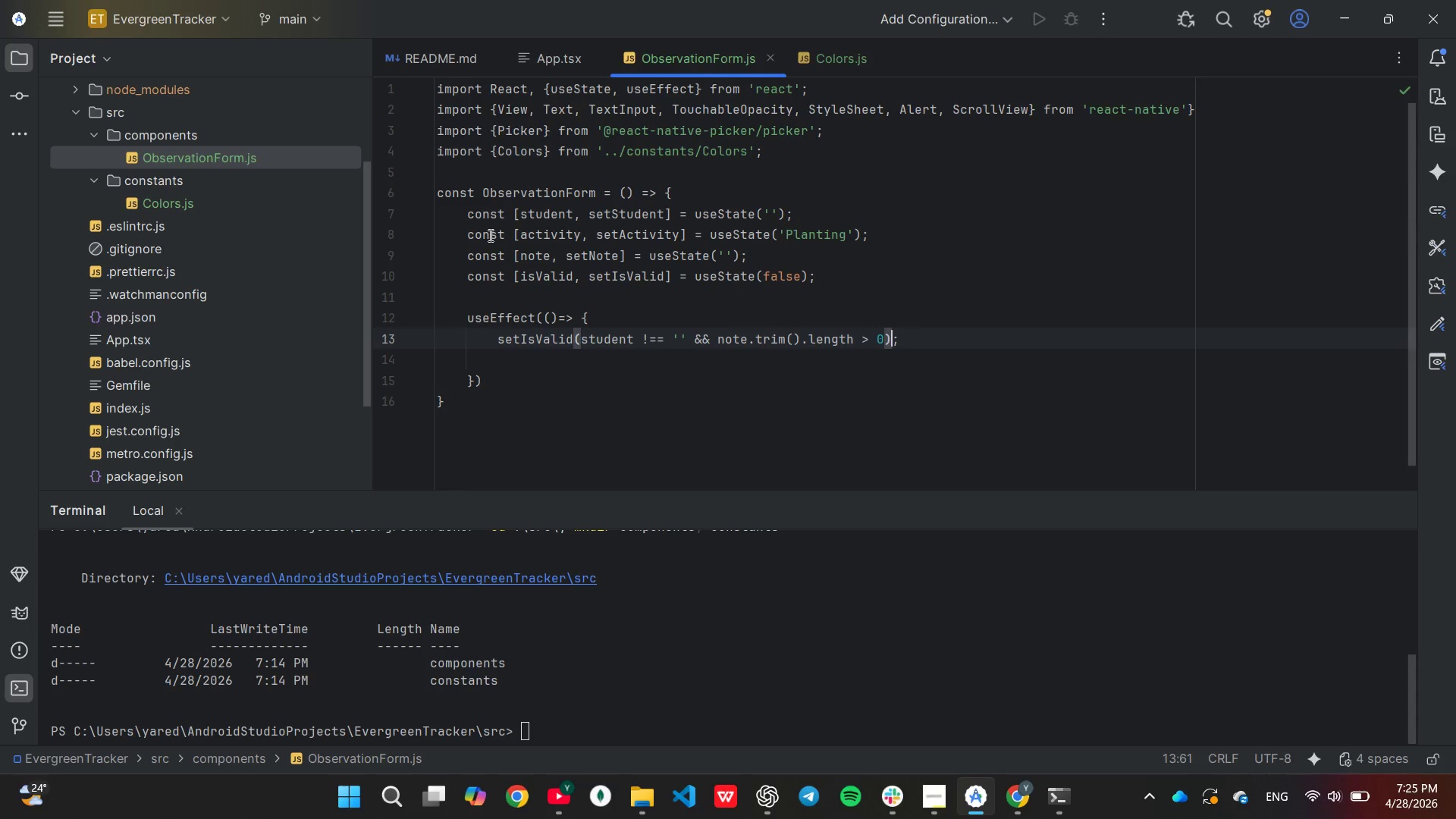 
key(ArrowLeft)
 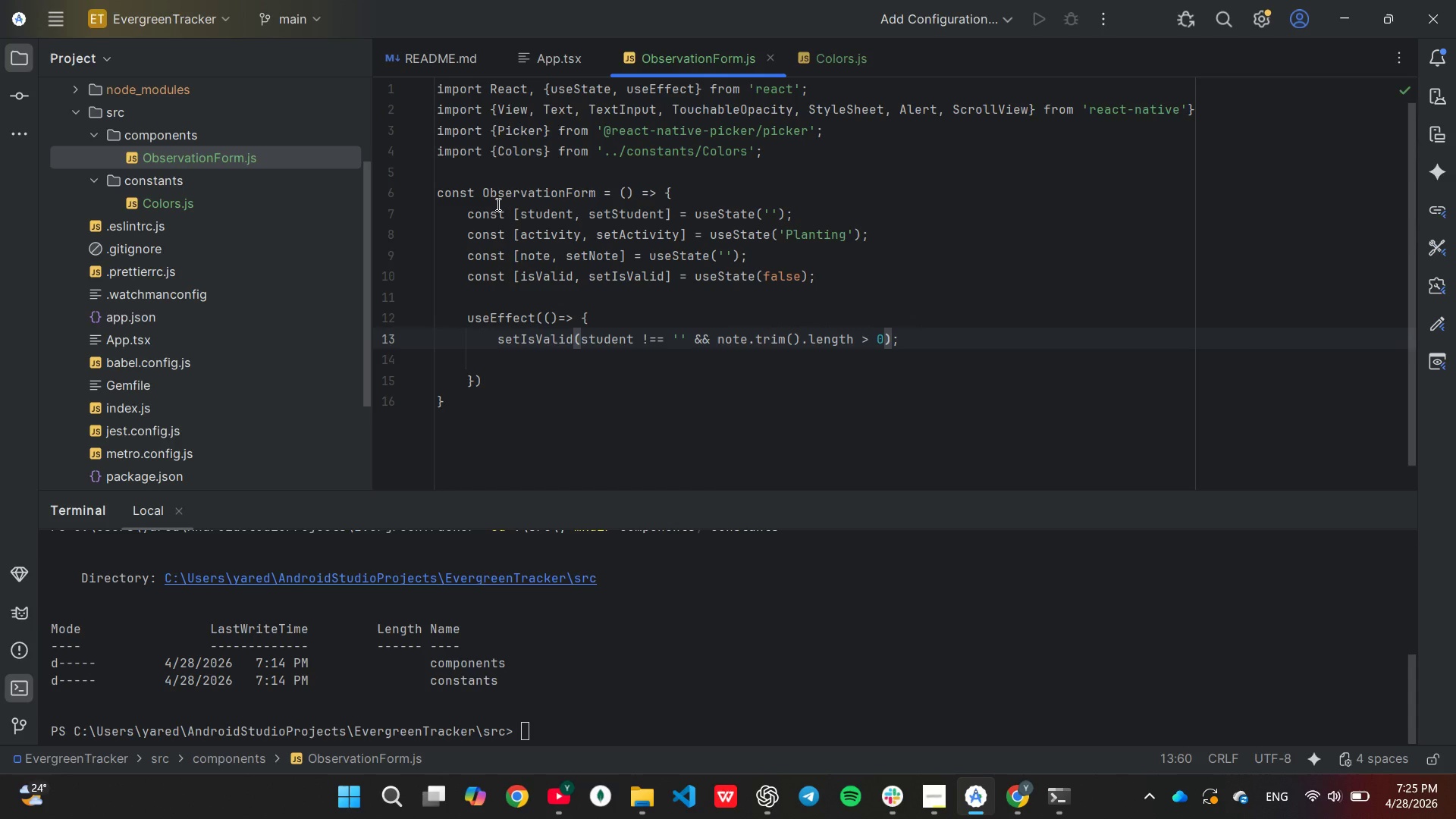 
wait(6.86)
 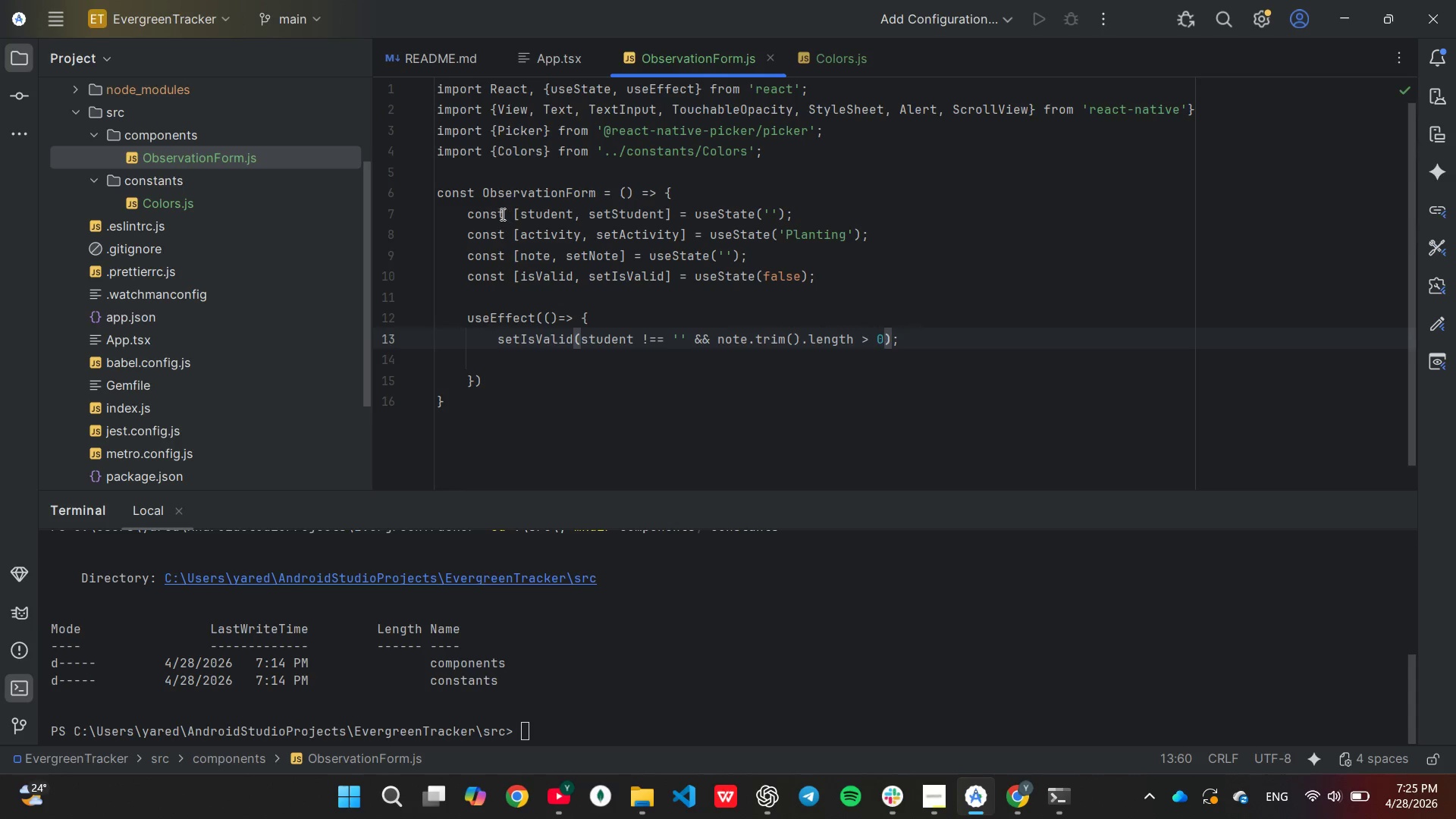 
key(Backspace)
key(Backspace)
type(= 10)
 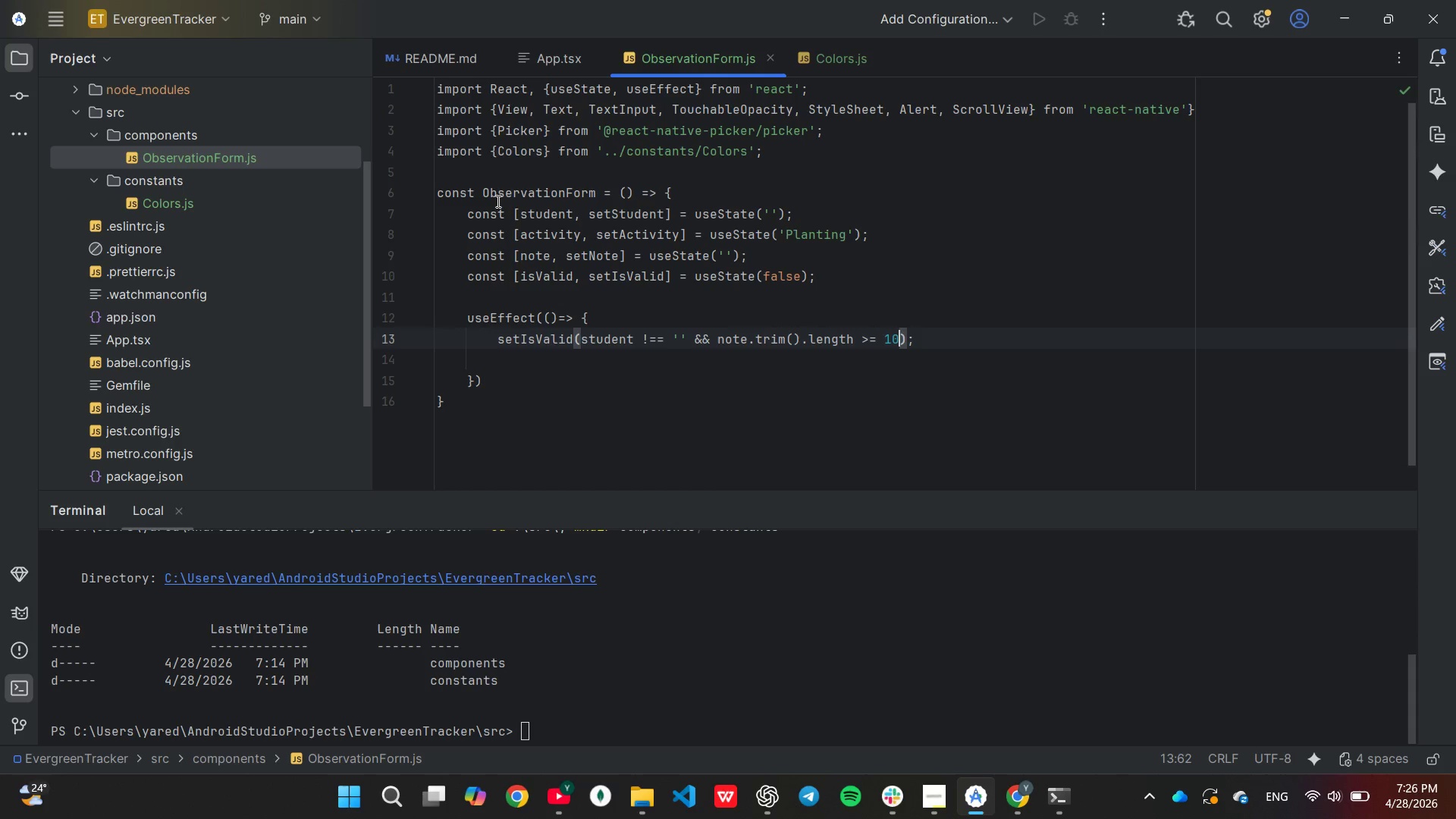 
wait(5.94)
 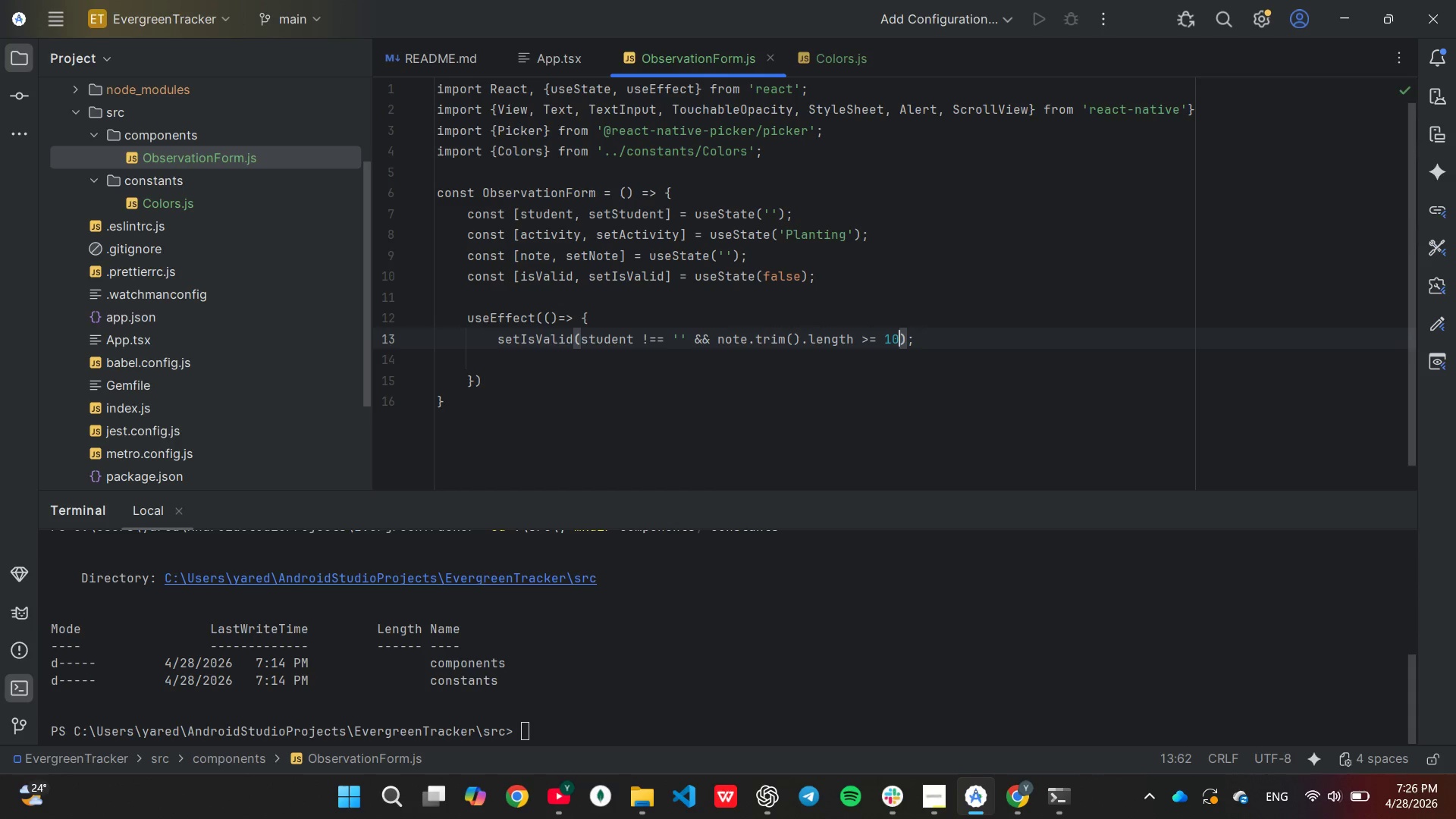 
key(ArrowDown)
 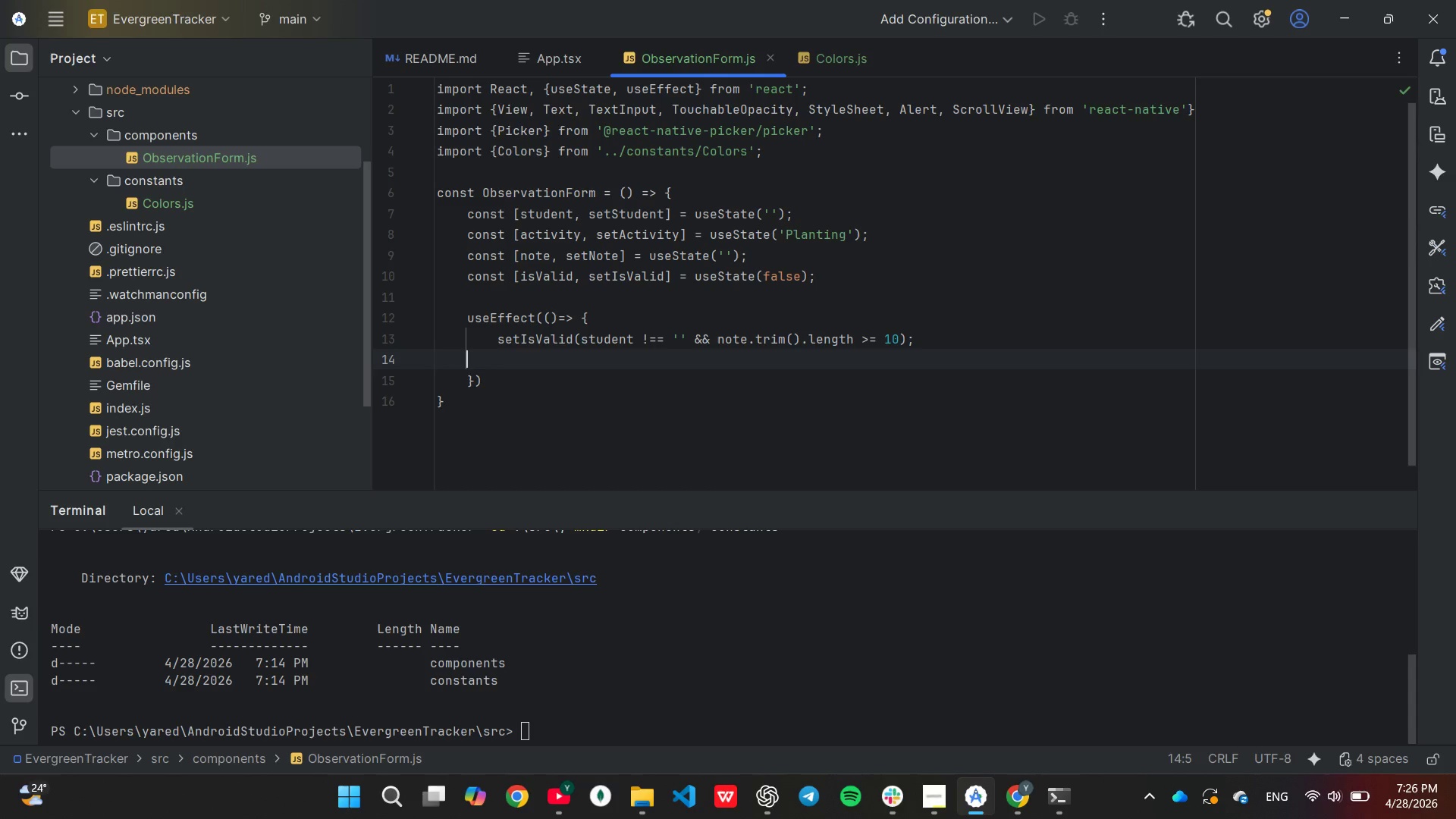 
key(Backspace)
 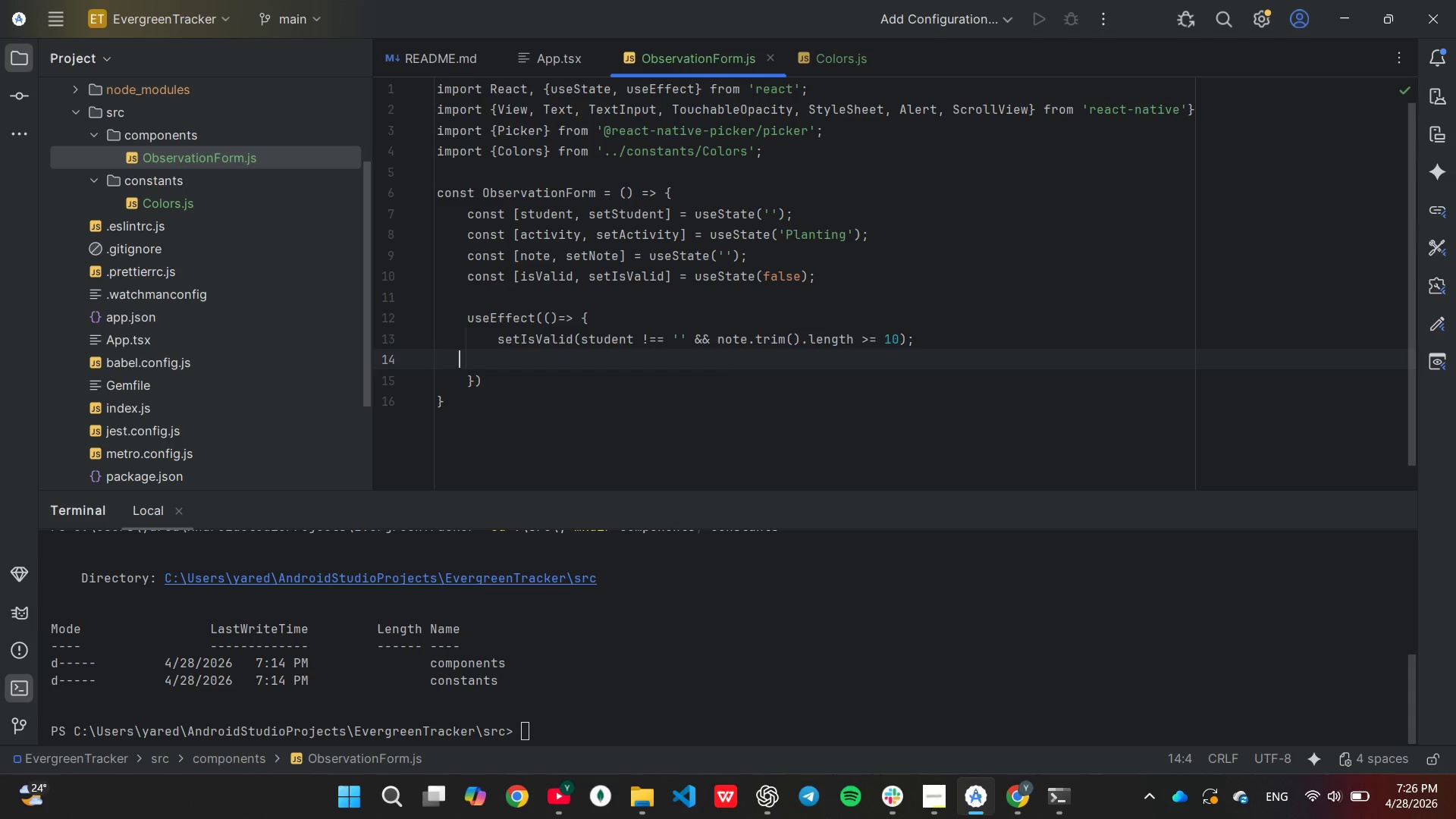 
key(Backspace)
 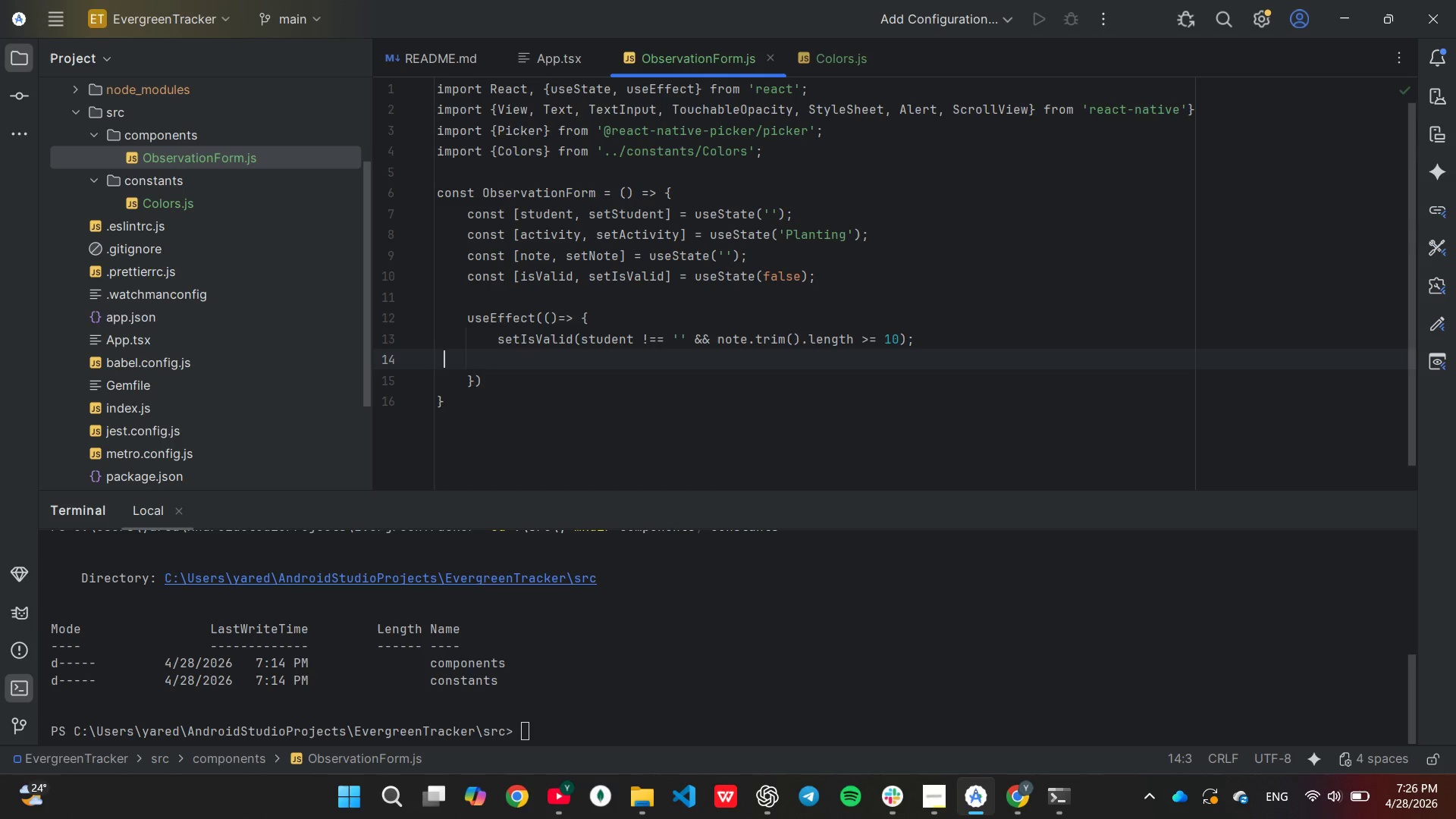 
key(Backspace)
 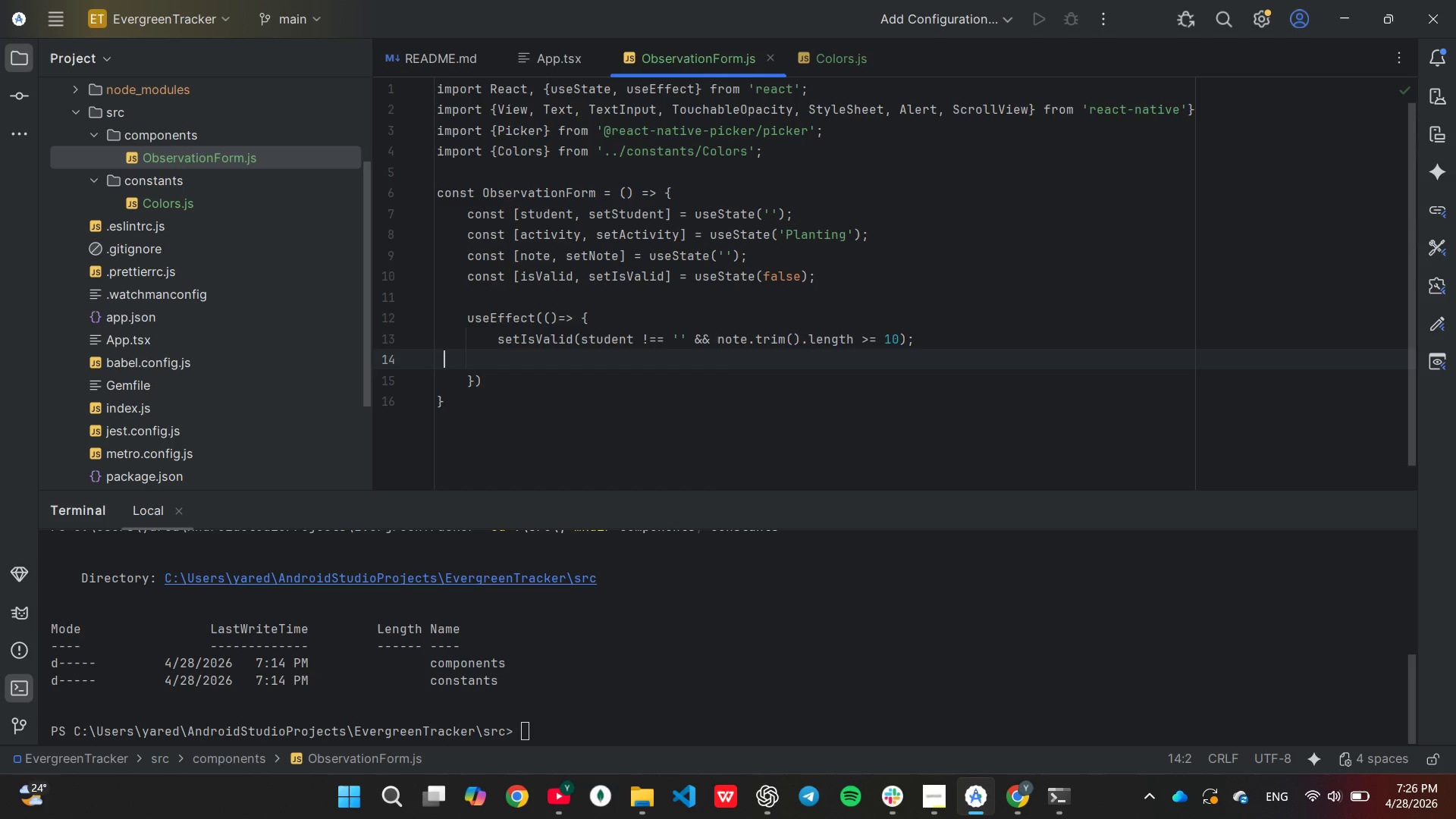 
key(Backspace)
 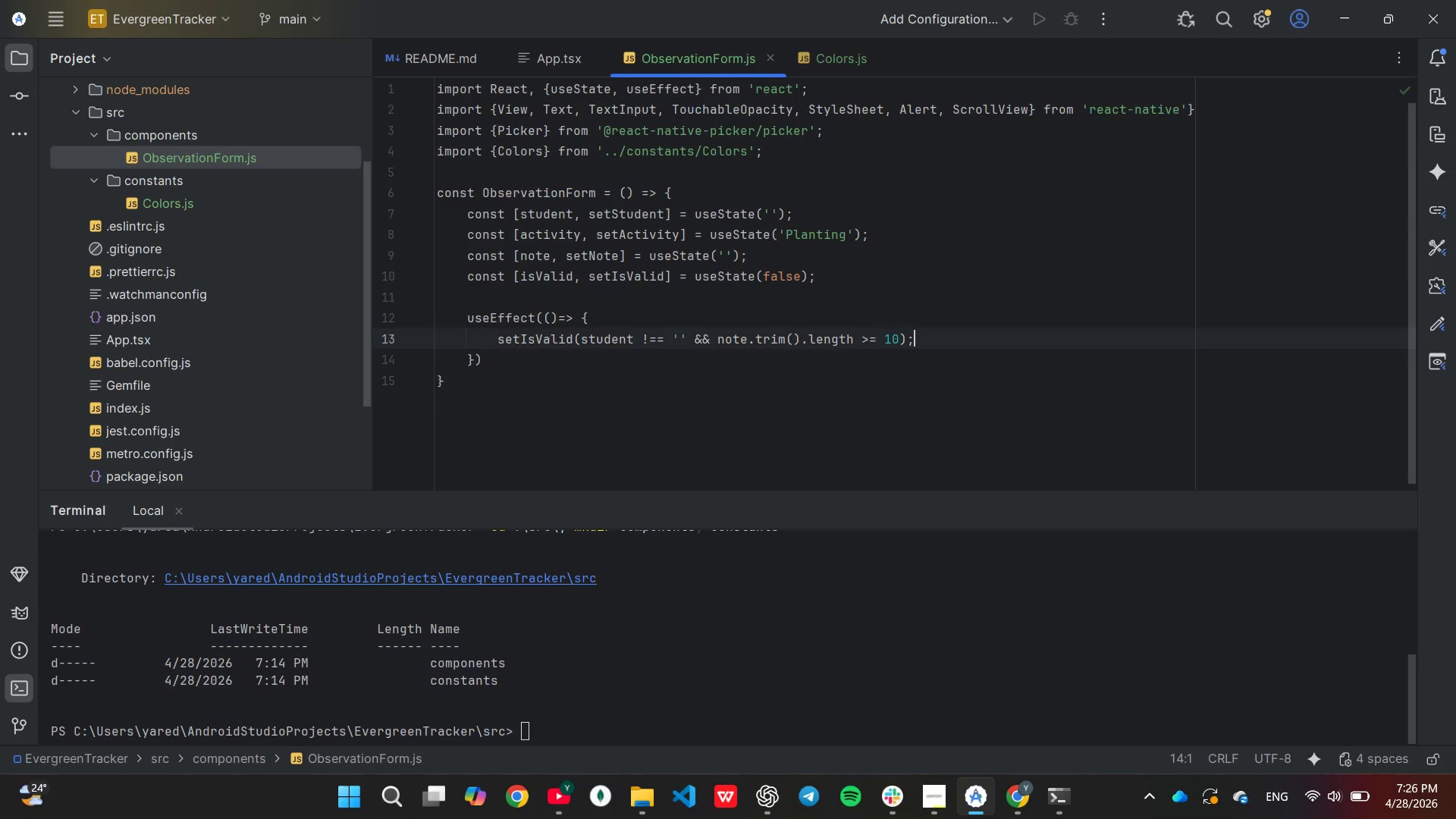 
key(Backspace)
 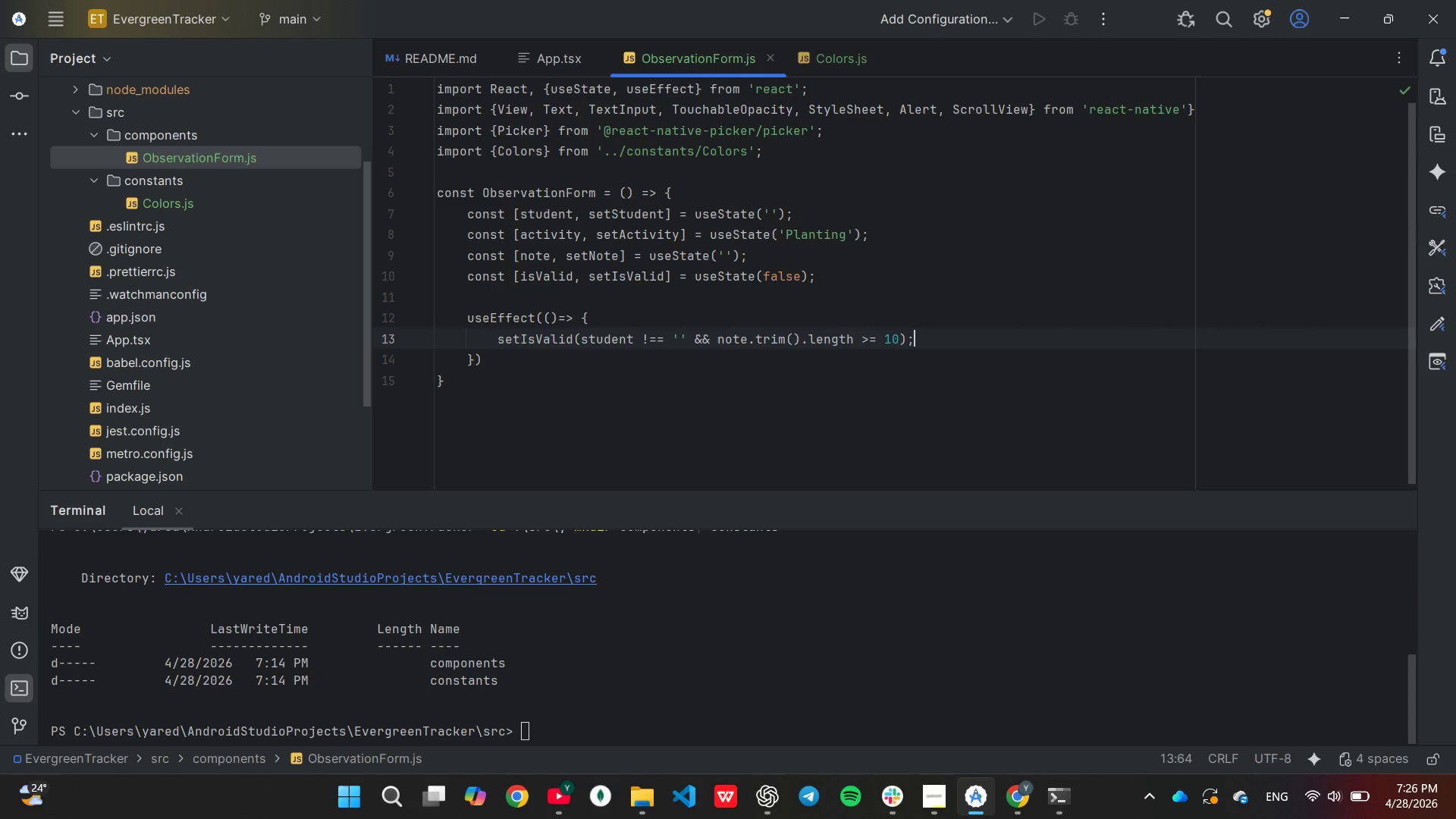 
key(ArrowDown)
 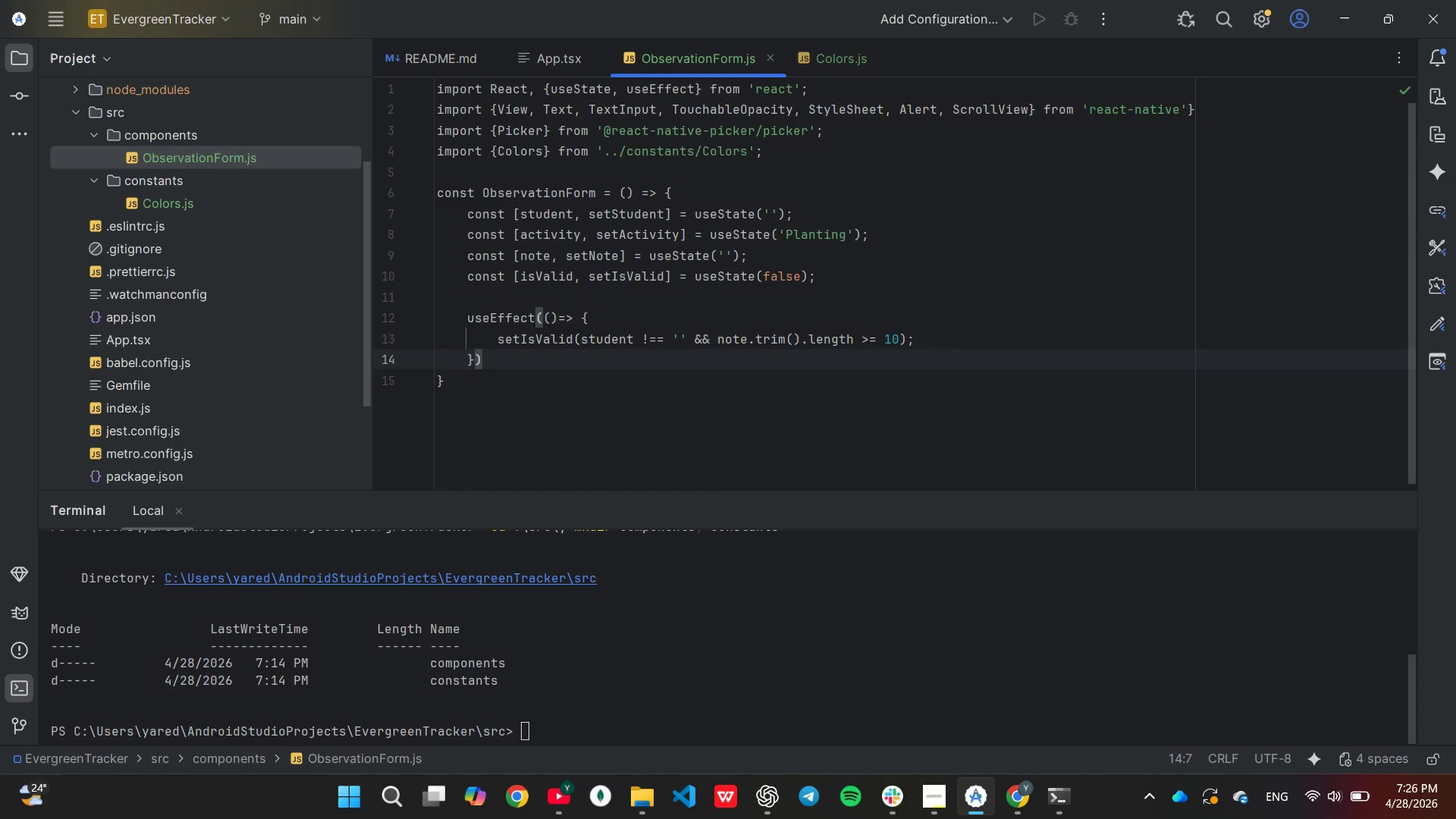 
key(ArrowLeft)
 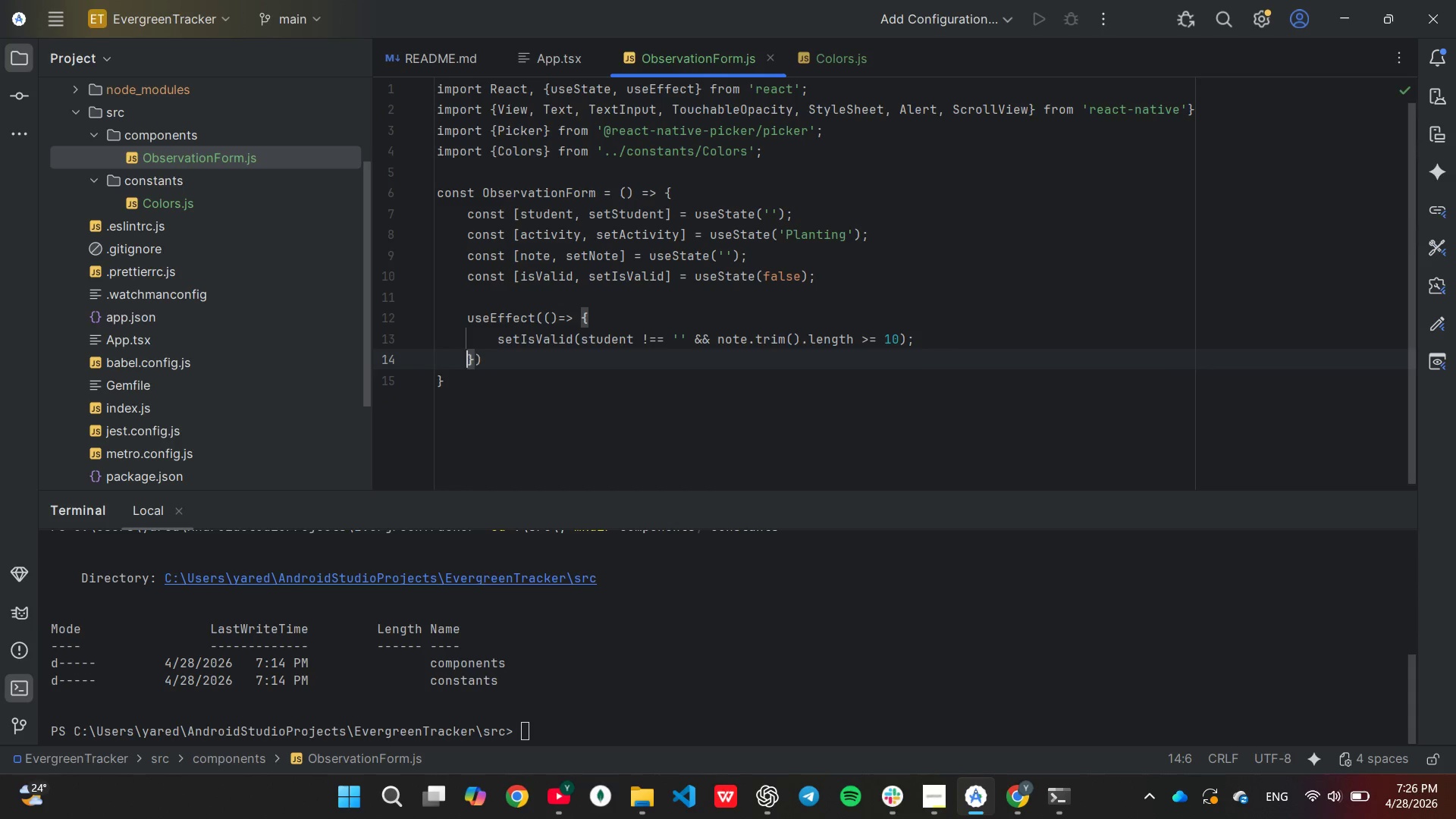 
key(ArrowLeft)
 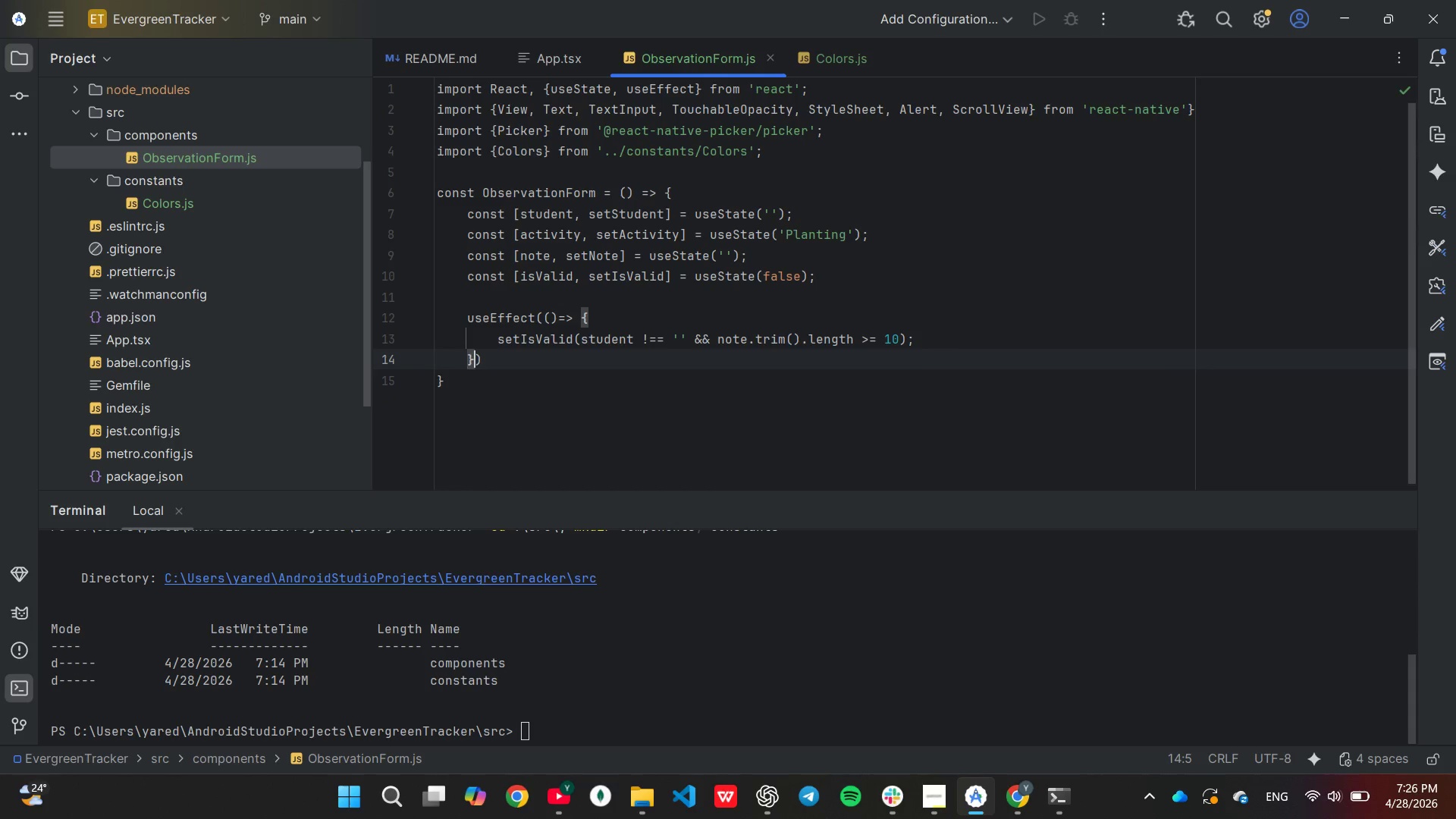 
key(ArrowRight)
 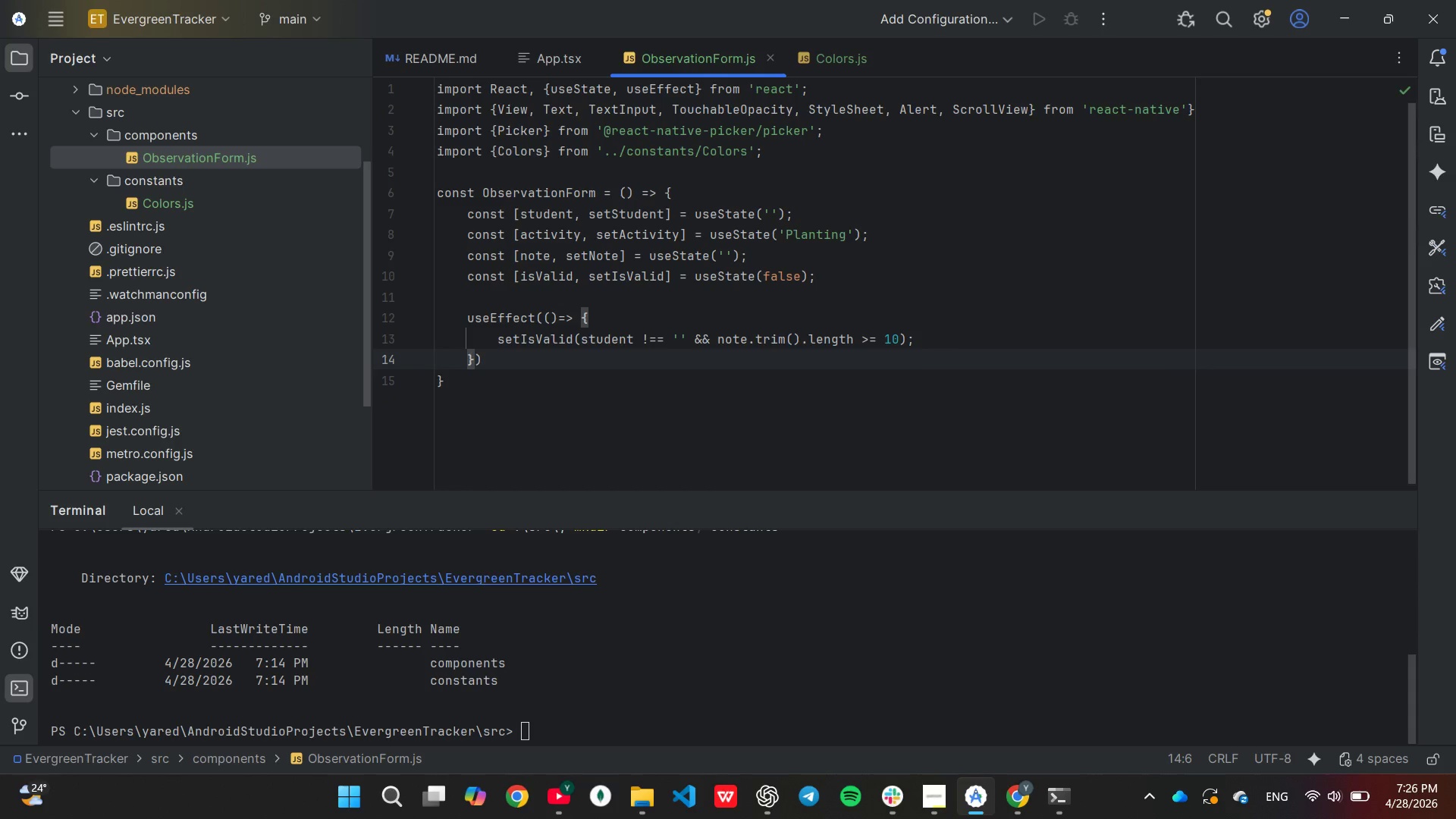 
key(Comma)
 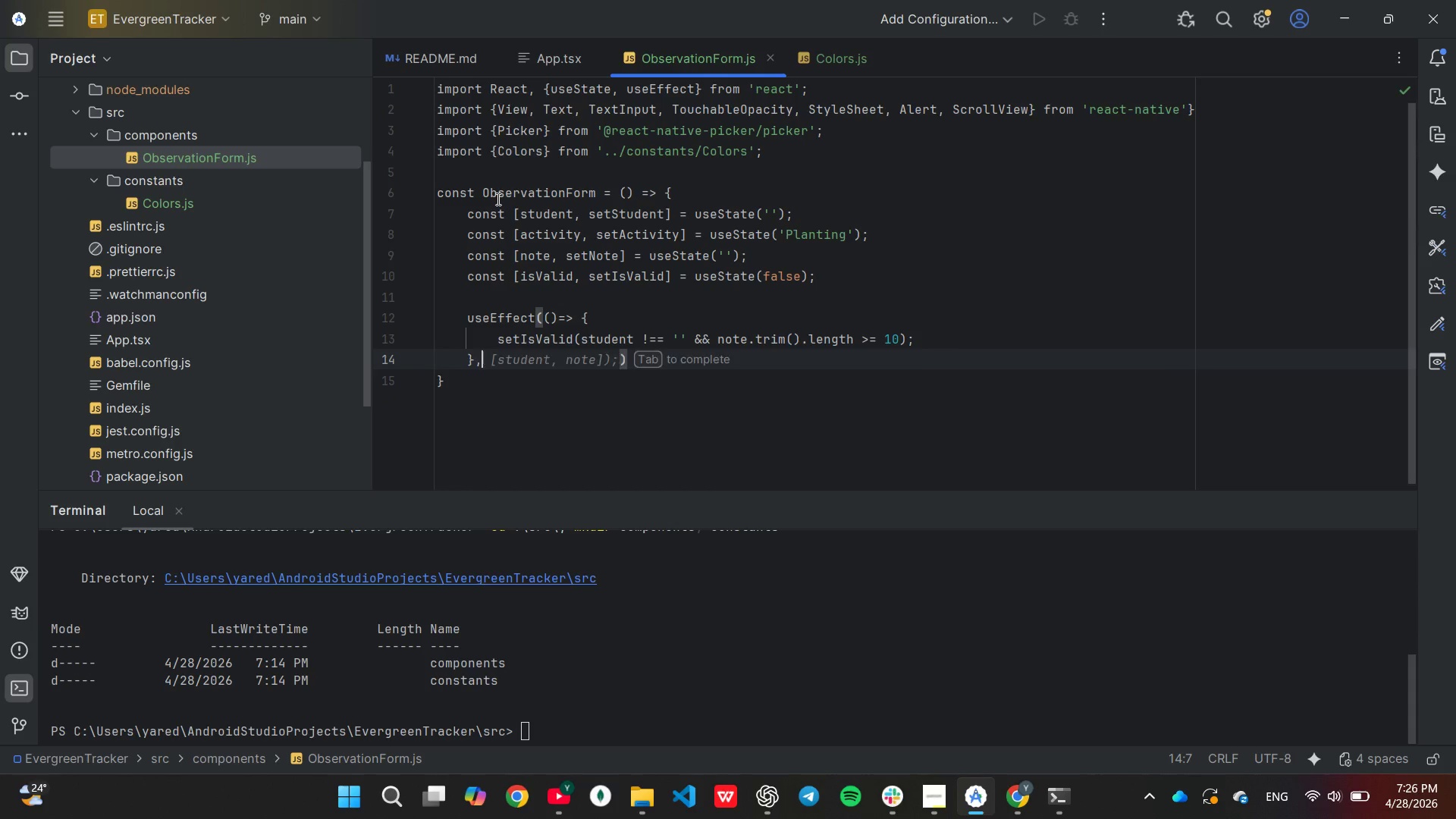 
key(Space)
 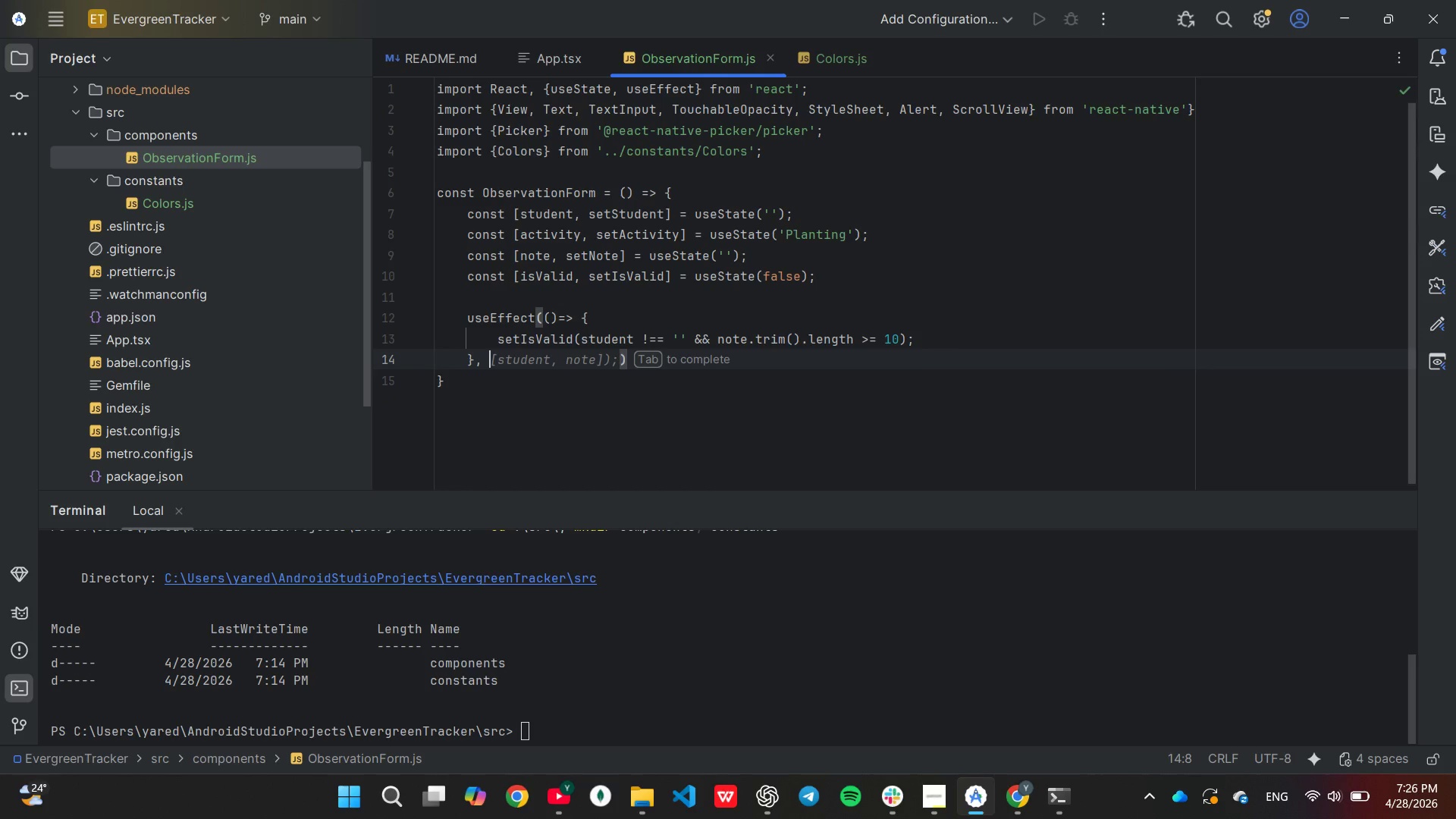 
key(Tab)
 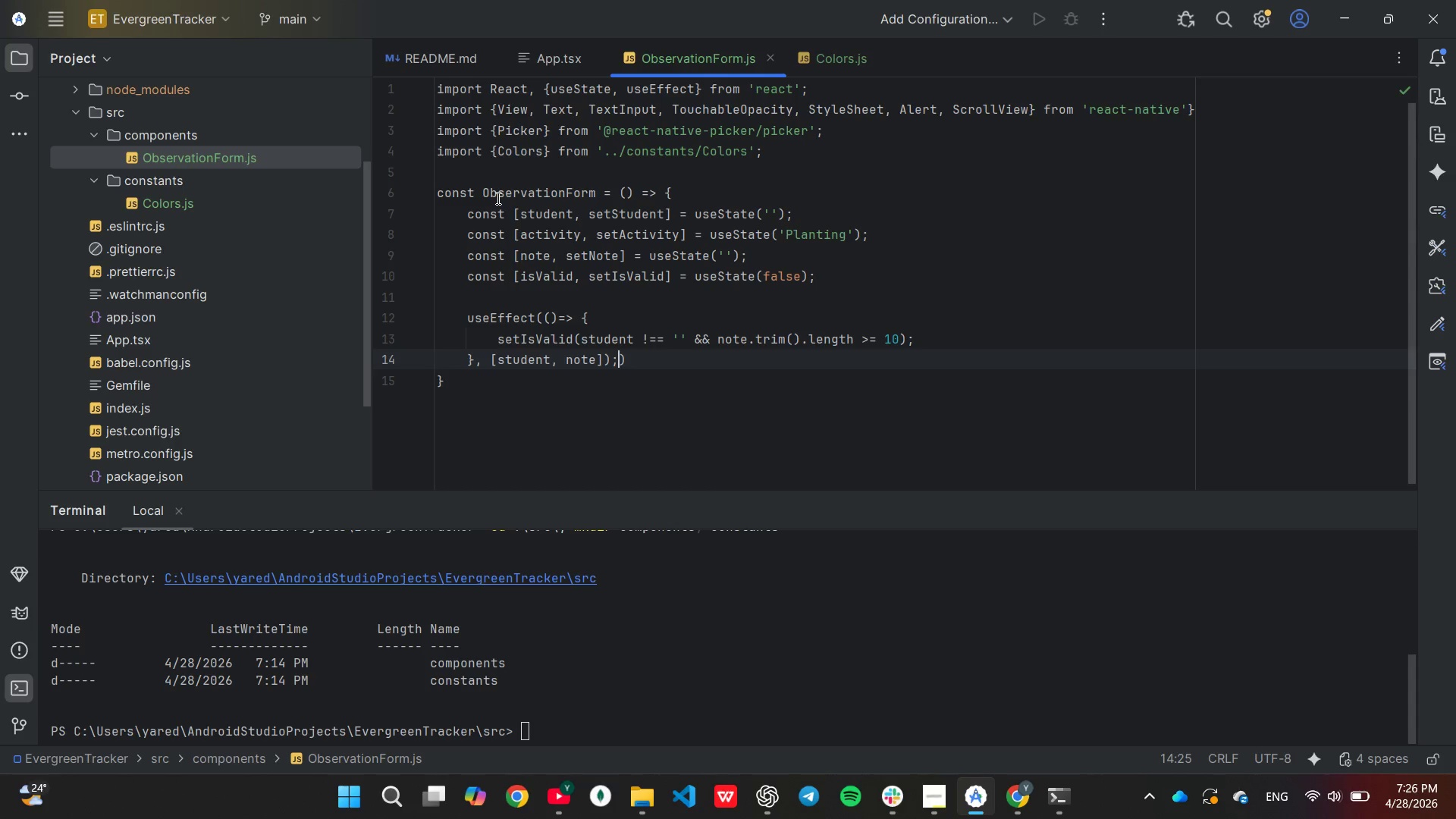 
key(ArrowRight)
 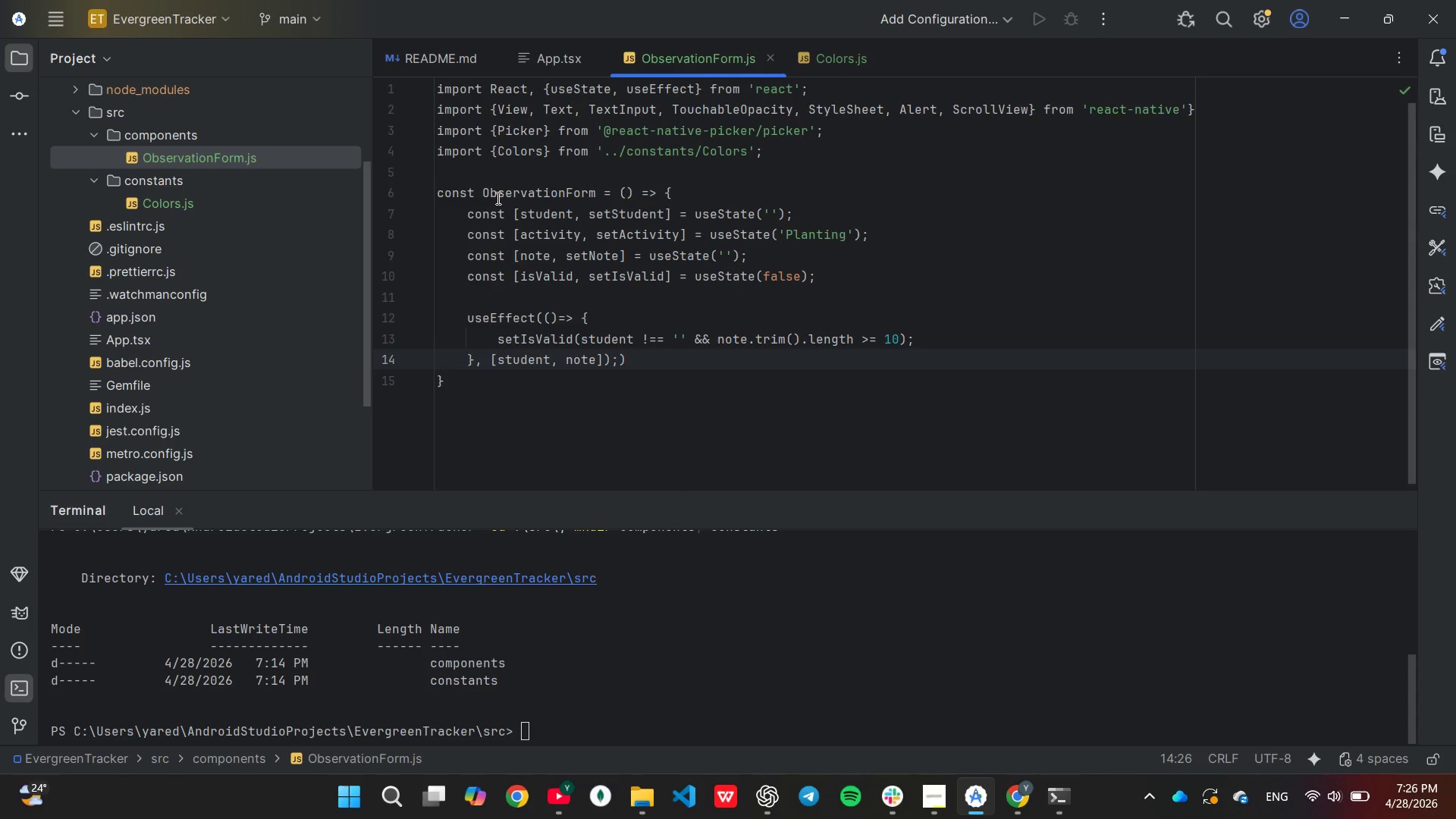 
key(Backspace)
 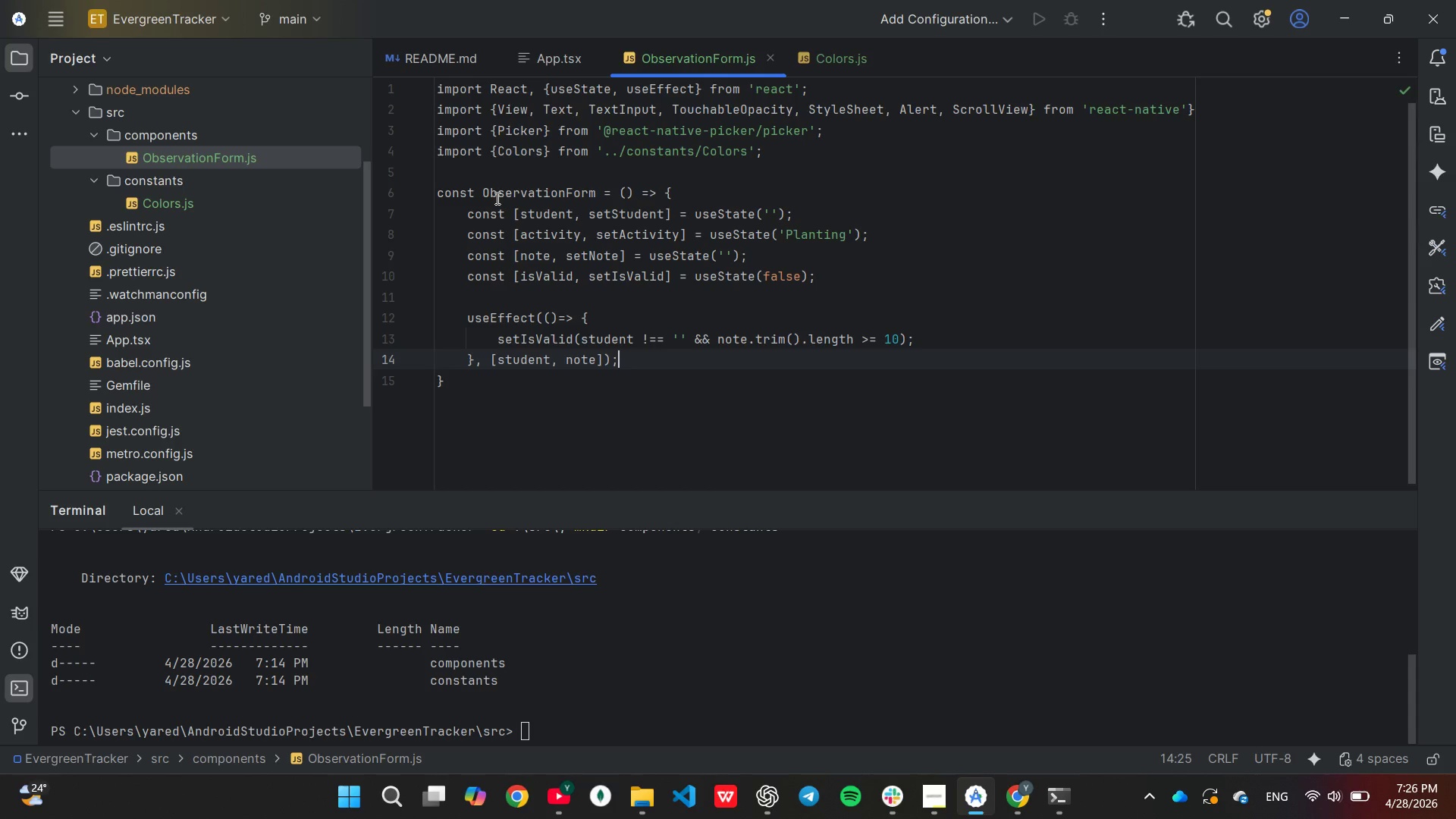 
key(Enter)
 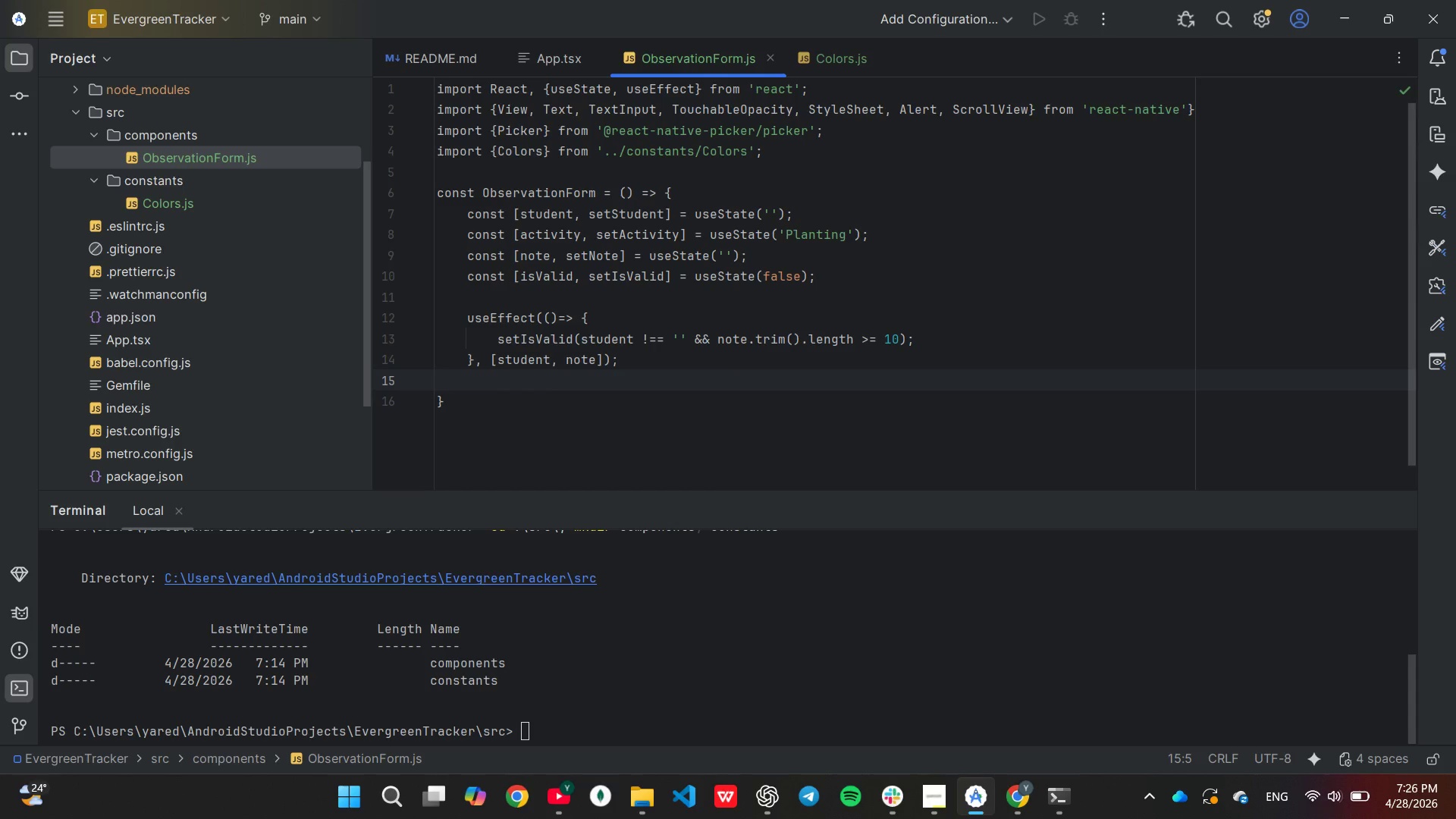 
key(Enter)
 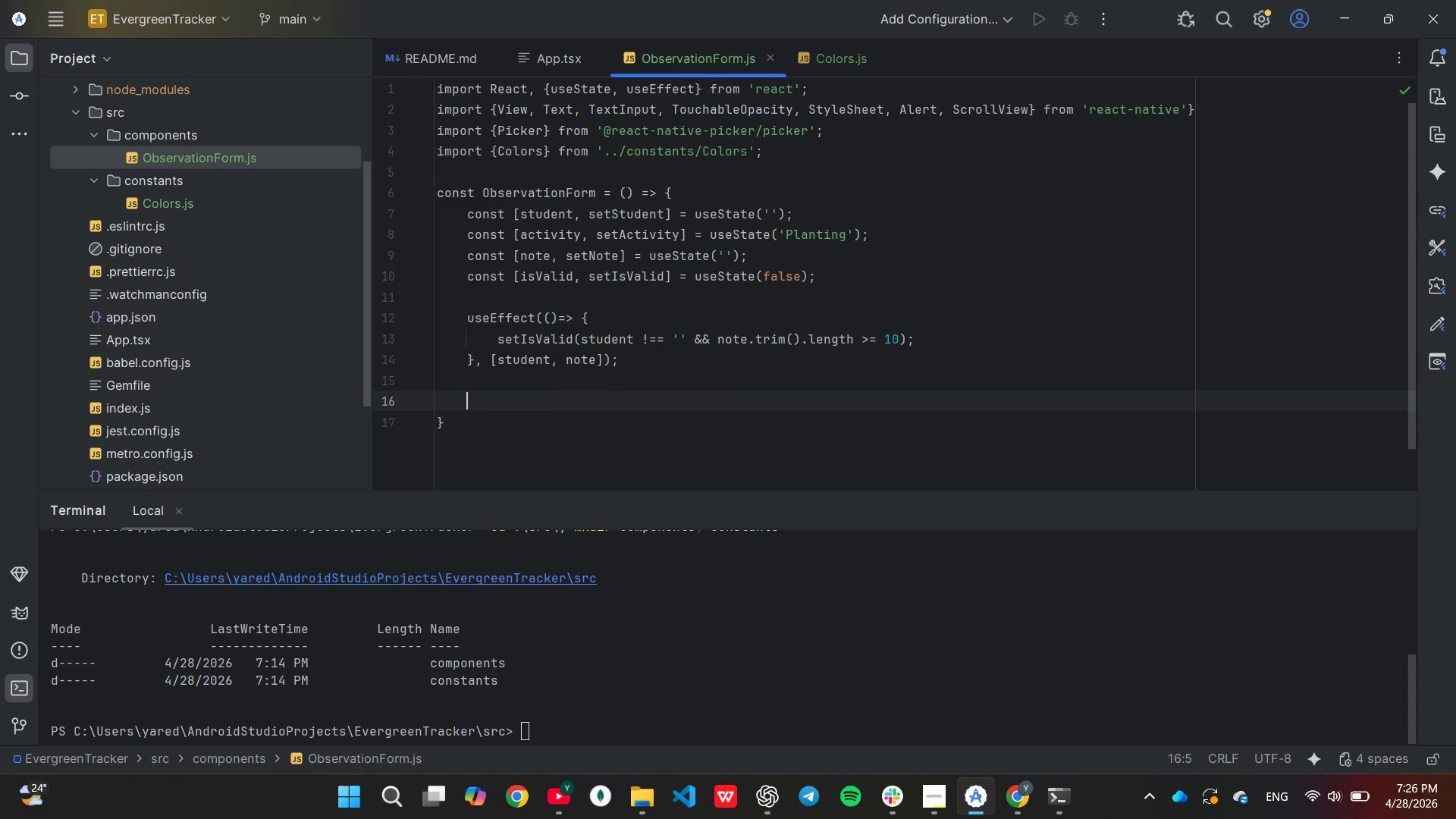 
type(const handleSubmit = ()
 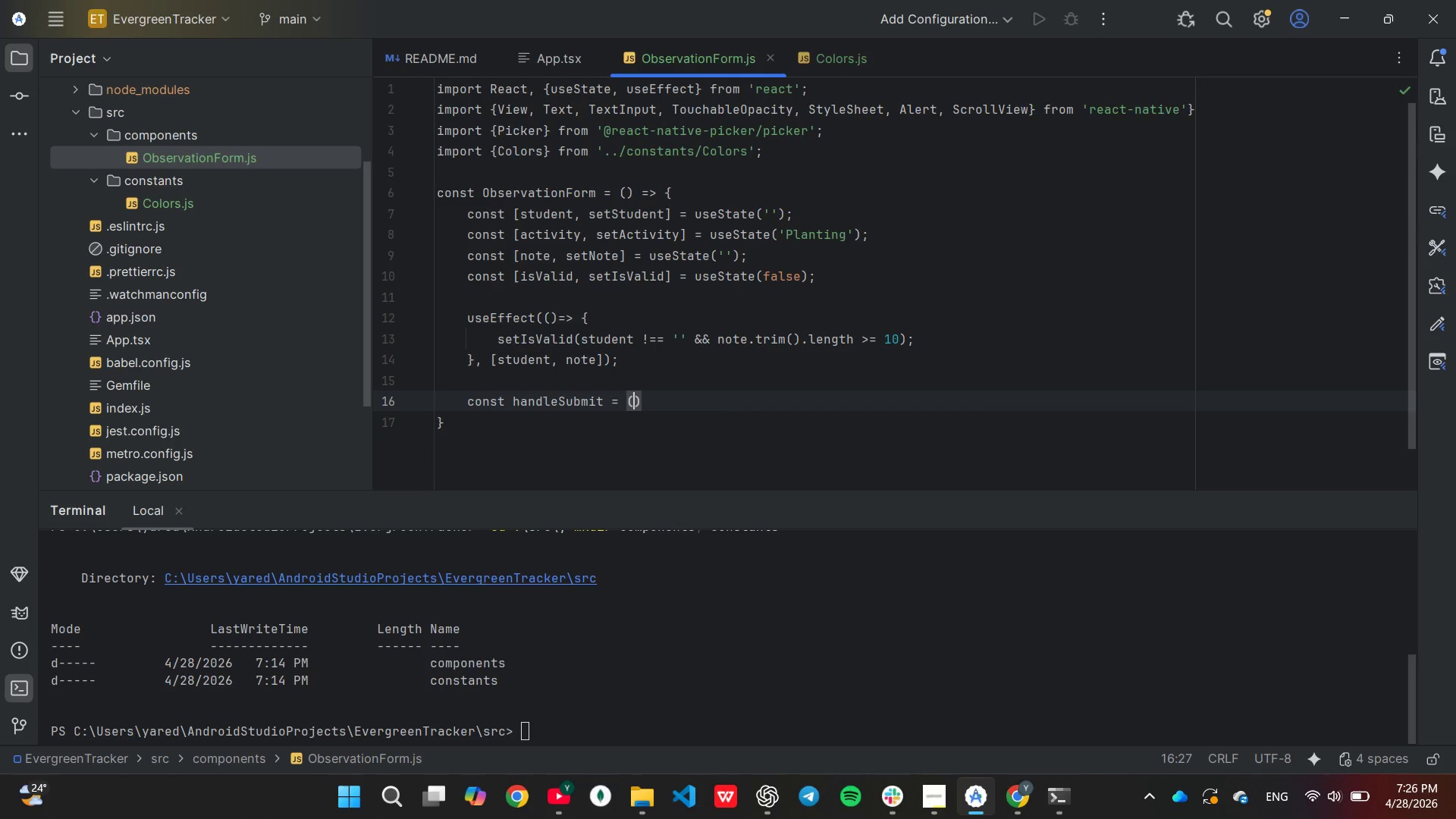 
key(ArrowRight)
 